 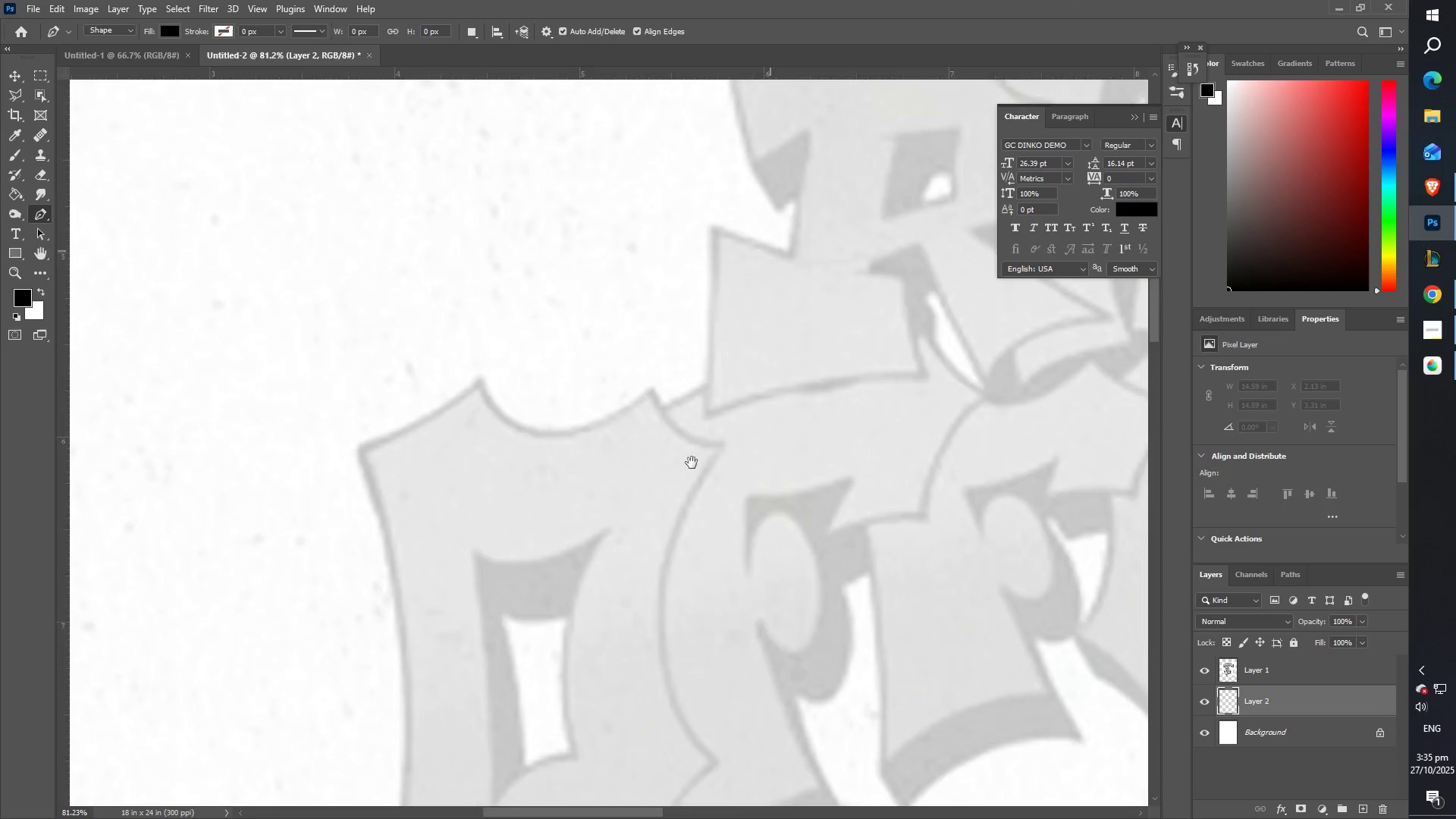 
left_click_drag(start_coordinate=[686, 475], to_coordinate=[748, 162])
 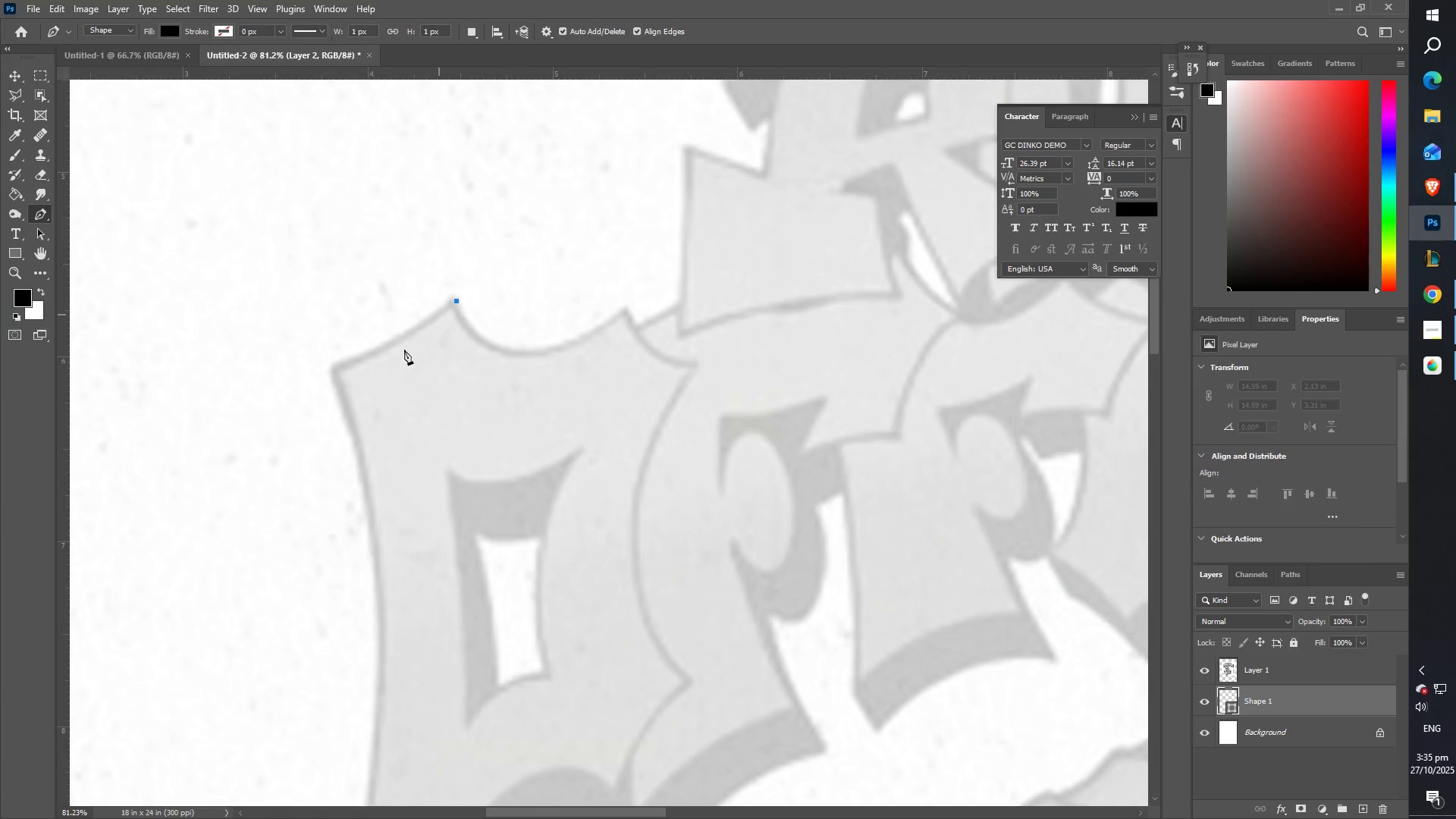 
left_click_drag(start_coordinate=[337, 369], to_coordinate=[331, 369])
 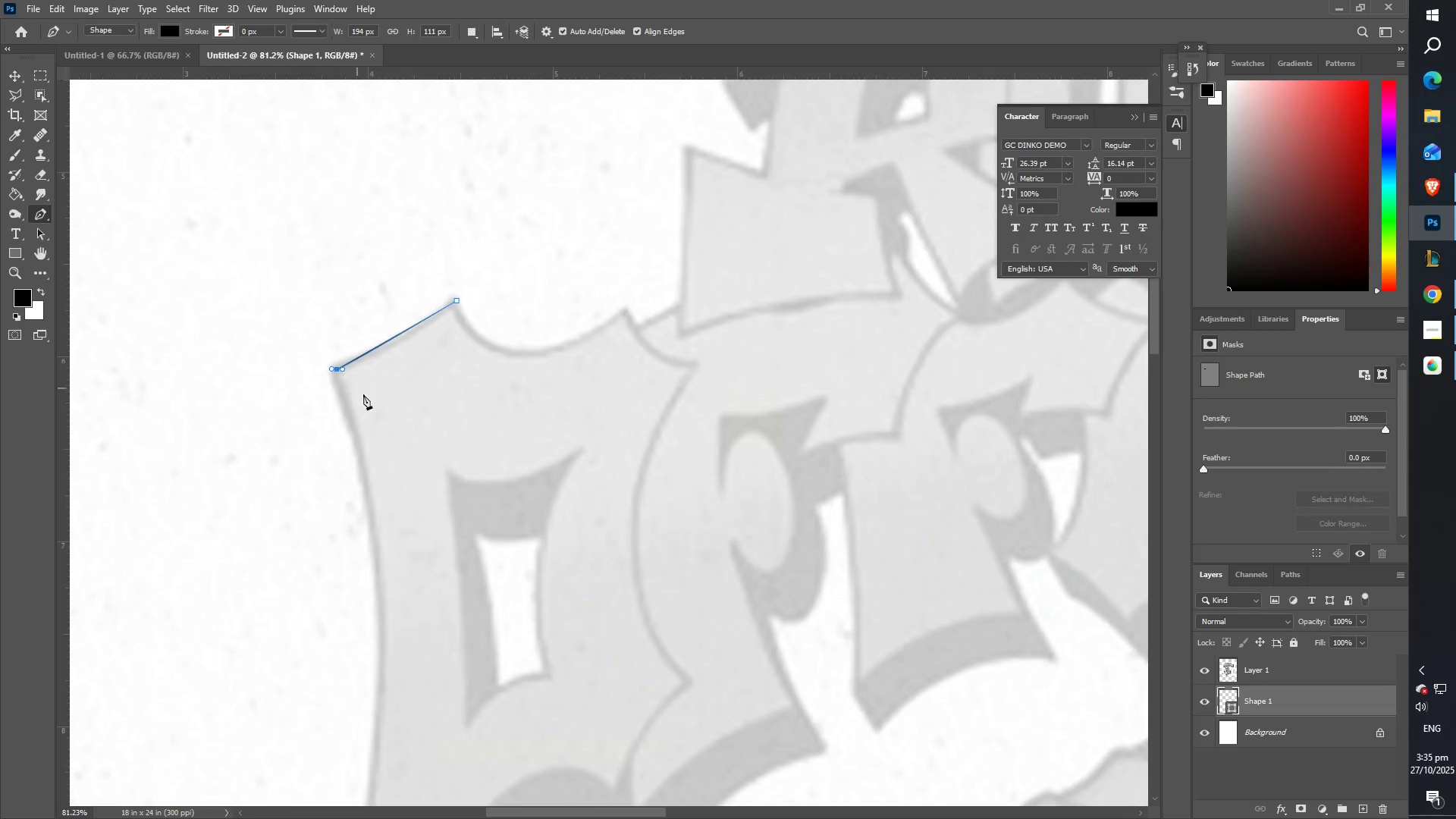 
hold_key(key=Space, duration=0.58)
 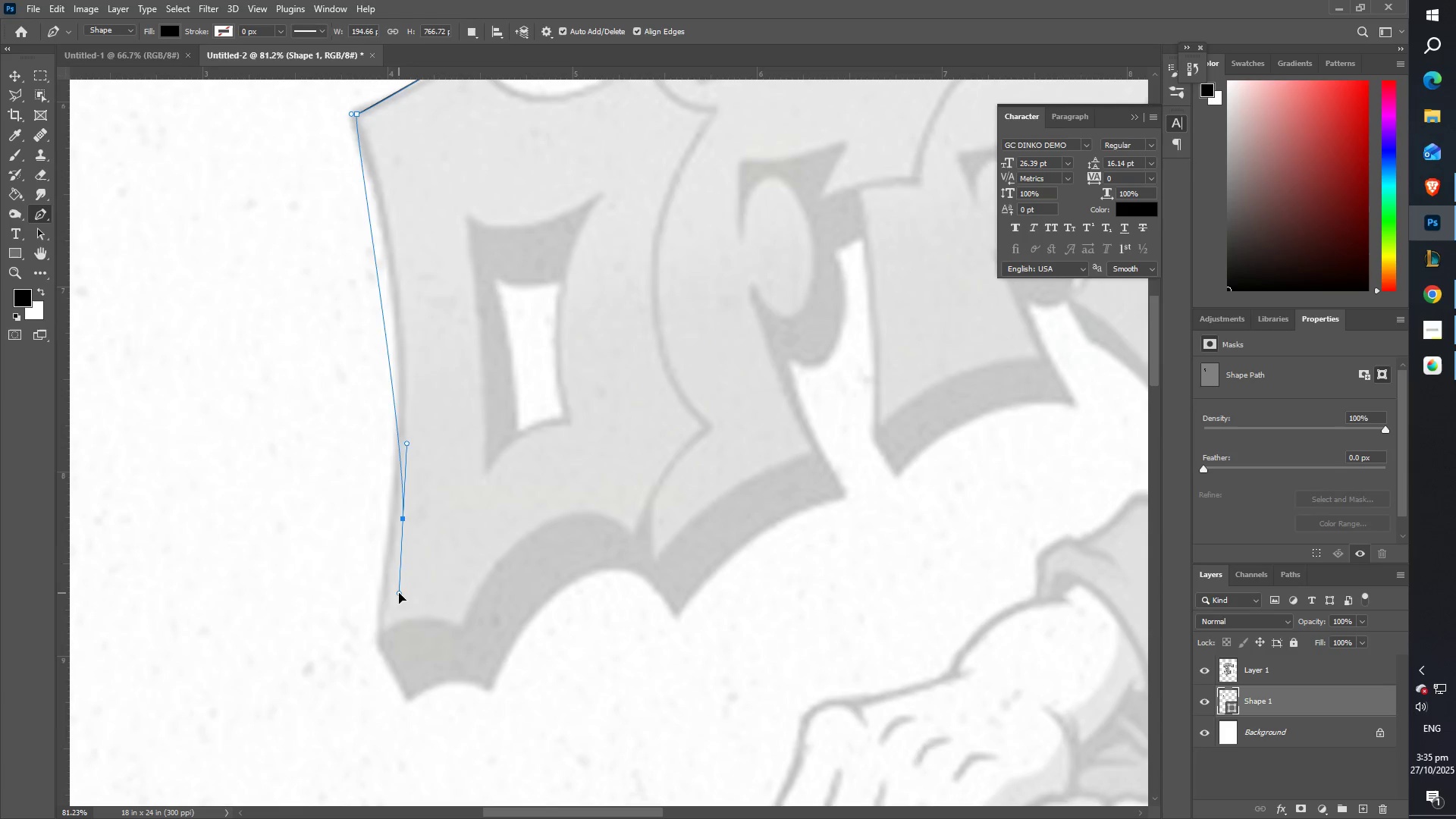 
left_click_drag(start_coordinate=[394, 428], to_coordinate=[414, 173])
 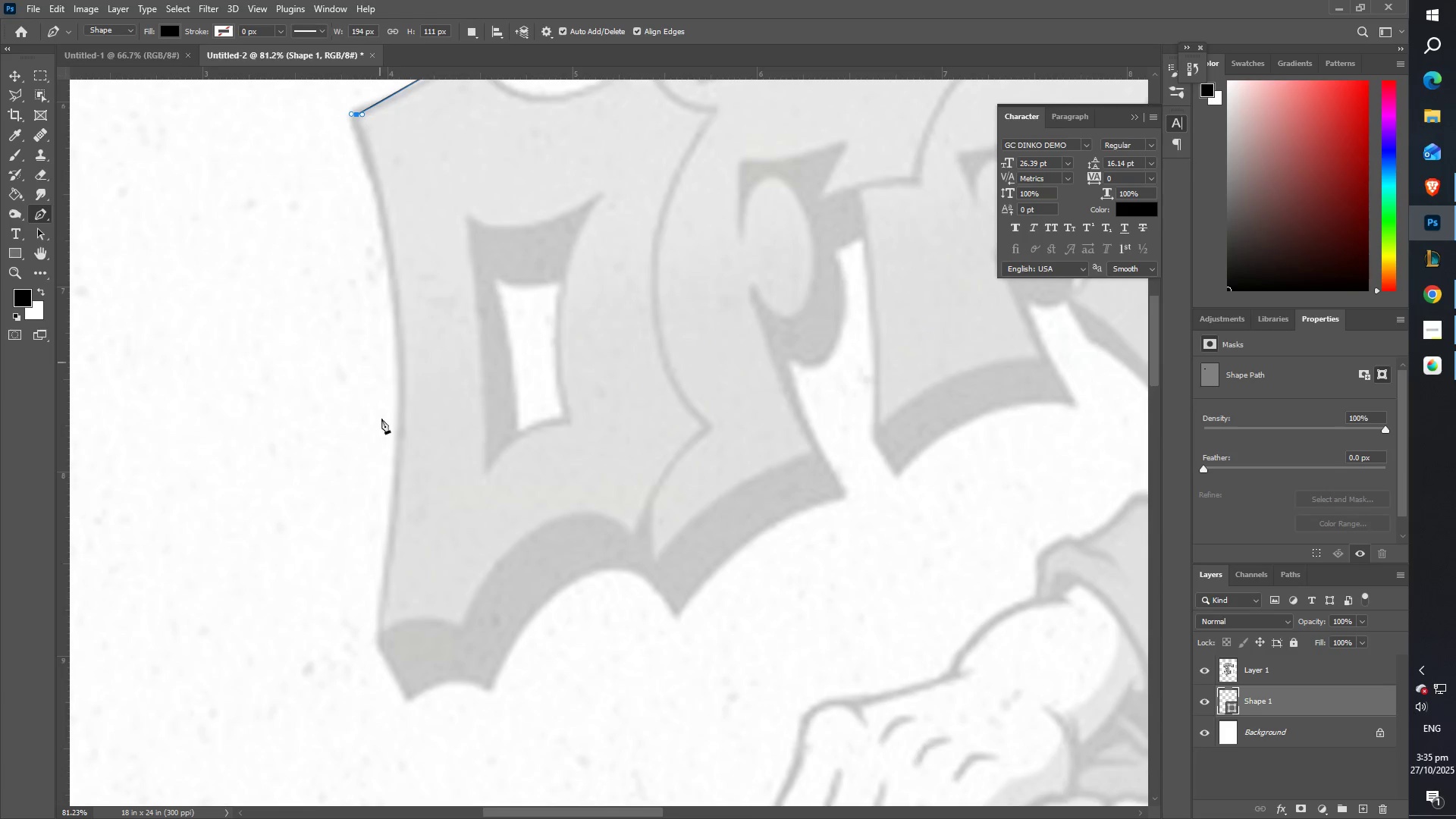 
left_click_drag(start_coordinate=[403, 518], to_coordinate=[378, 629])
 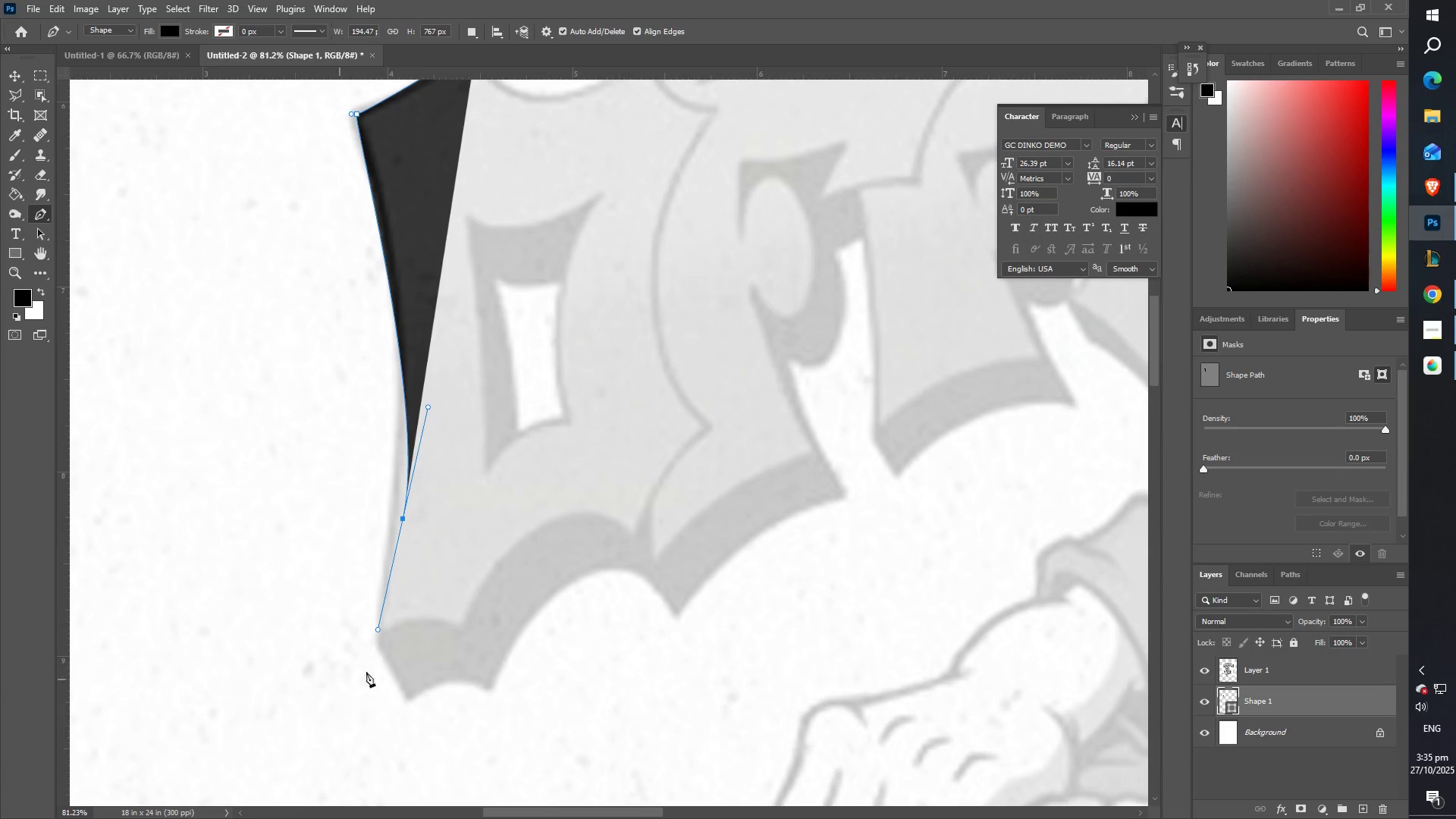 
left_click_drag(start_coordinate=[444, 614], to_coordinate=[465, 626])
 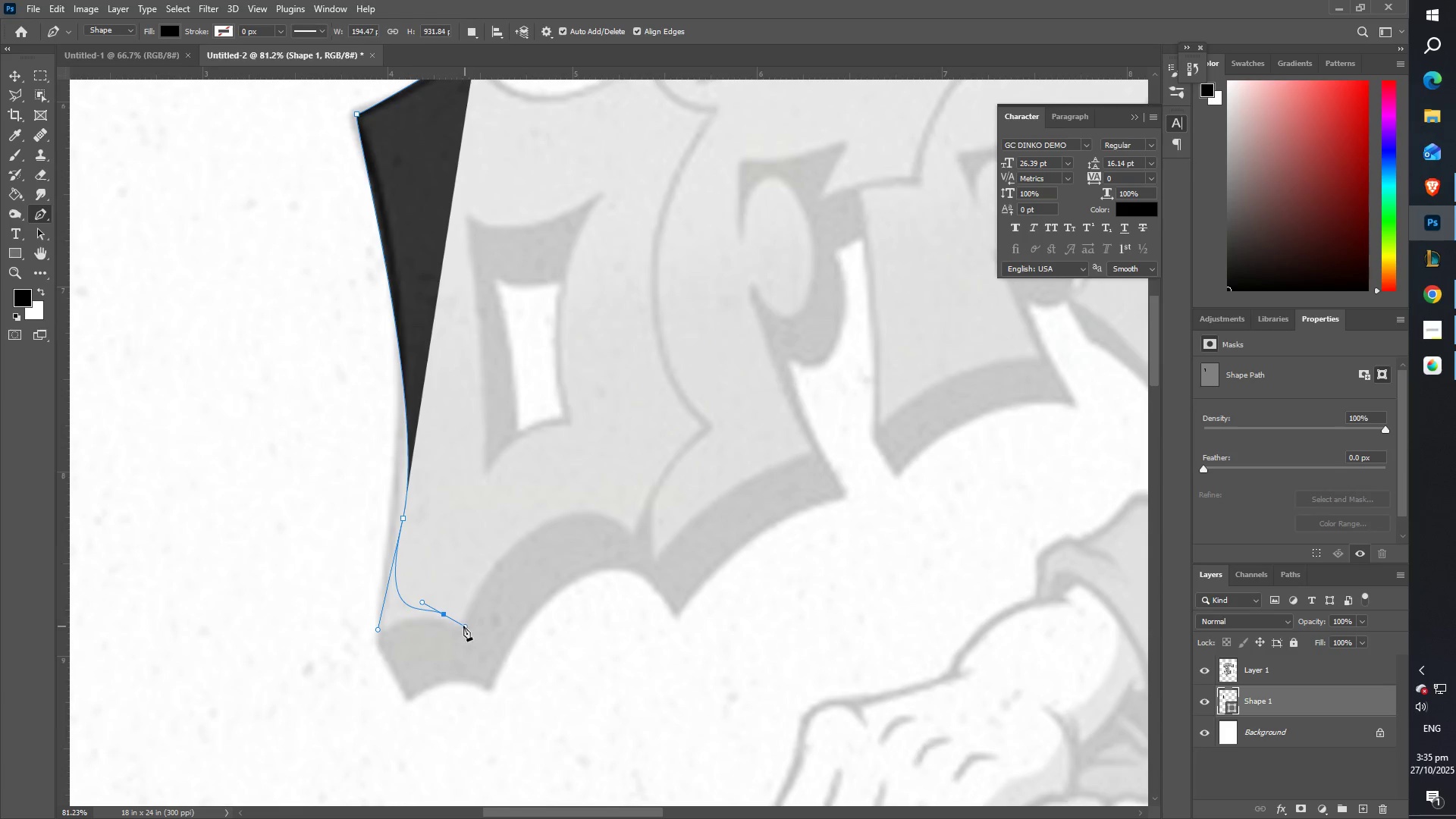 
key(Control+ControlLeft)
 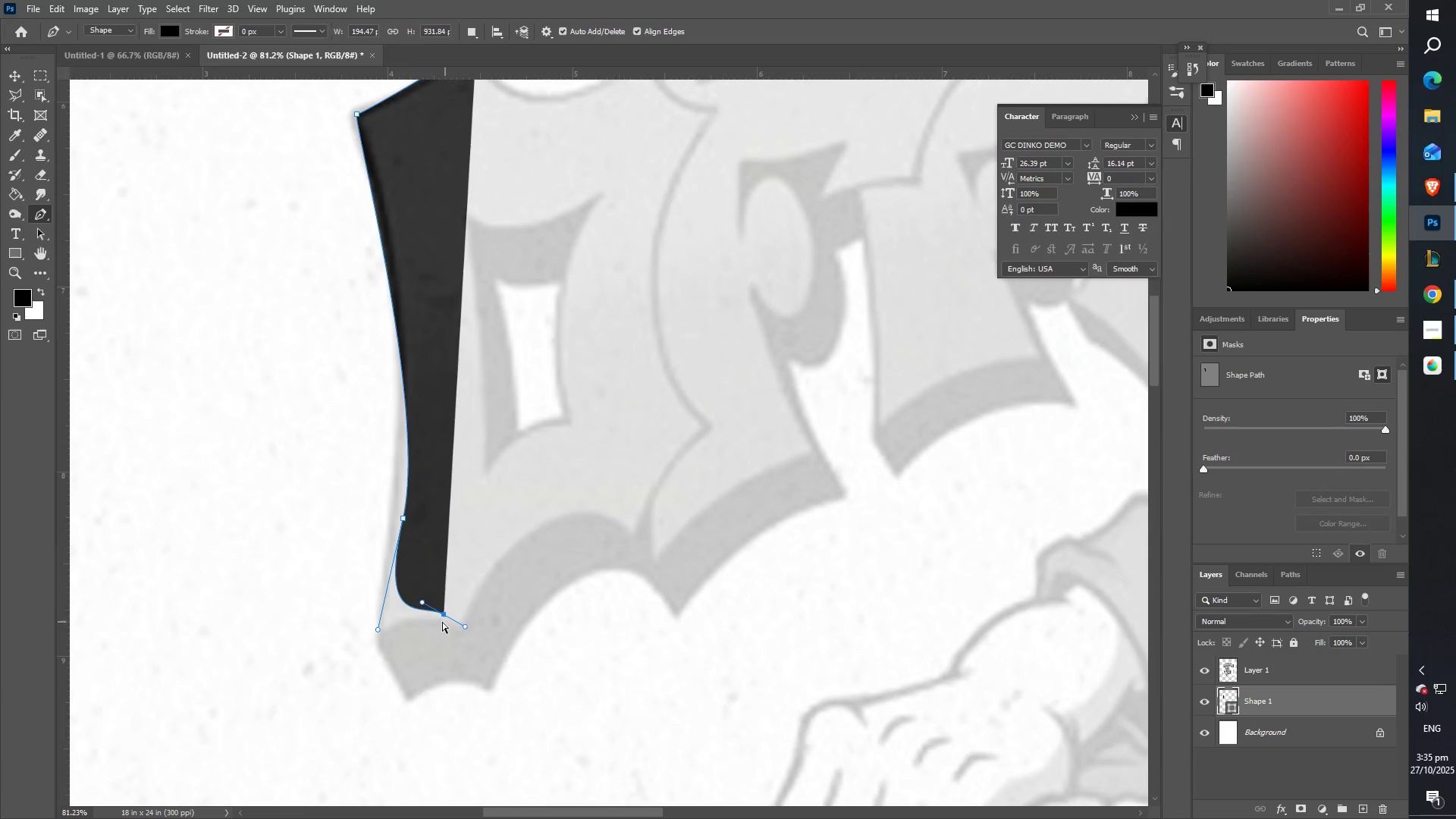 
key(Control+Z)
 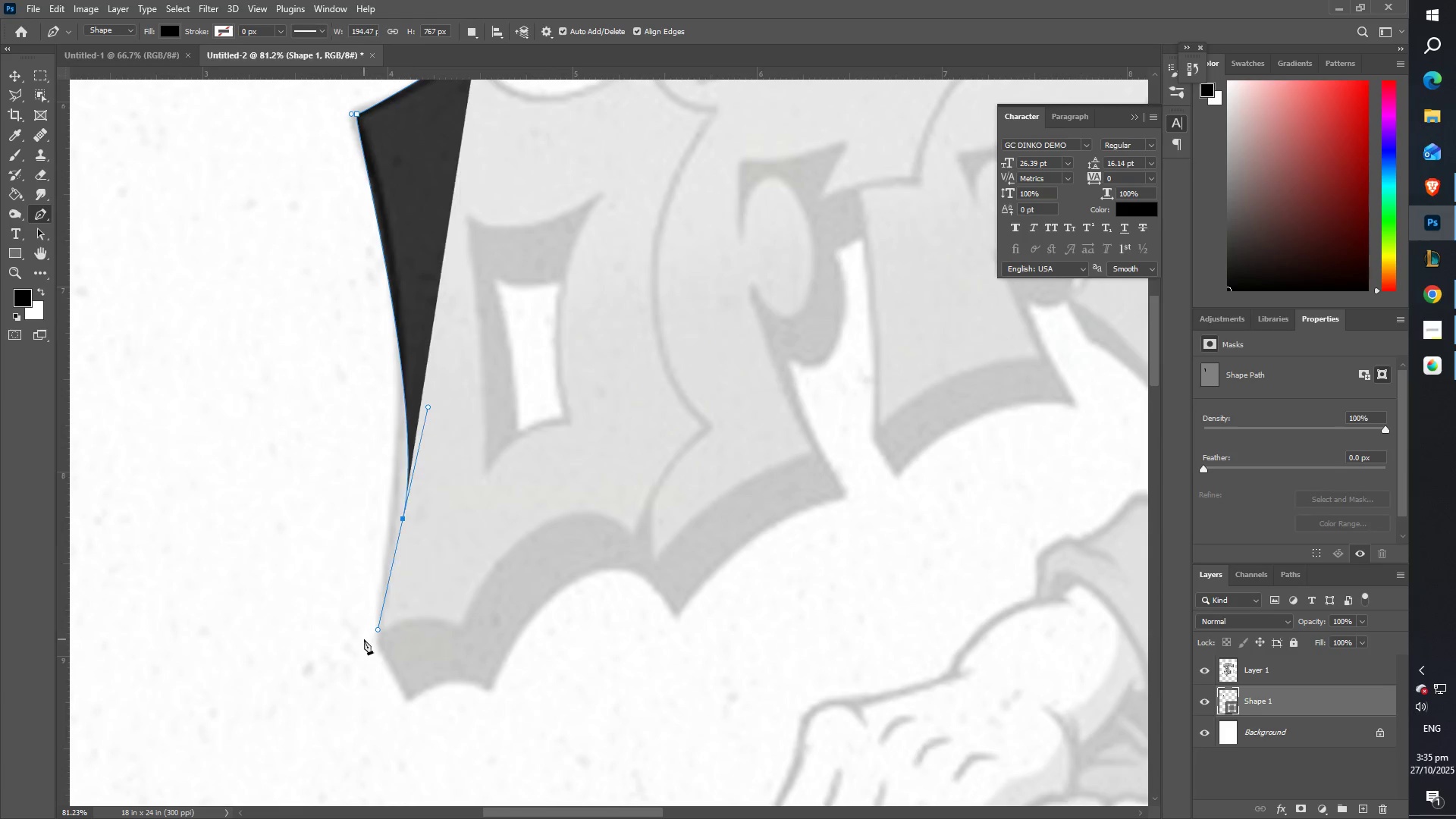 
key(Control+Z)
 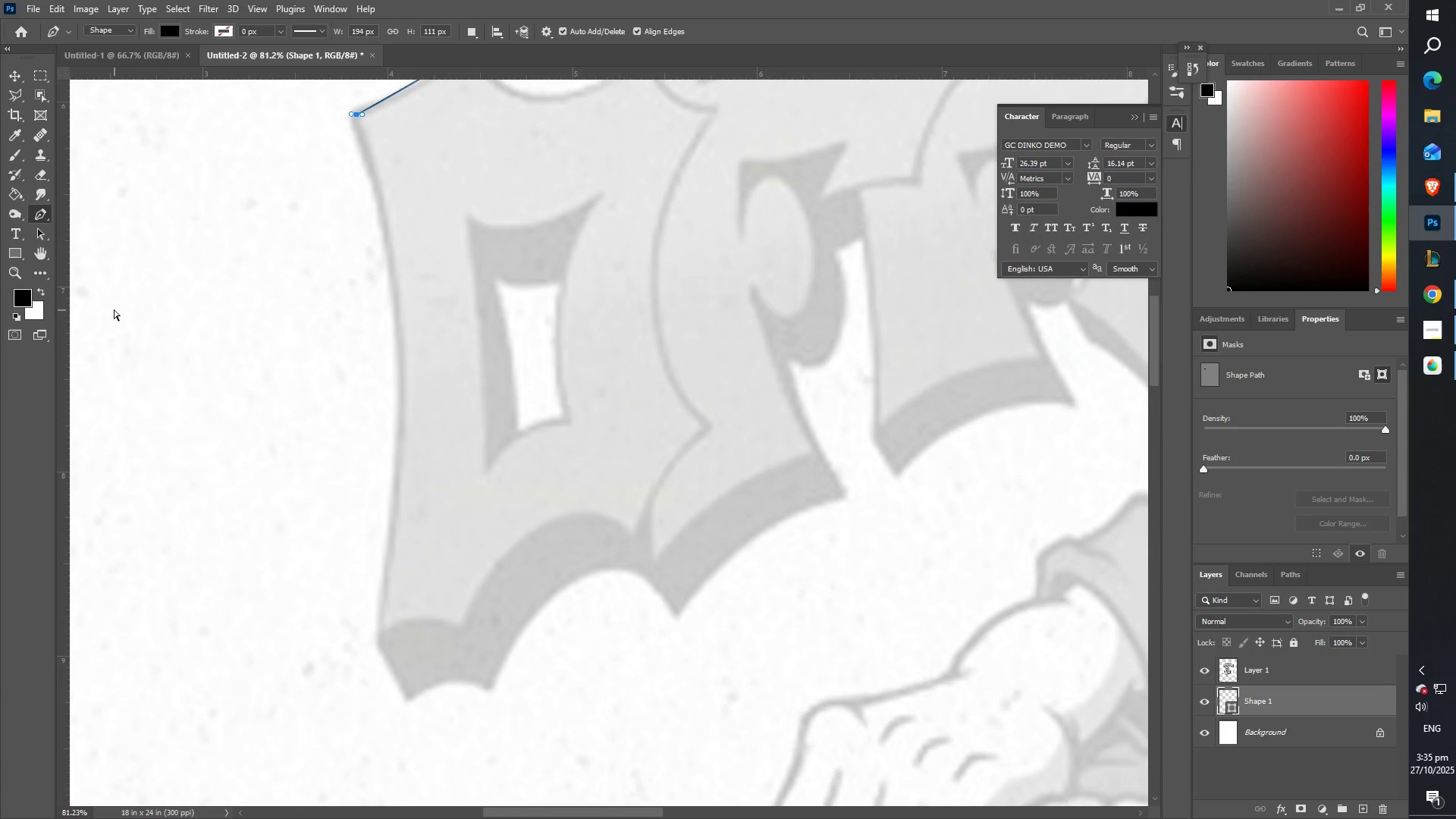 
scroll: coordinate [197, 353], scroll_direction: up, amount: 3.0
 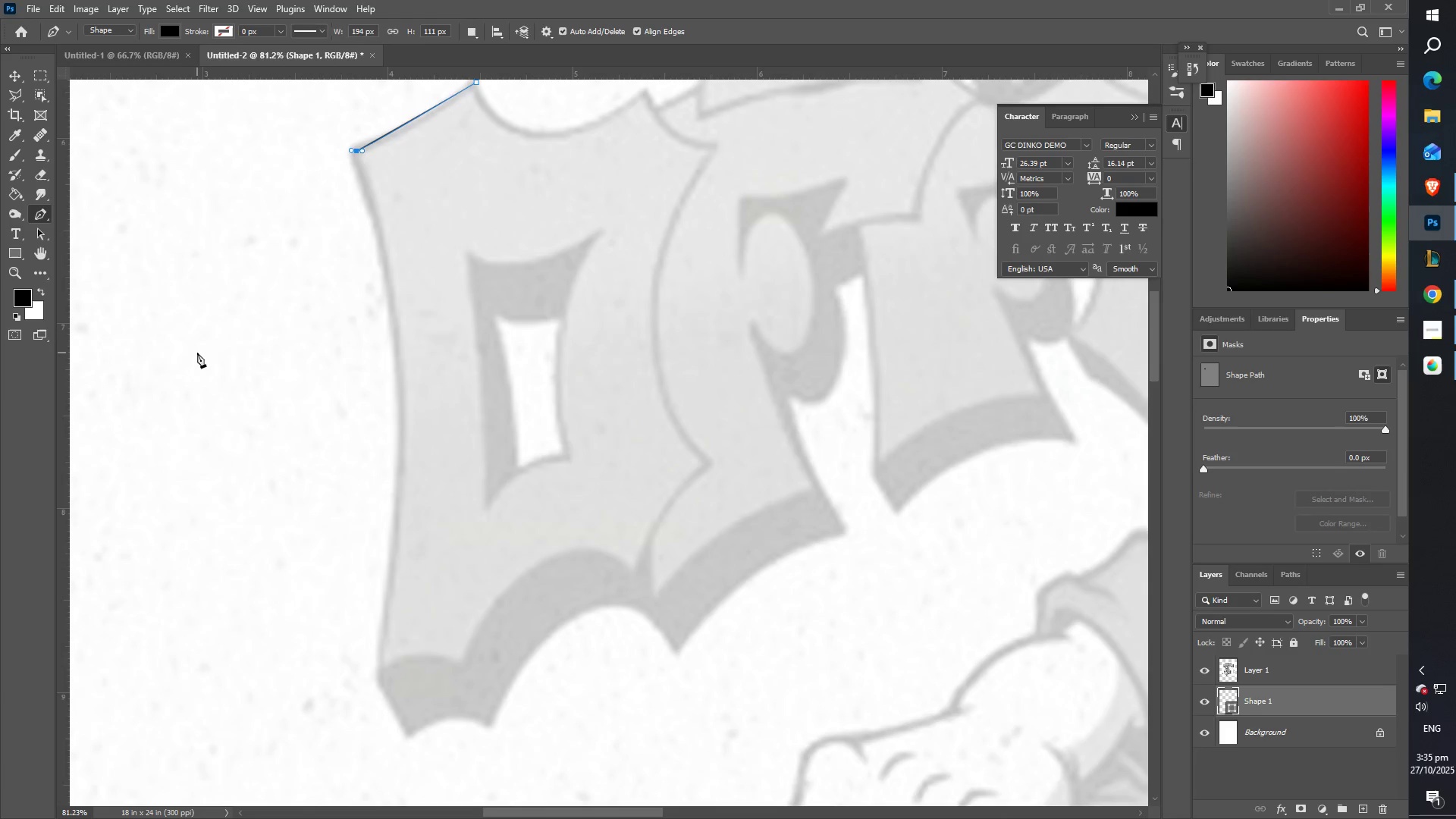 
key(Control+ControlLeft)
 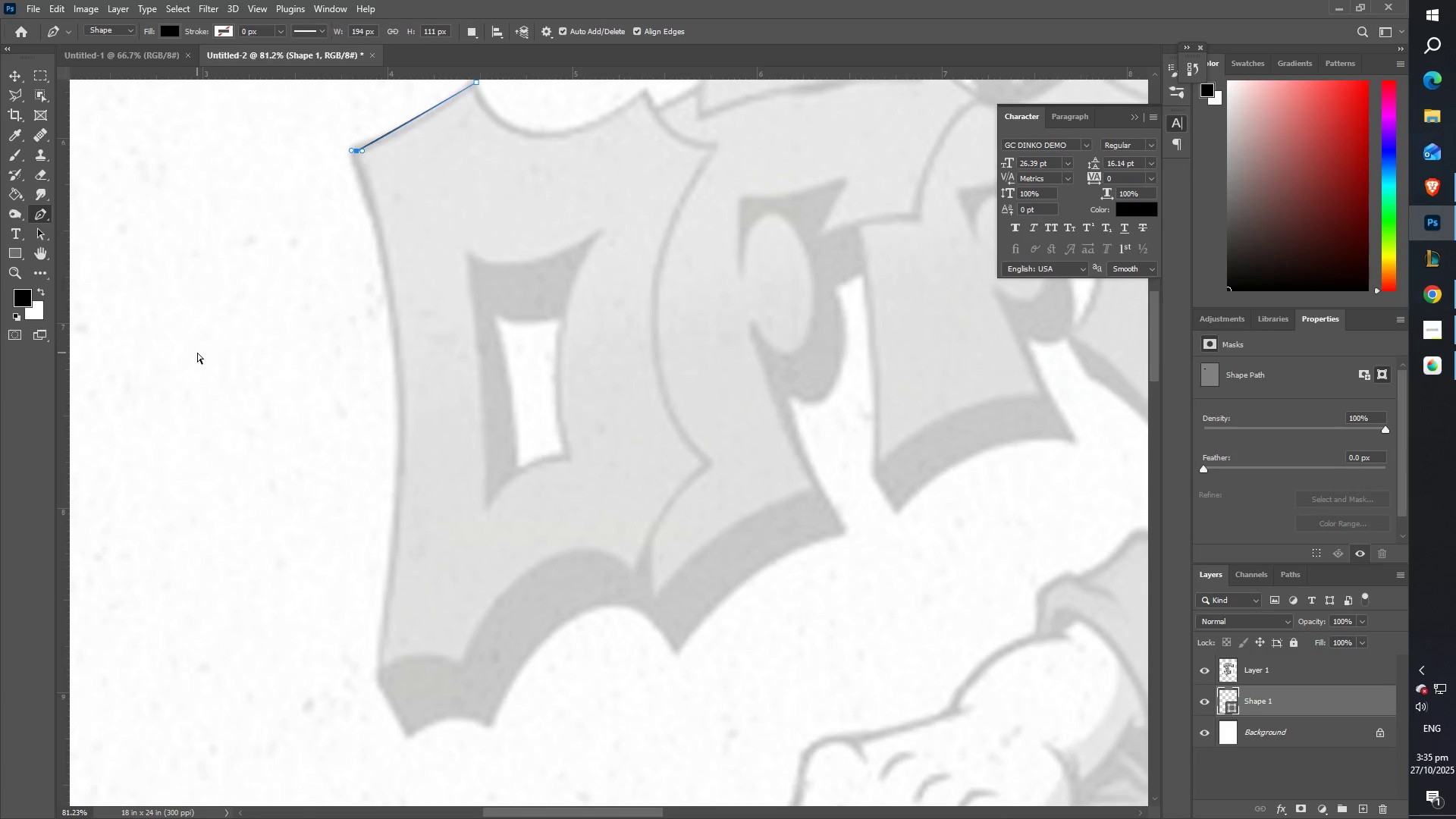 
key(Control+Z)
 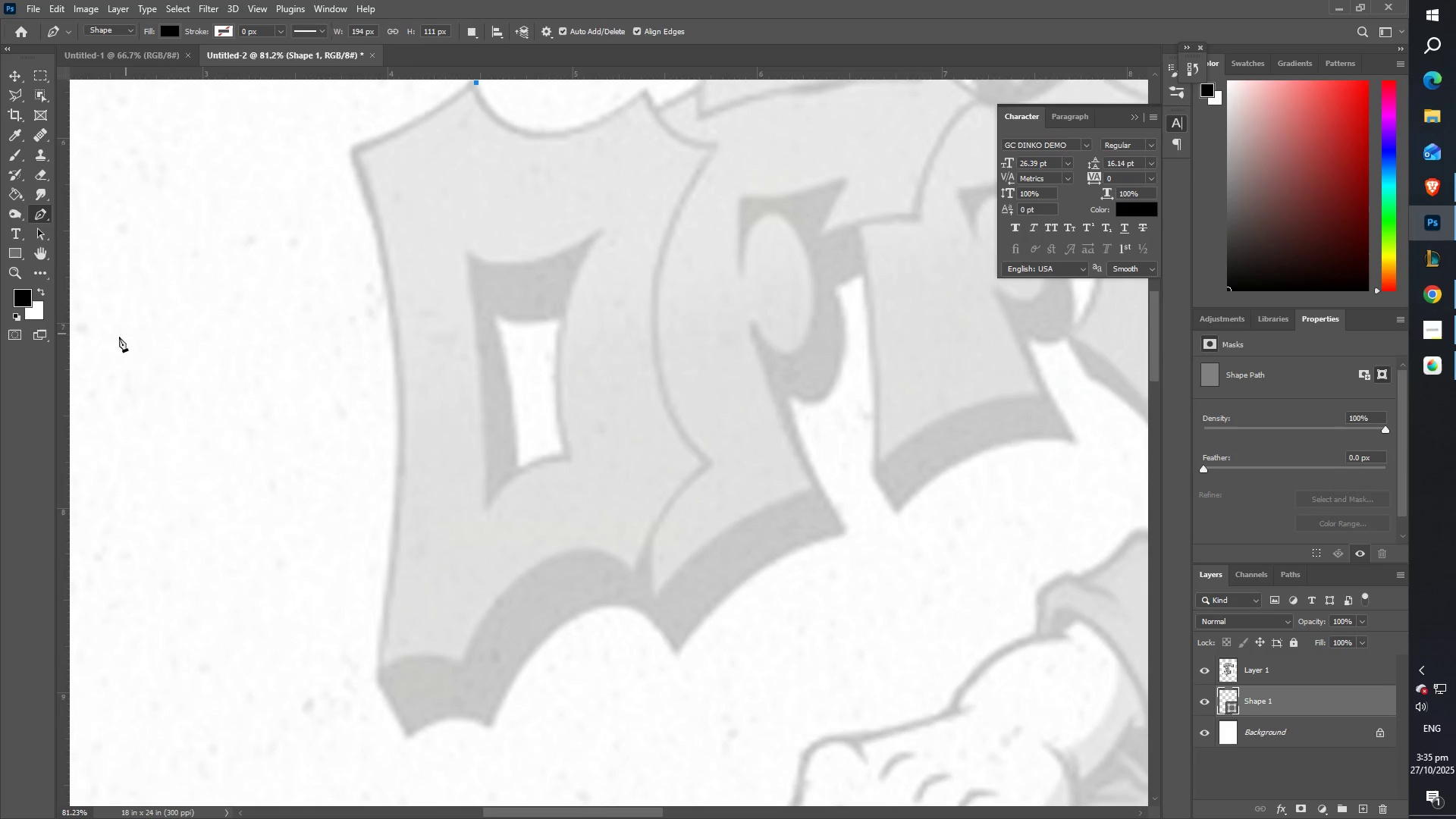 
scroll: coordinate [77, 337], scroll_direction: up, amount: 2.0
 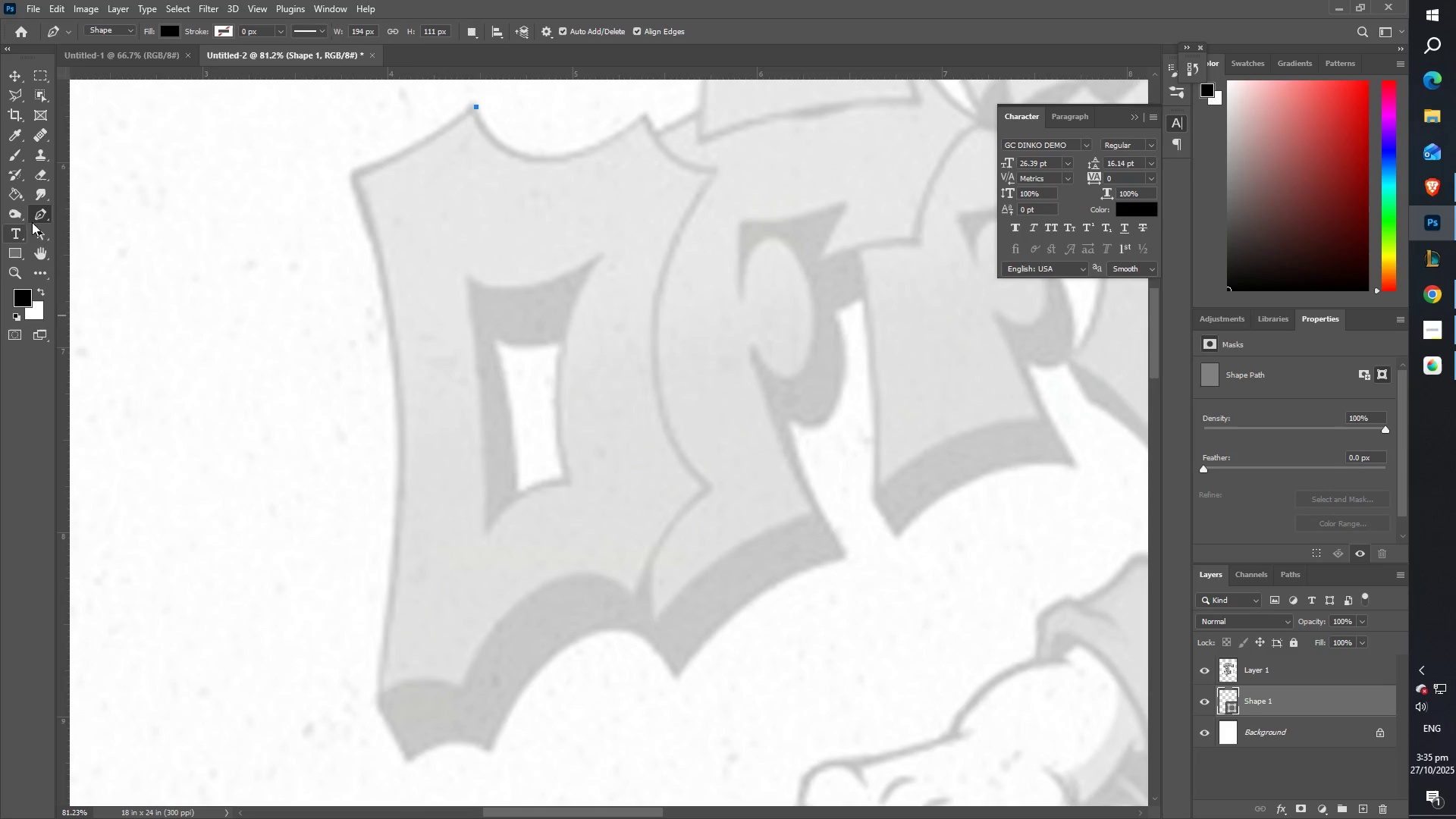 
left_click_drag(start_coordinate=[33, 219], to_coordinate=[38, 219])
 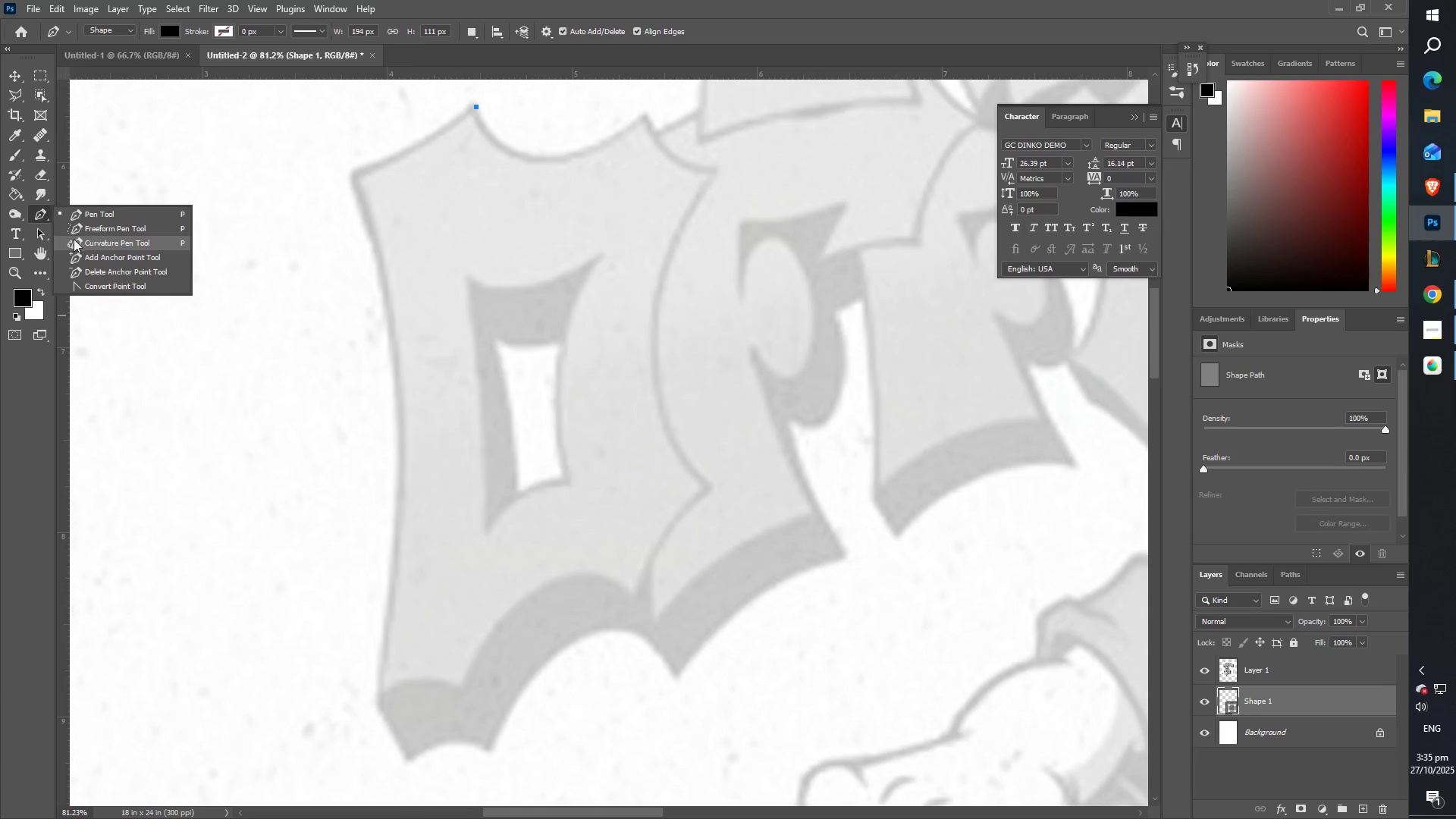 
left_click([74, 239])
 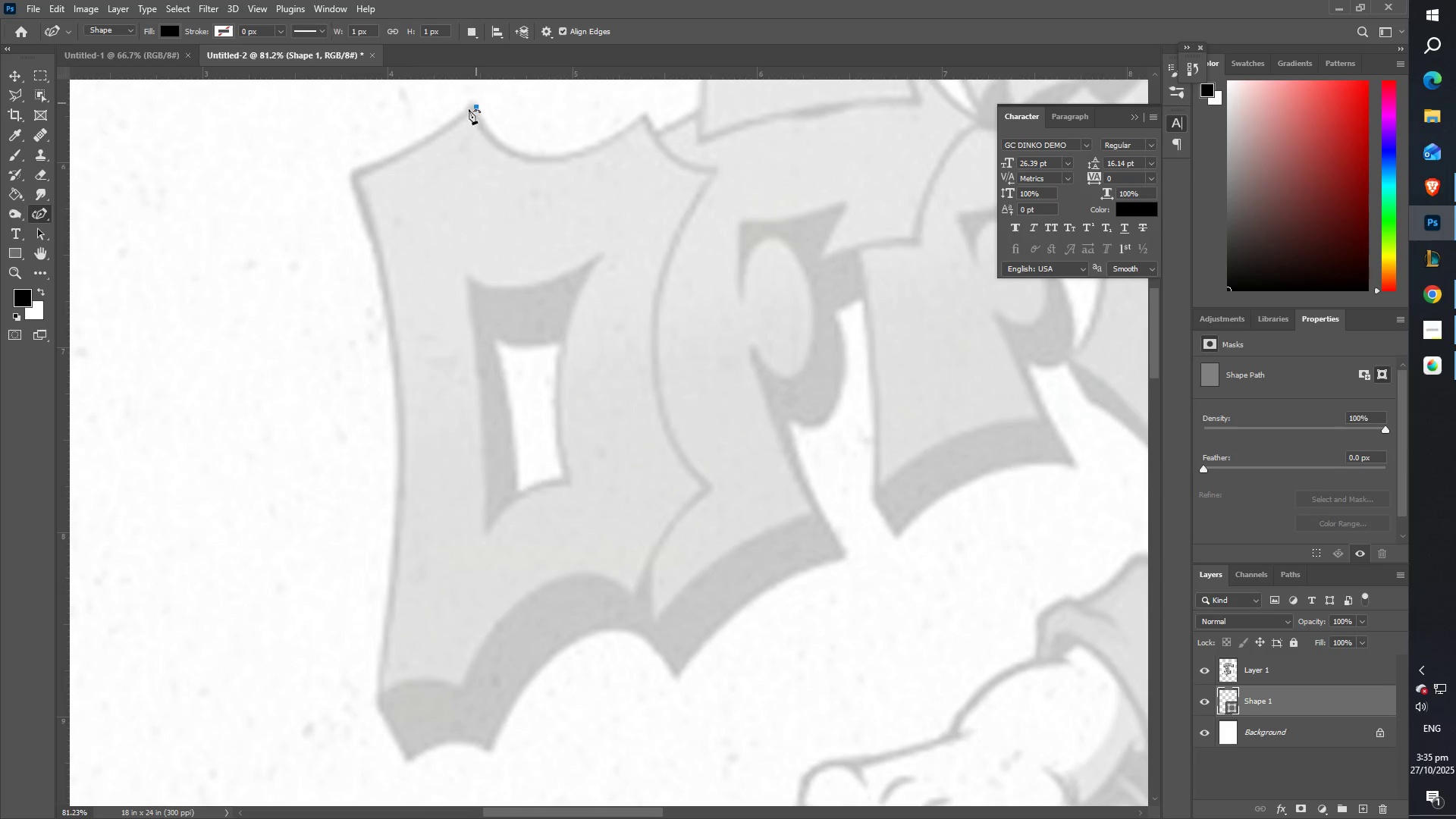 
left_click_drag(start_coordinate=[381, 167], to_coordinate=[350, 178])
 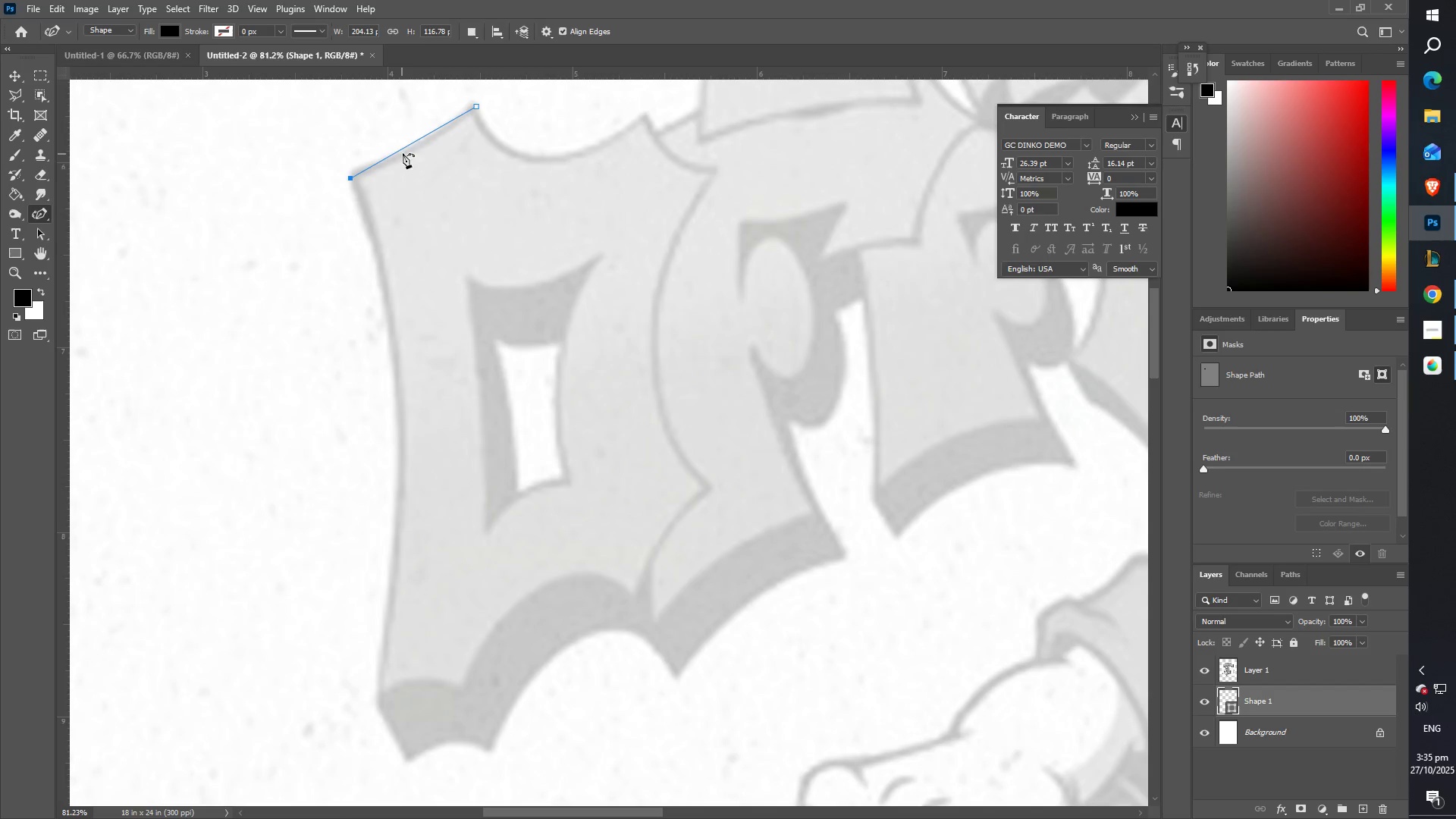 
left_click_drag(start_coordinate=[411, 145], to_coordinate=[421, 152])
 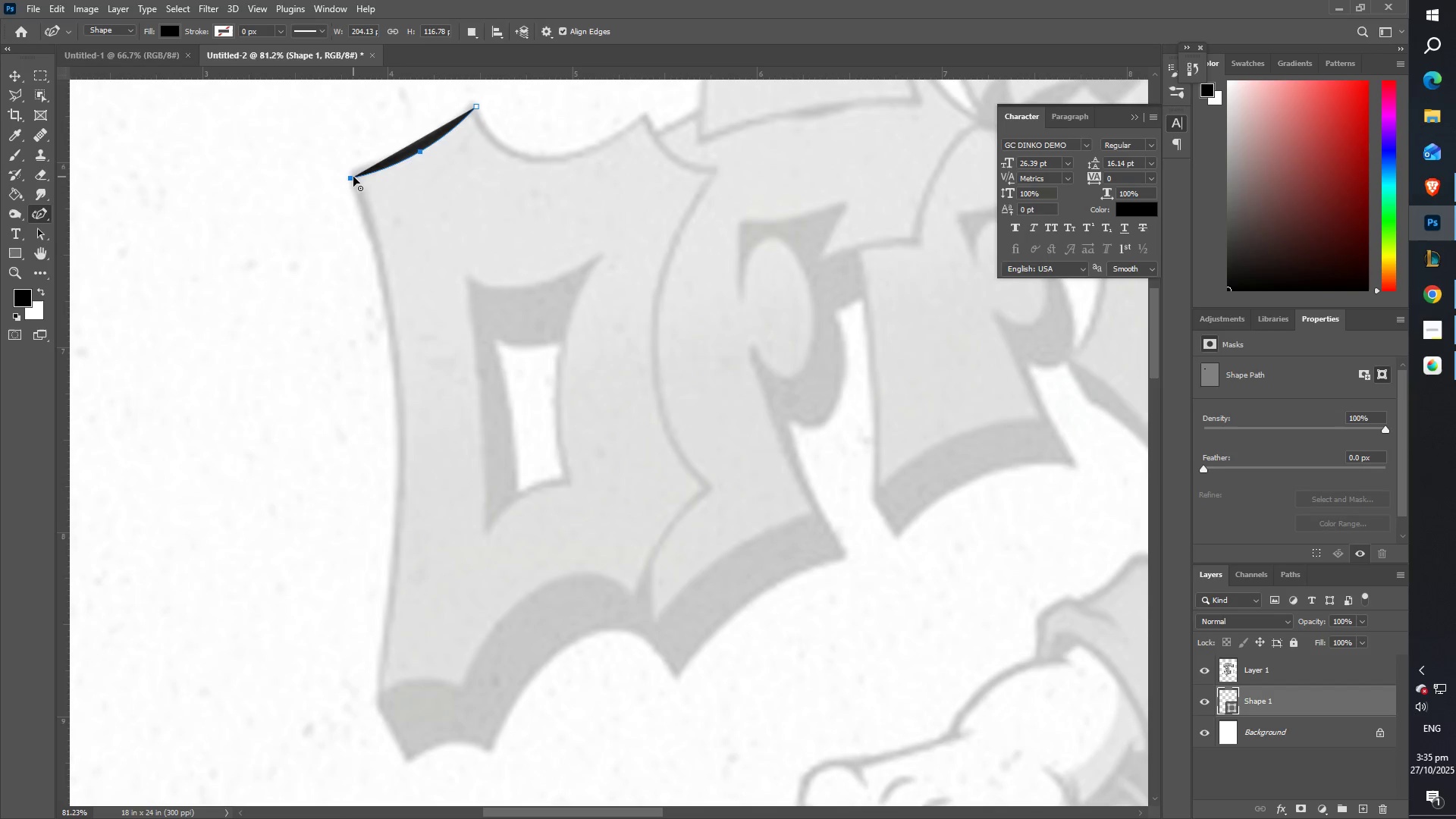 
left_click([353, 176])
 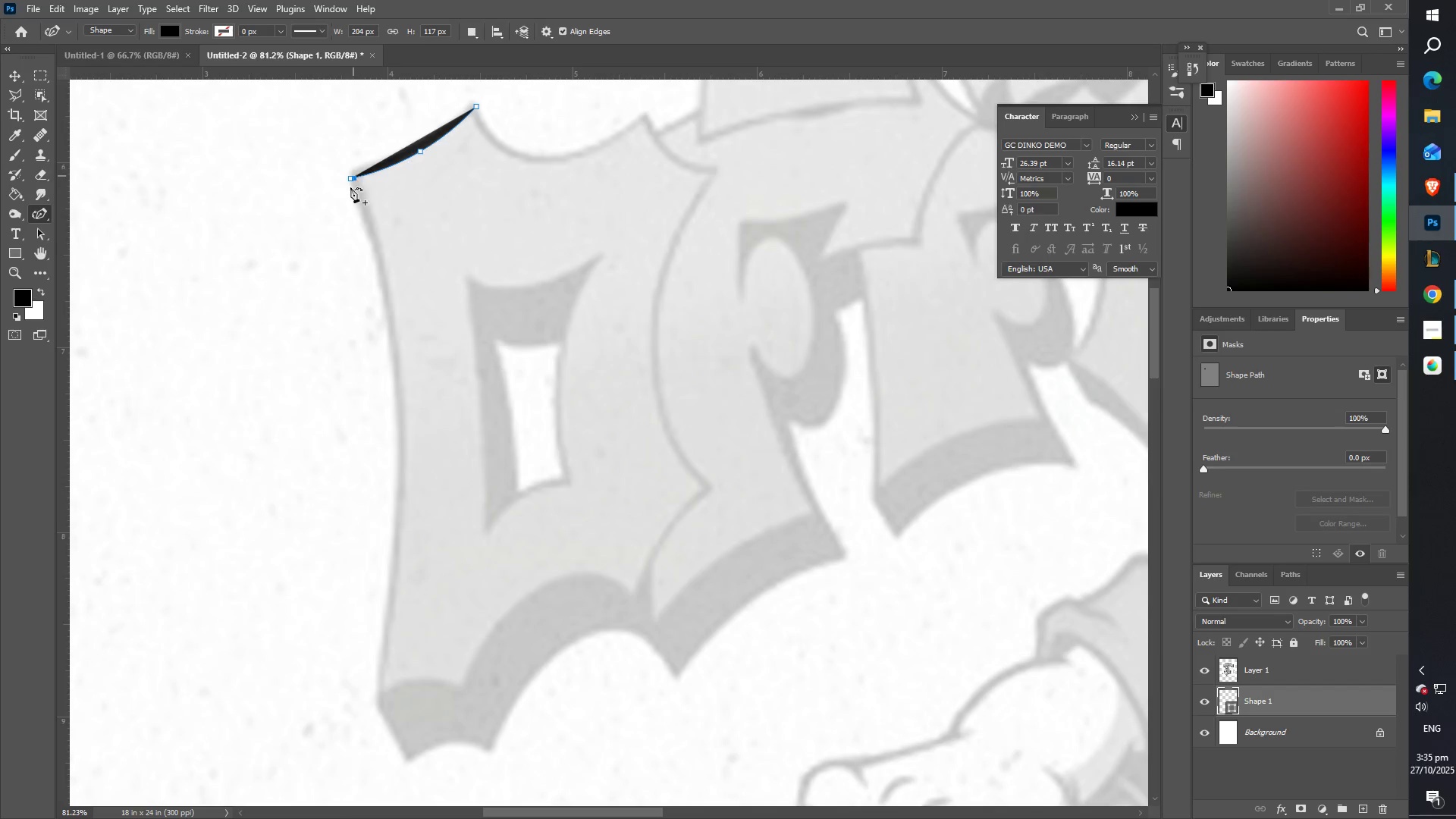 
left_click_drag(start_coordinate=[394, 560], to_coordinate=[378, 696])
 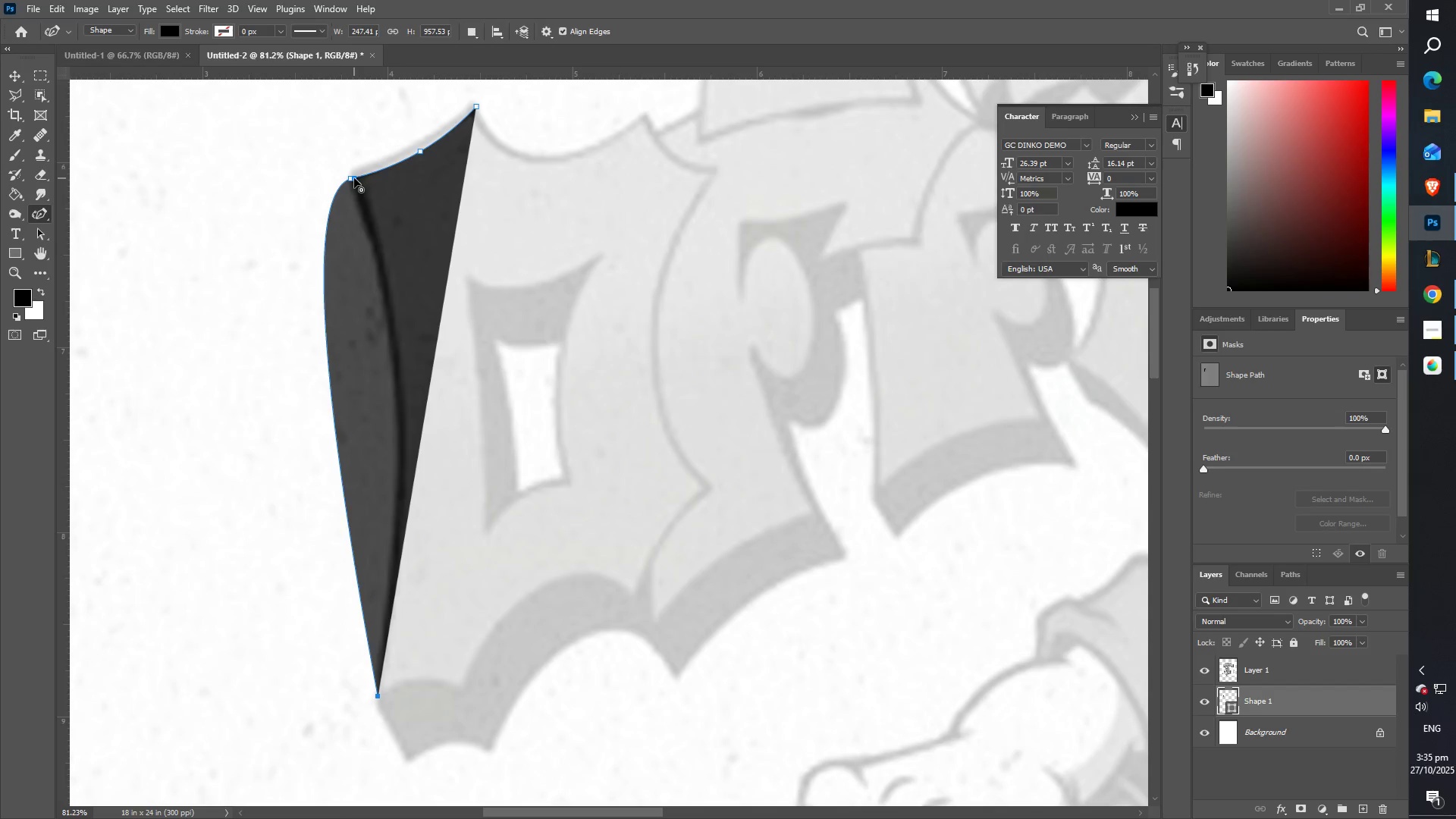 
left_click([353, 178])
 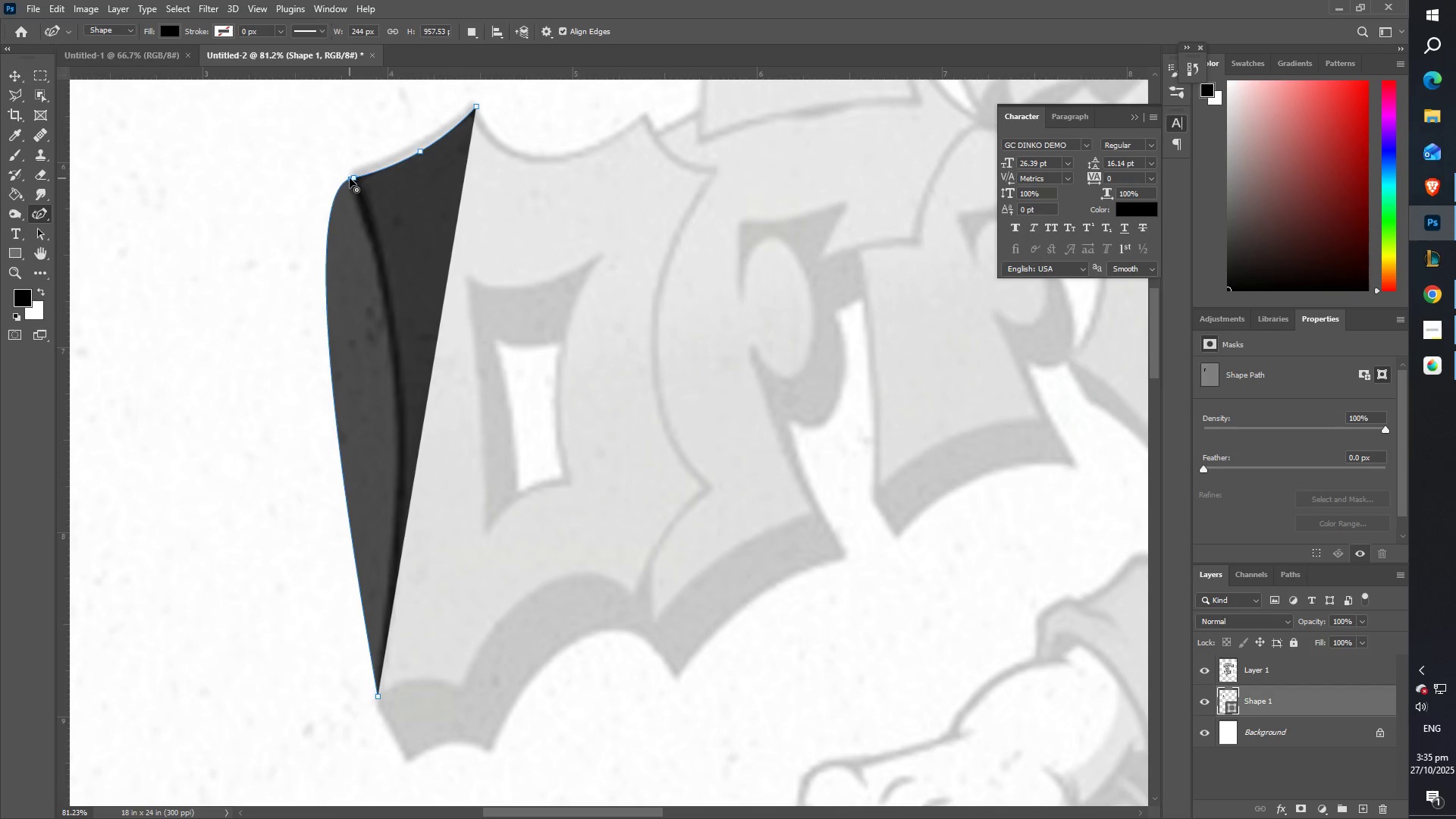 
double_click([350, 178])
 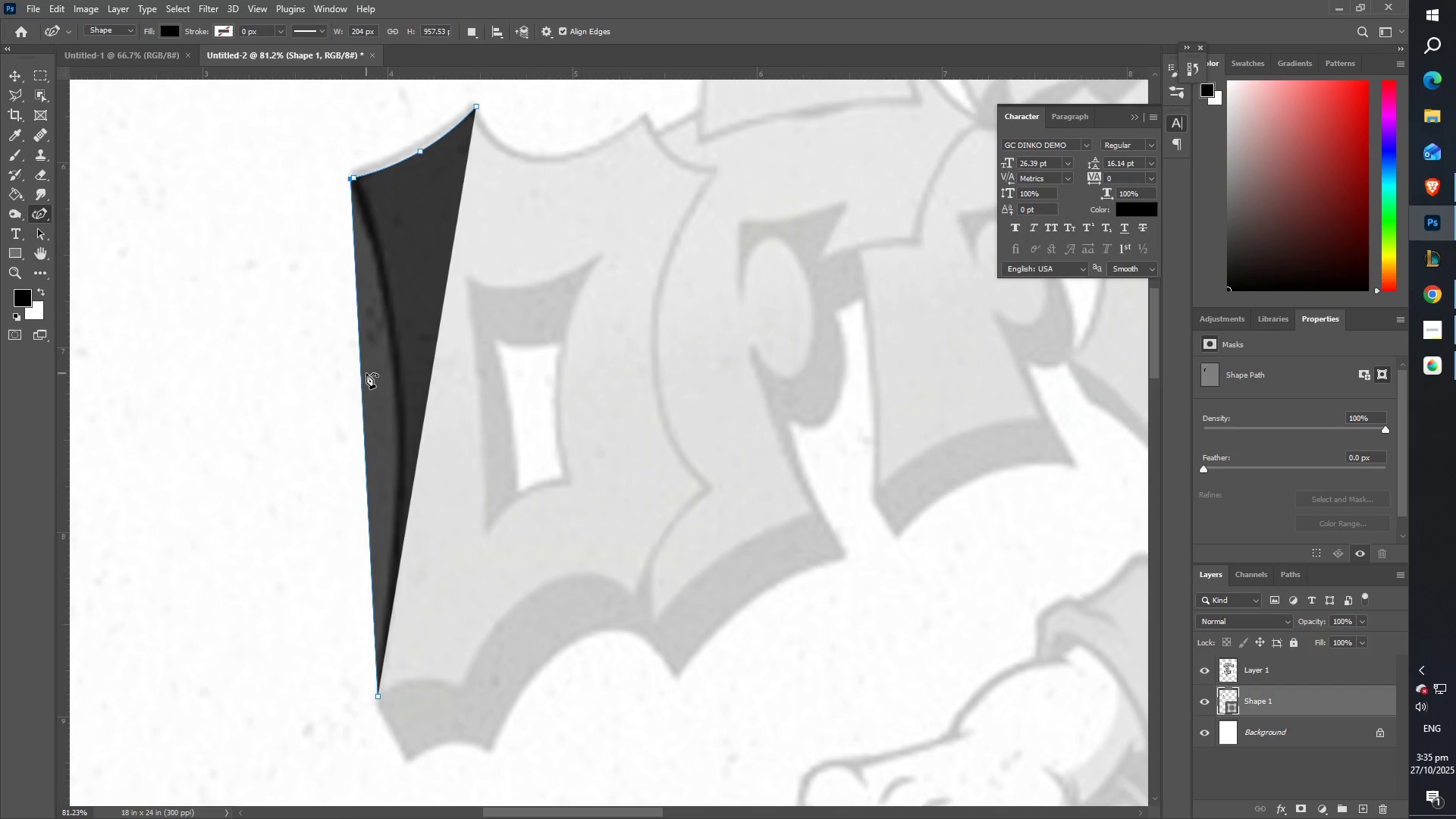 
left_click_drag(start_coordinate=[359, 372], to_coordinate=[393, 375])
 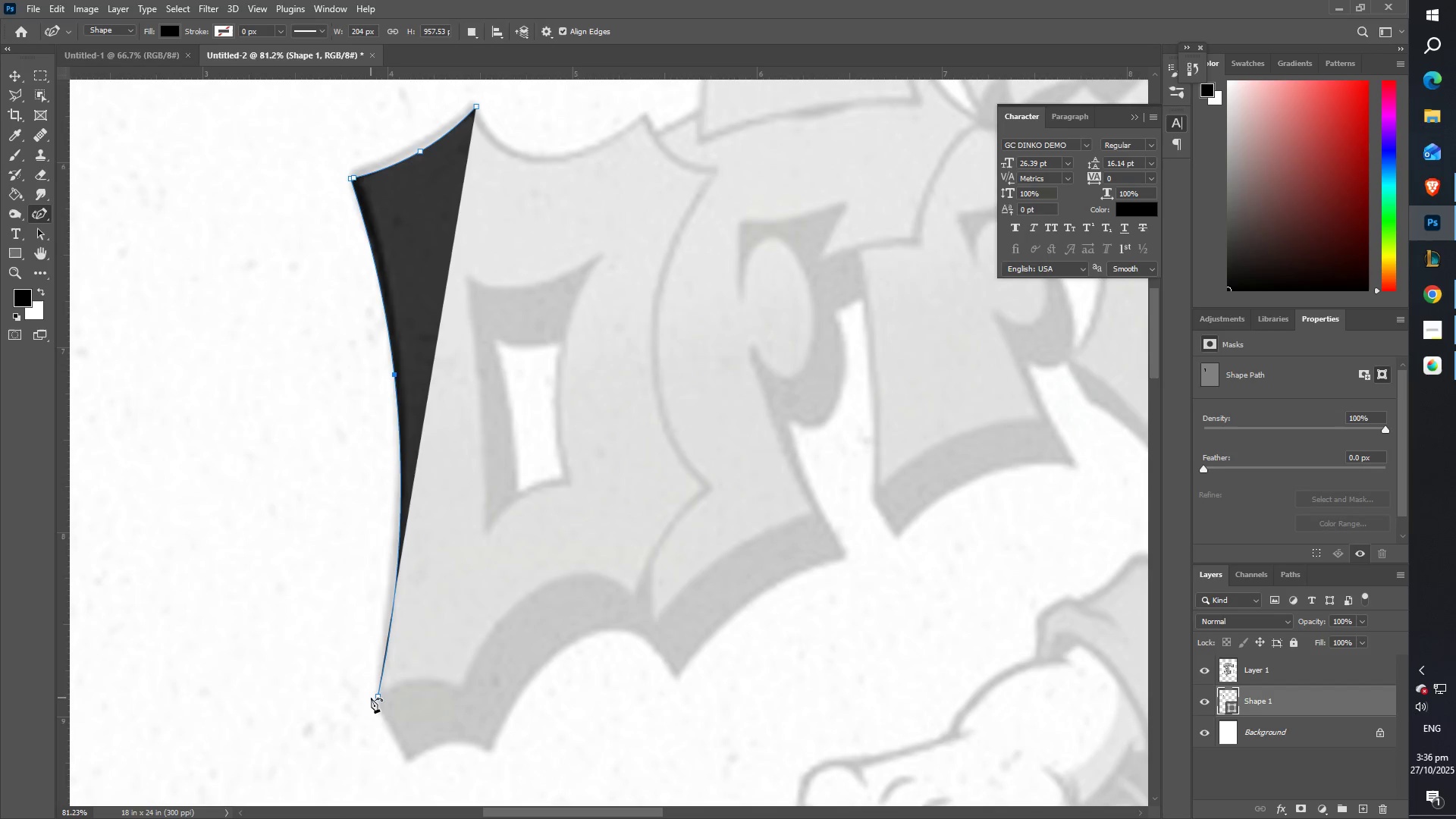 
left_click_drag(start_coordinate=[376, 695], to_coordinate=[370, 701])
 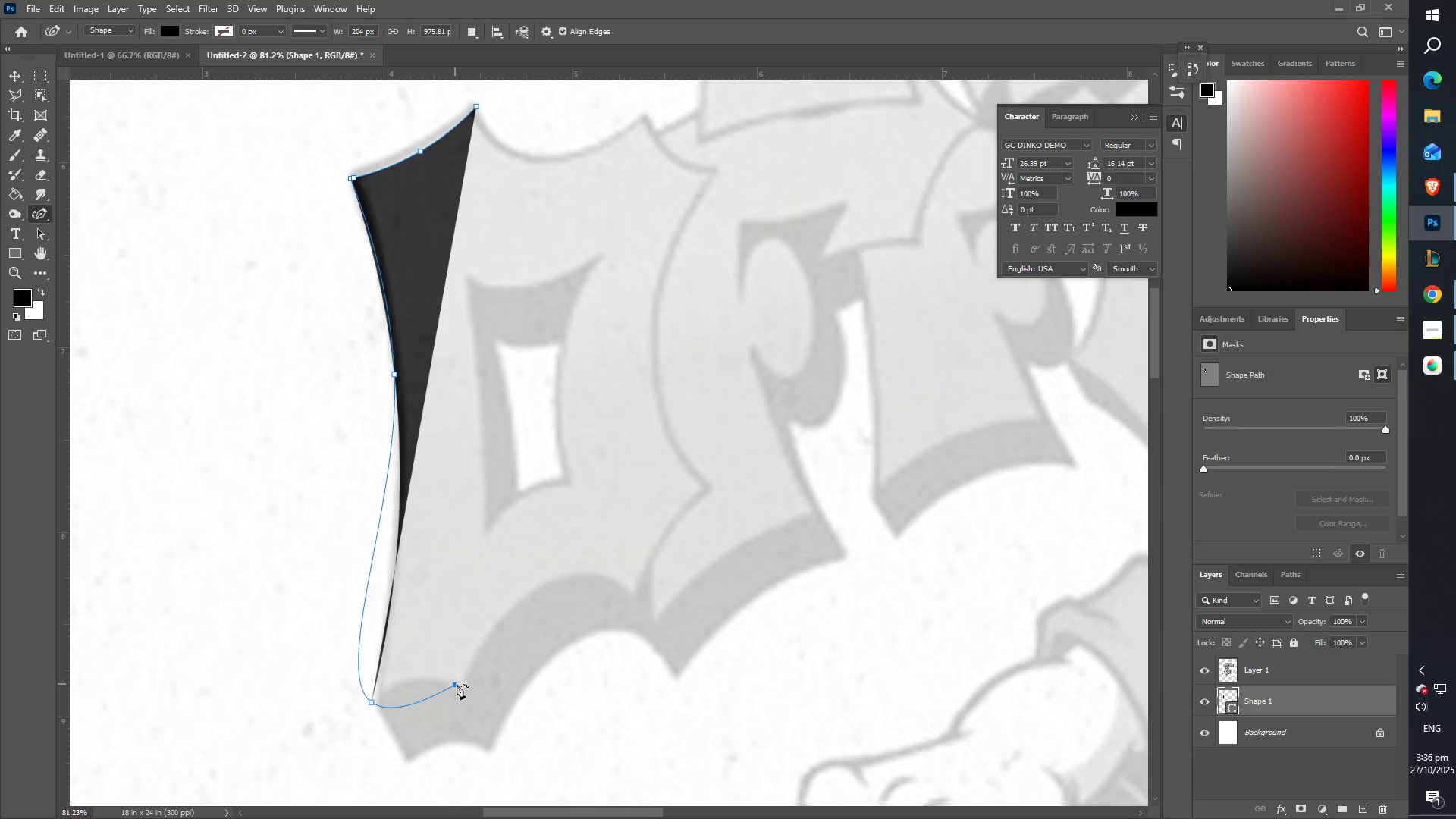 
key(Control+ControlLeft)
 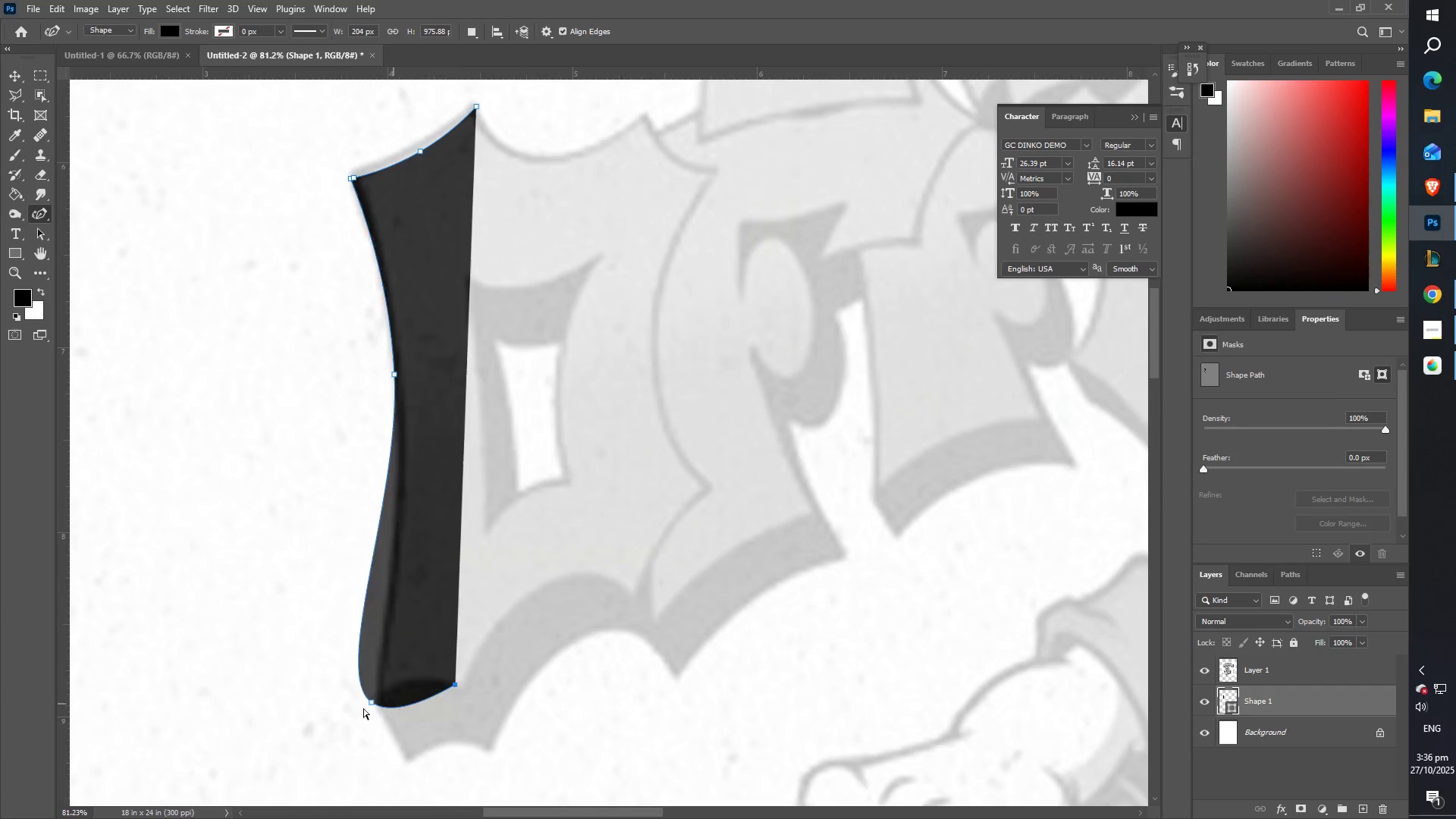 
key(Control+Z)
 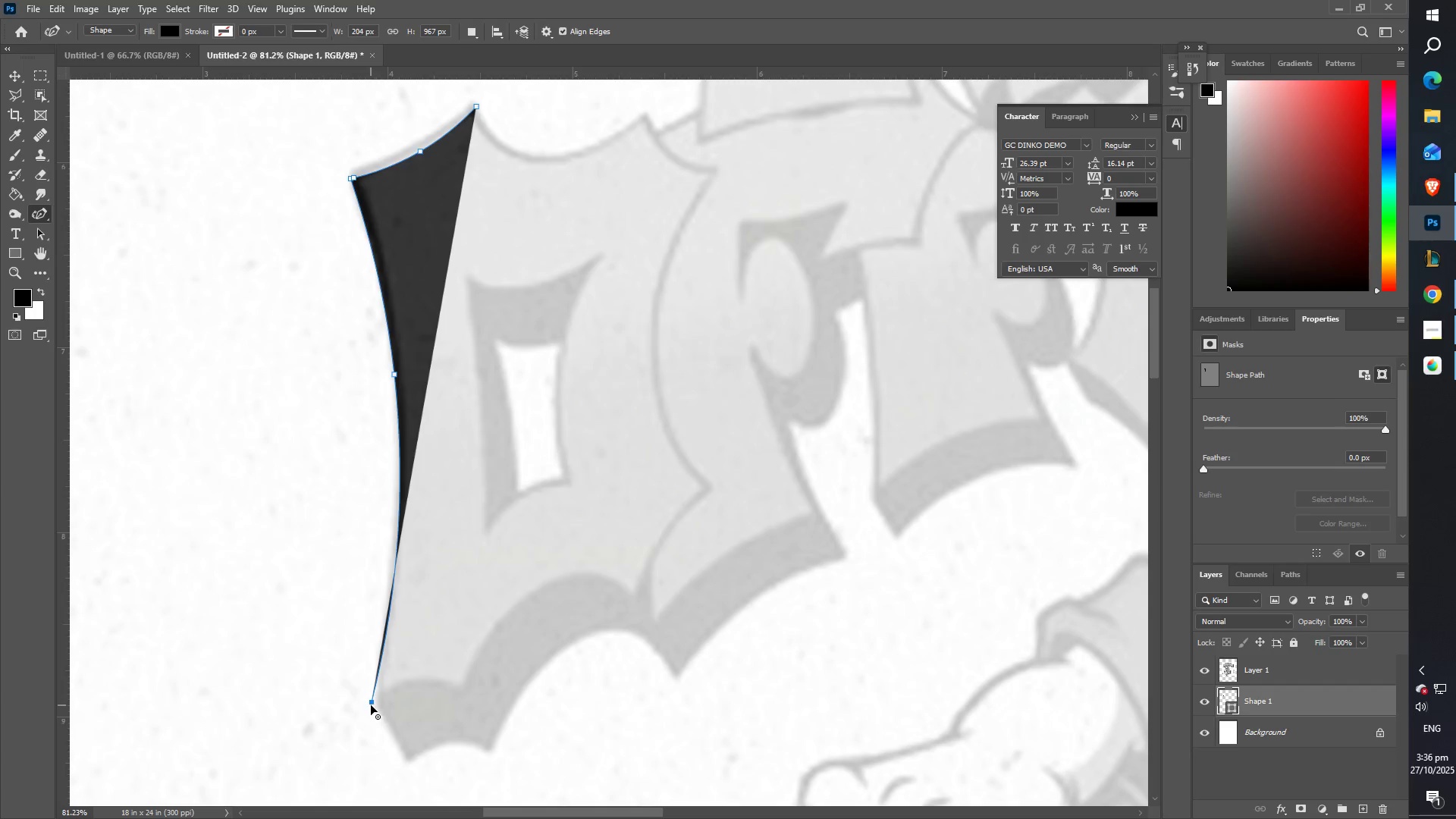 
double_click([371, 705])
 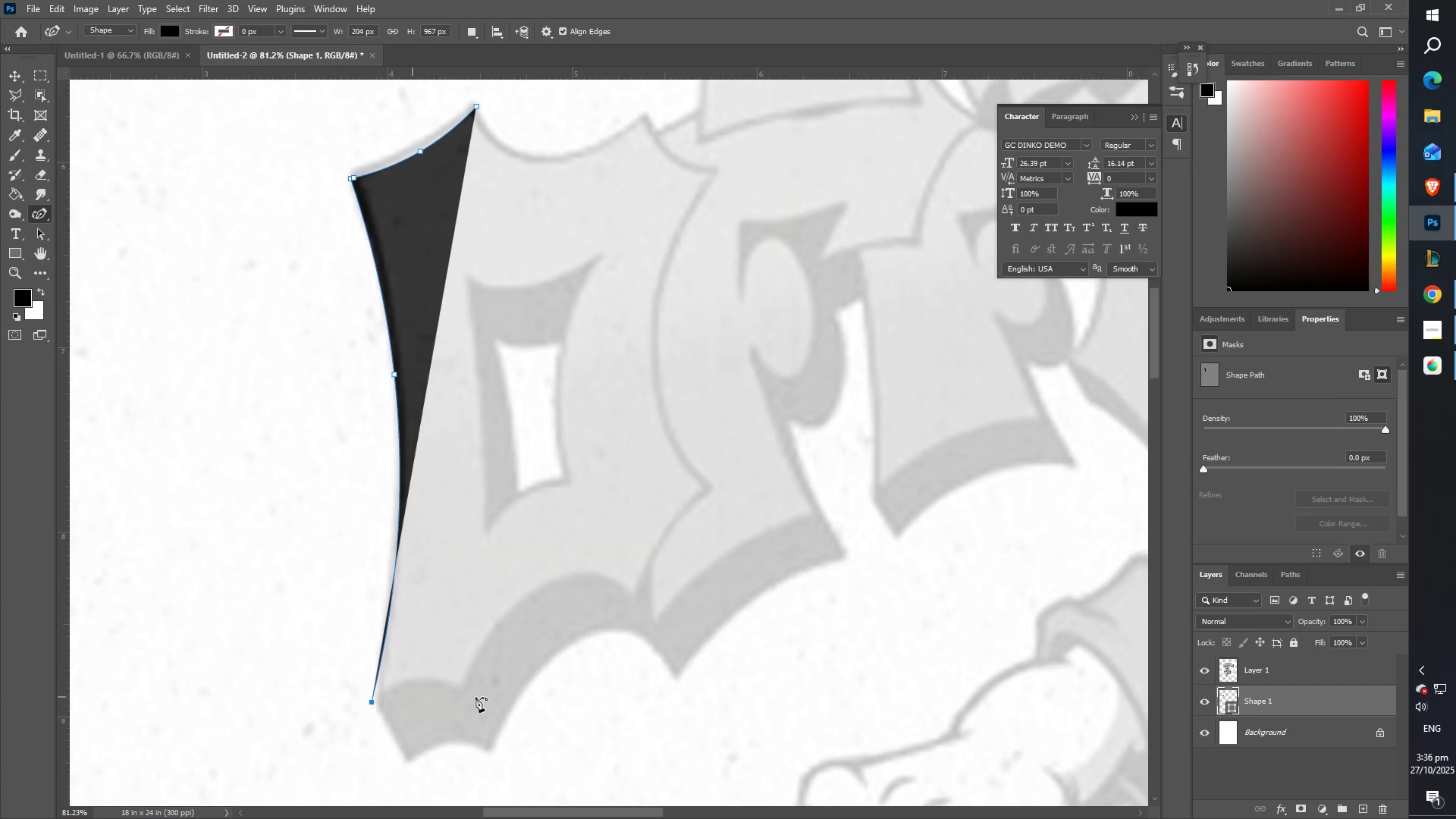 
left_click_drag(start_coordinate=[482, 696], to_coordinate=[463, 689])
 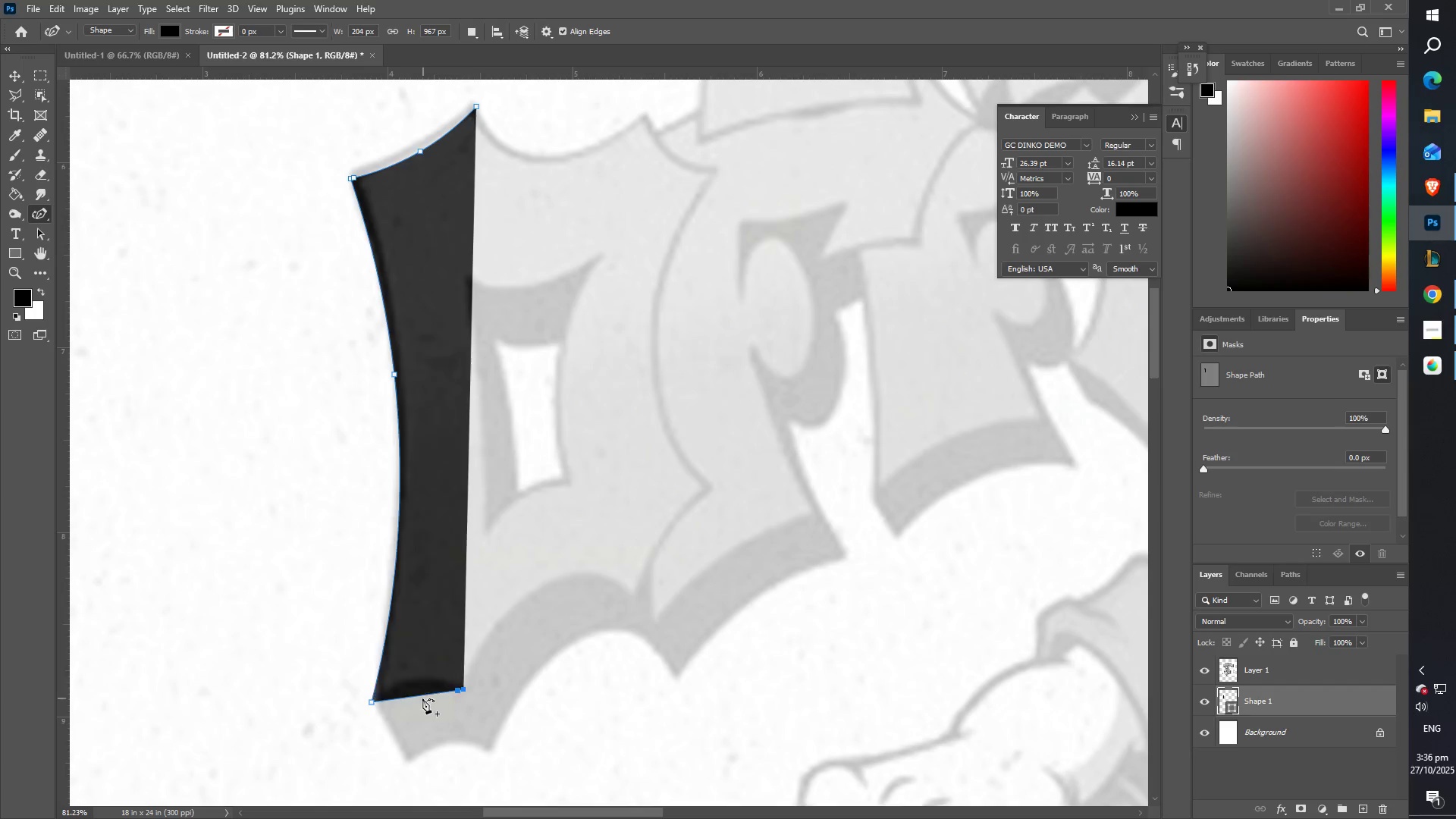 
left_click_drag(start_coordinate=[422, 696], to_coordinate=[422, 681])
 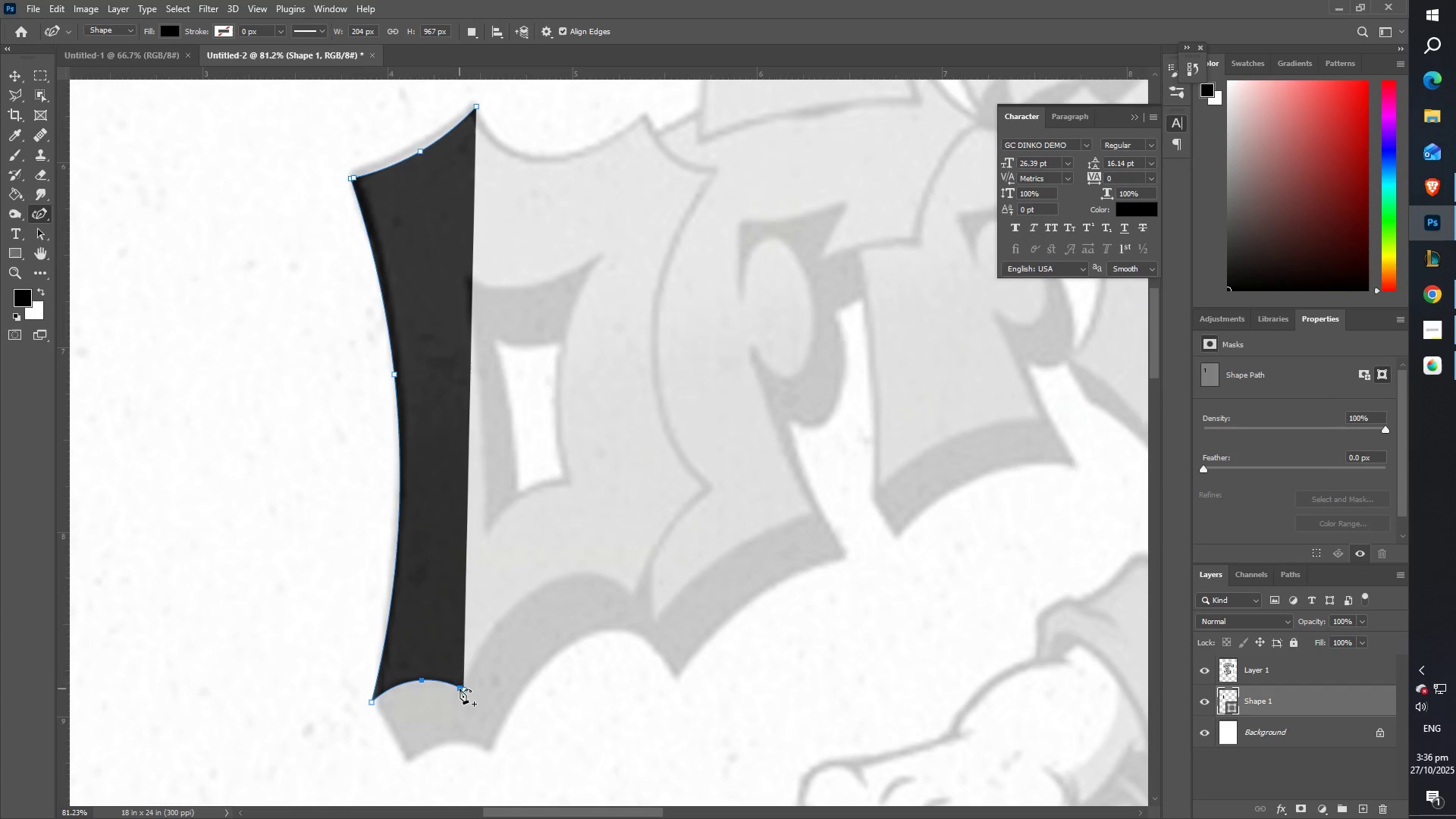 
double_click([460, 689])
 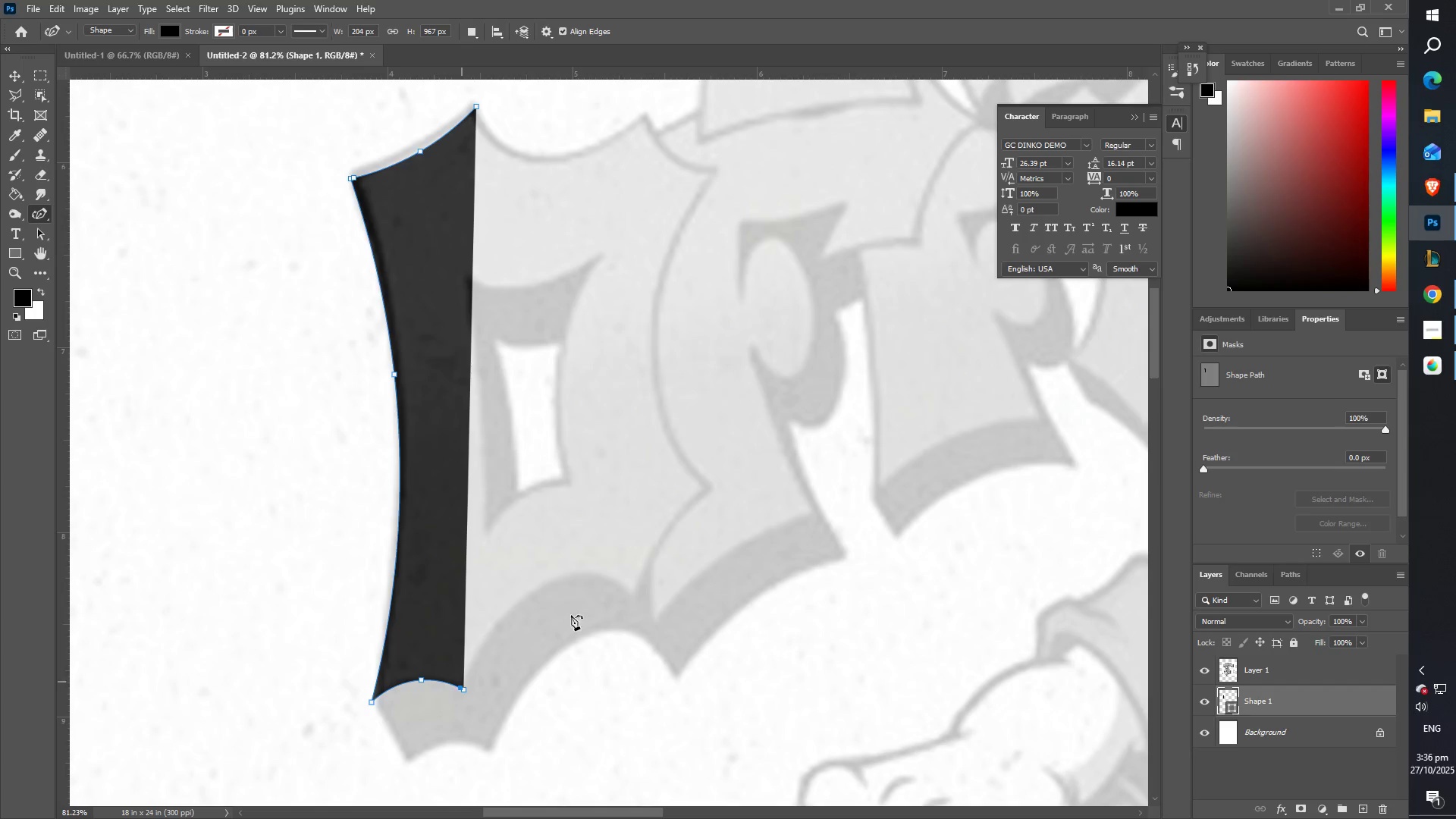 
left_click_drag(start_coordinate=[573, 615], to_coordinate=[636, 598])
 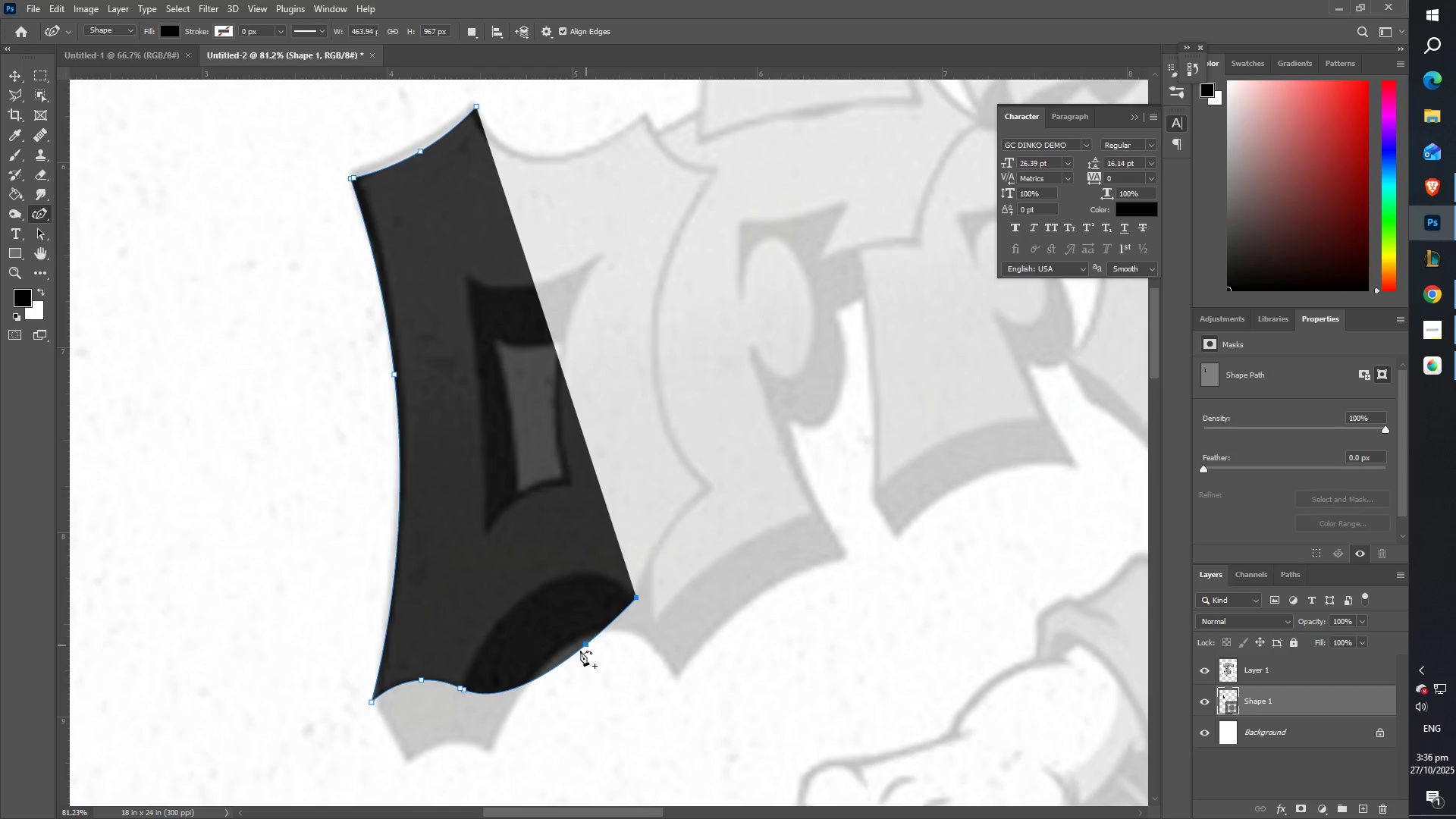 
left_click_drag(start_coordinate=[571, 661], to_coordinate=[548, 582])
 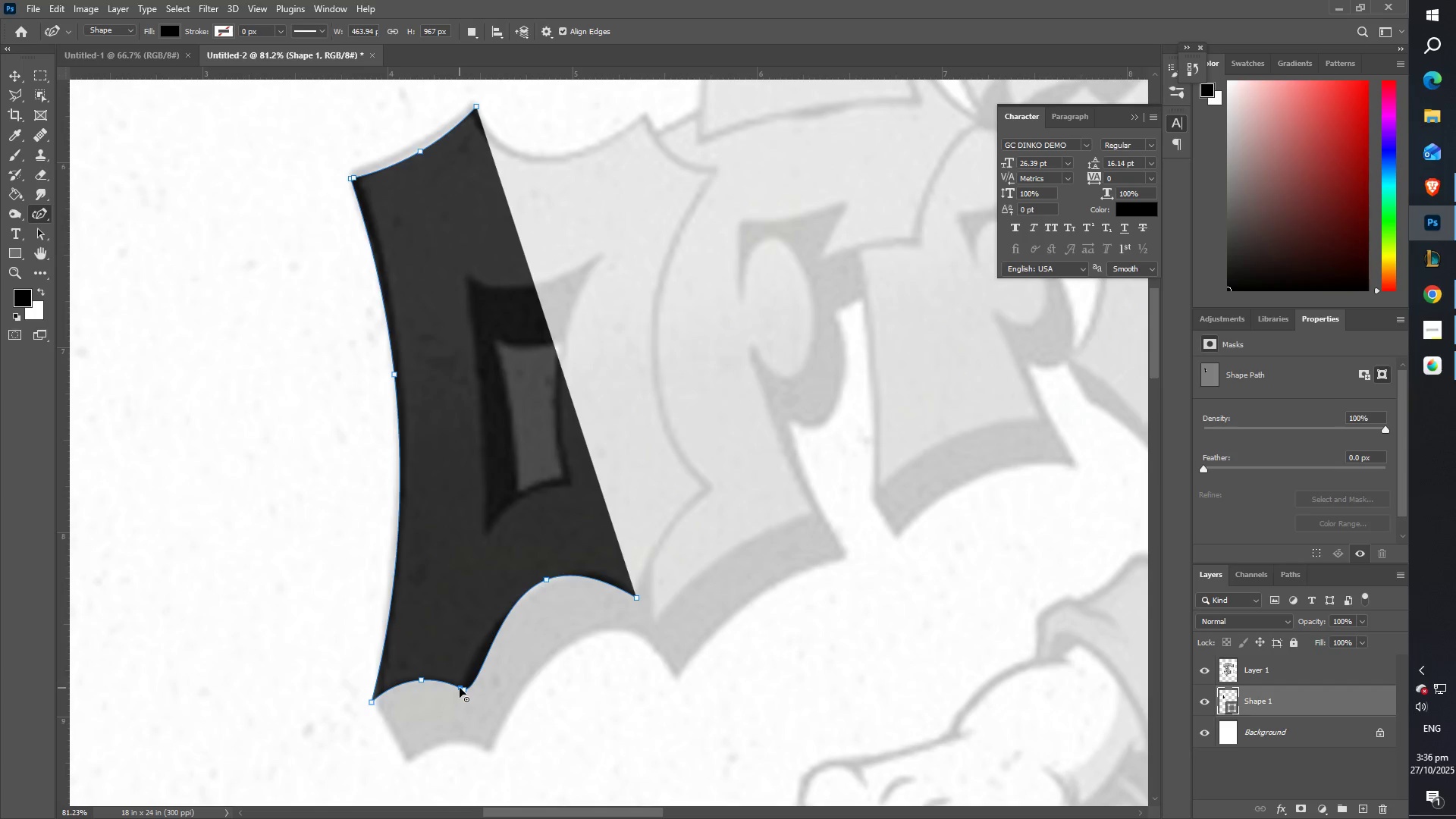 
double_click([460, 688])
 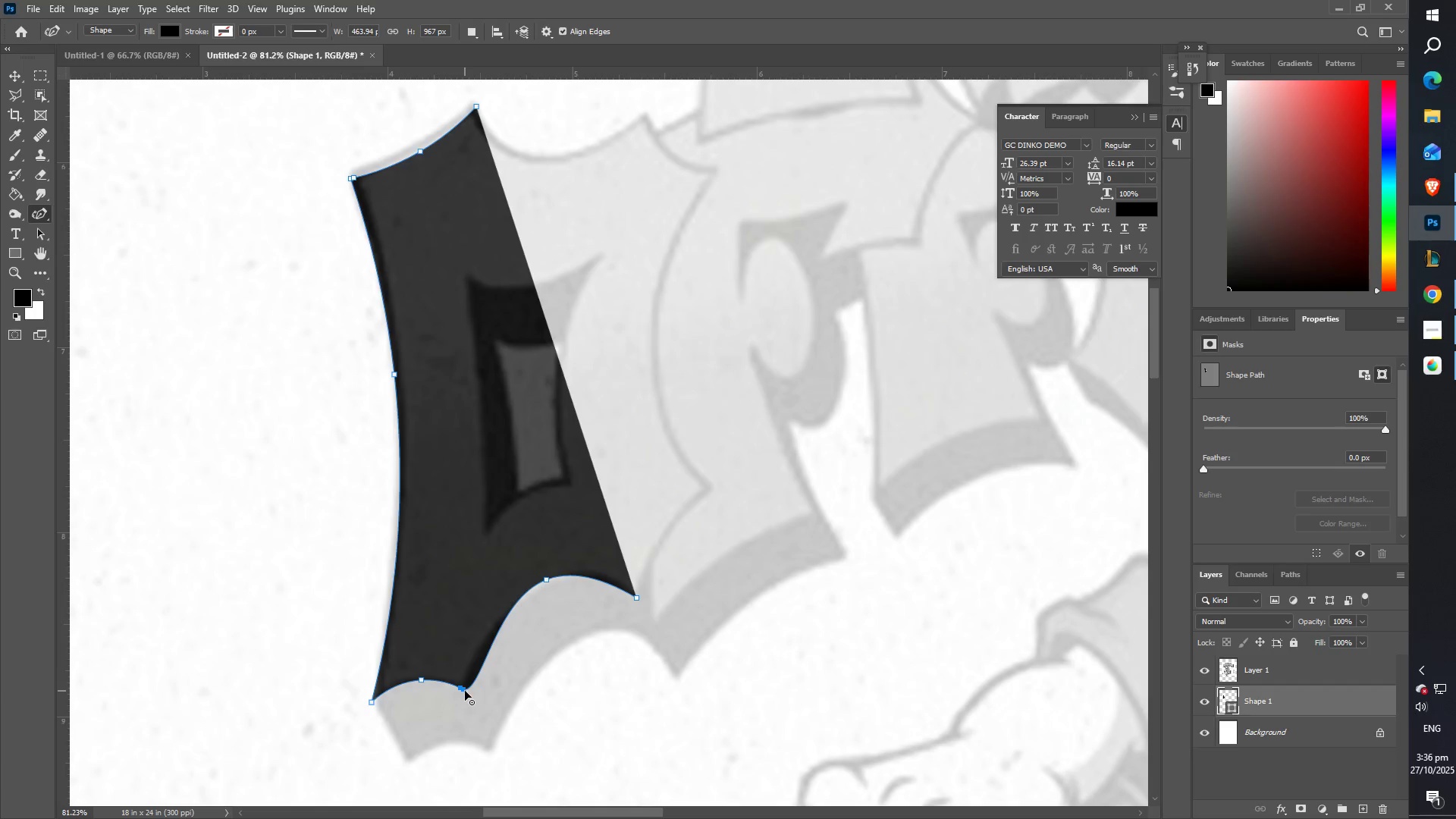 
double_click([465, 691])
 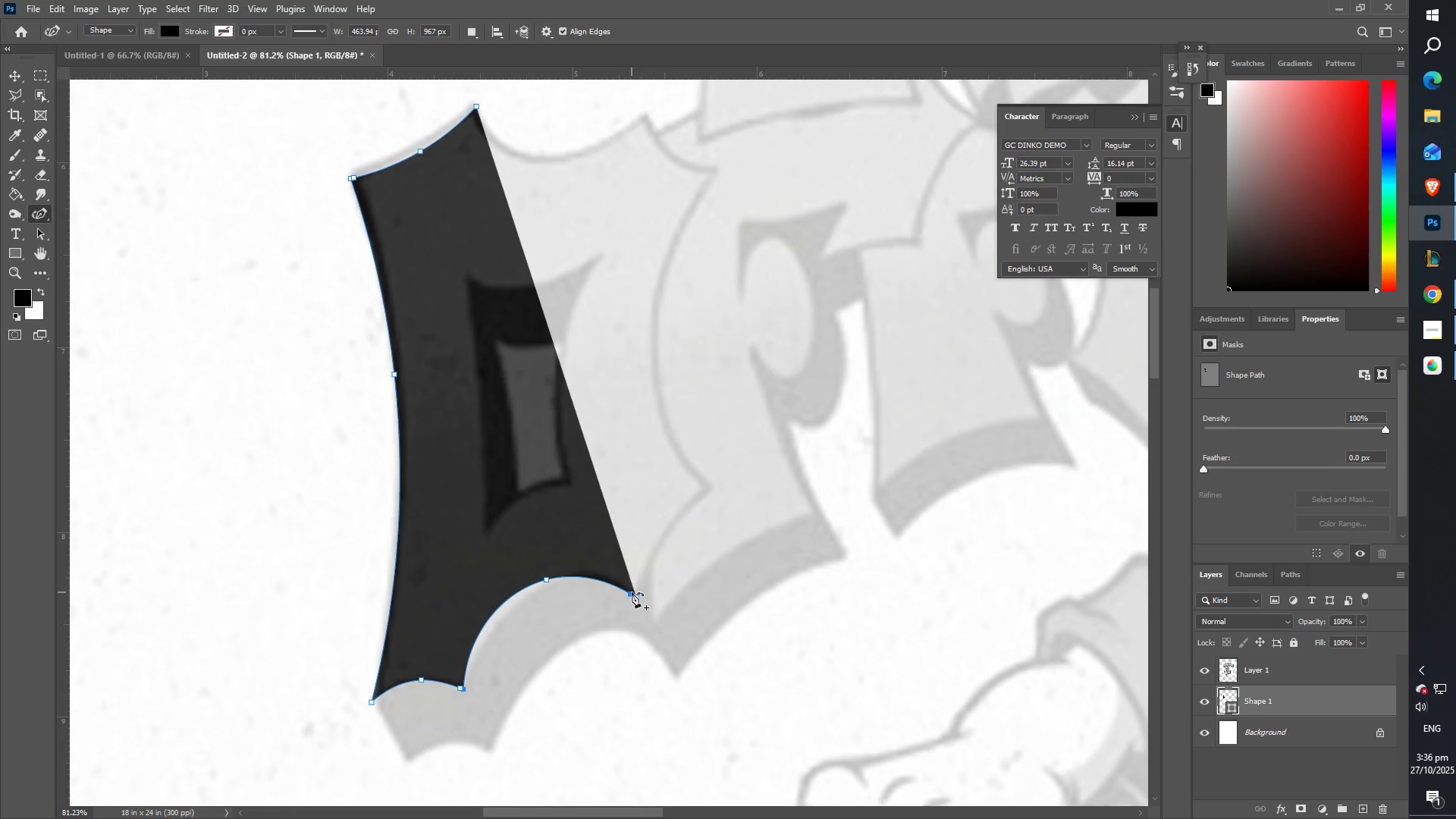 
double_click([635, 594])
 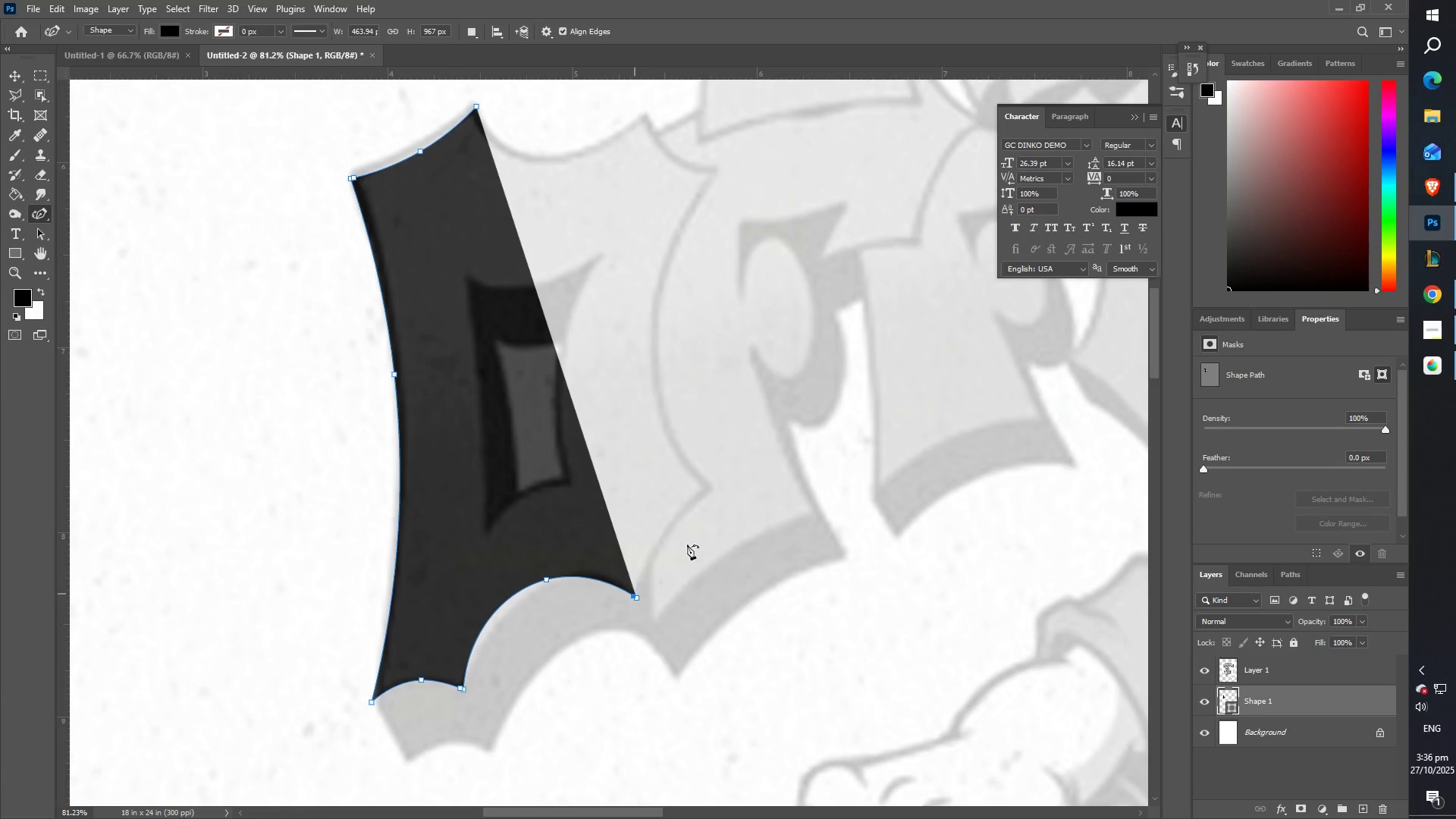 
left_click_drag(start_coordinate=[704, 528], to_coordinate=[711, 488])
 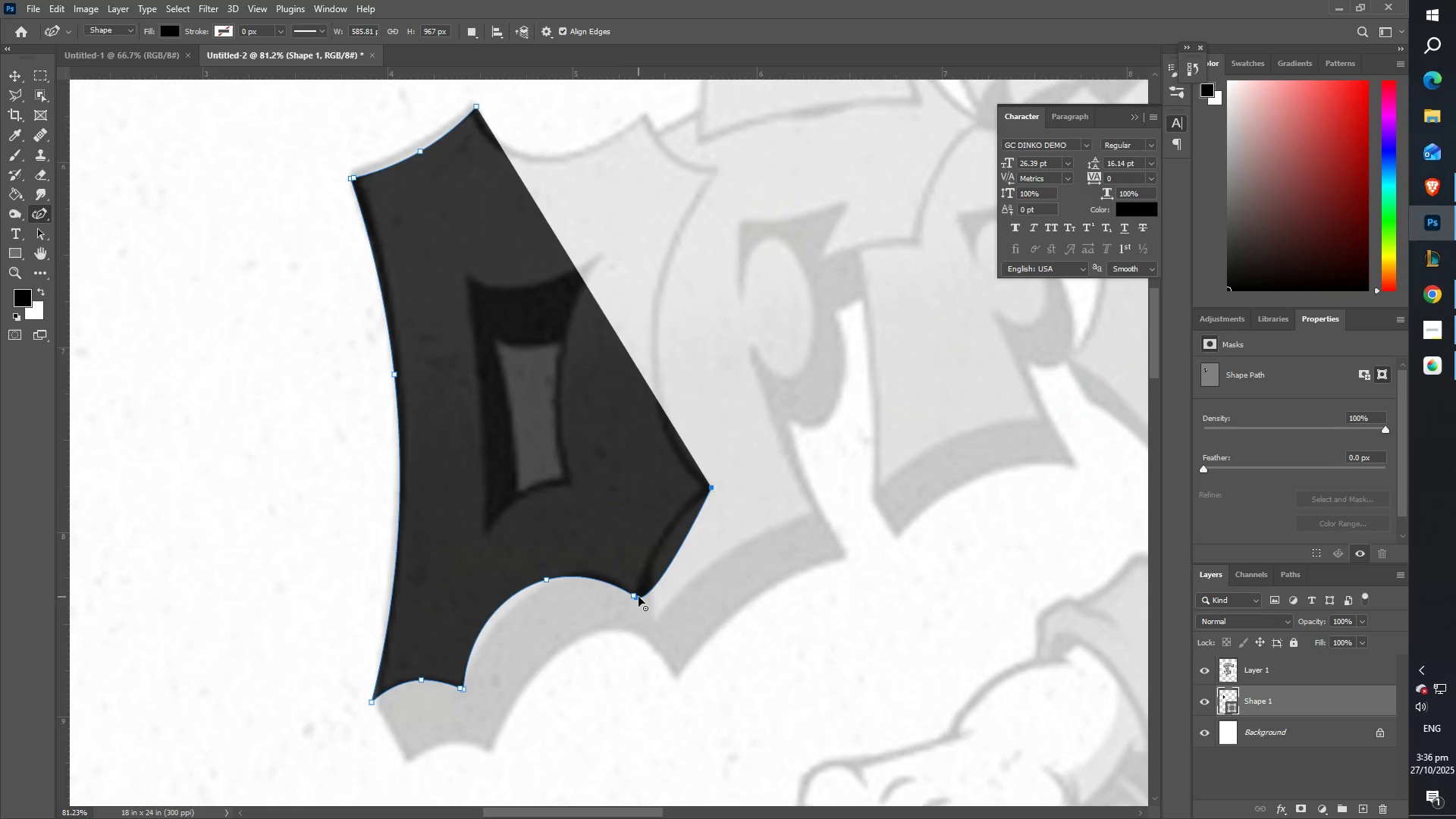 
double_click([639, 595])
 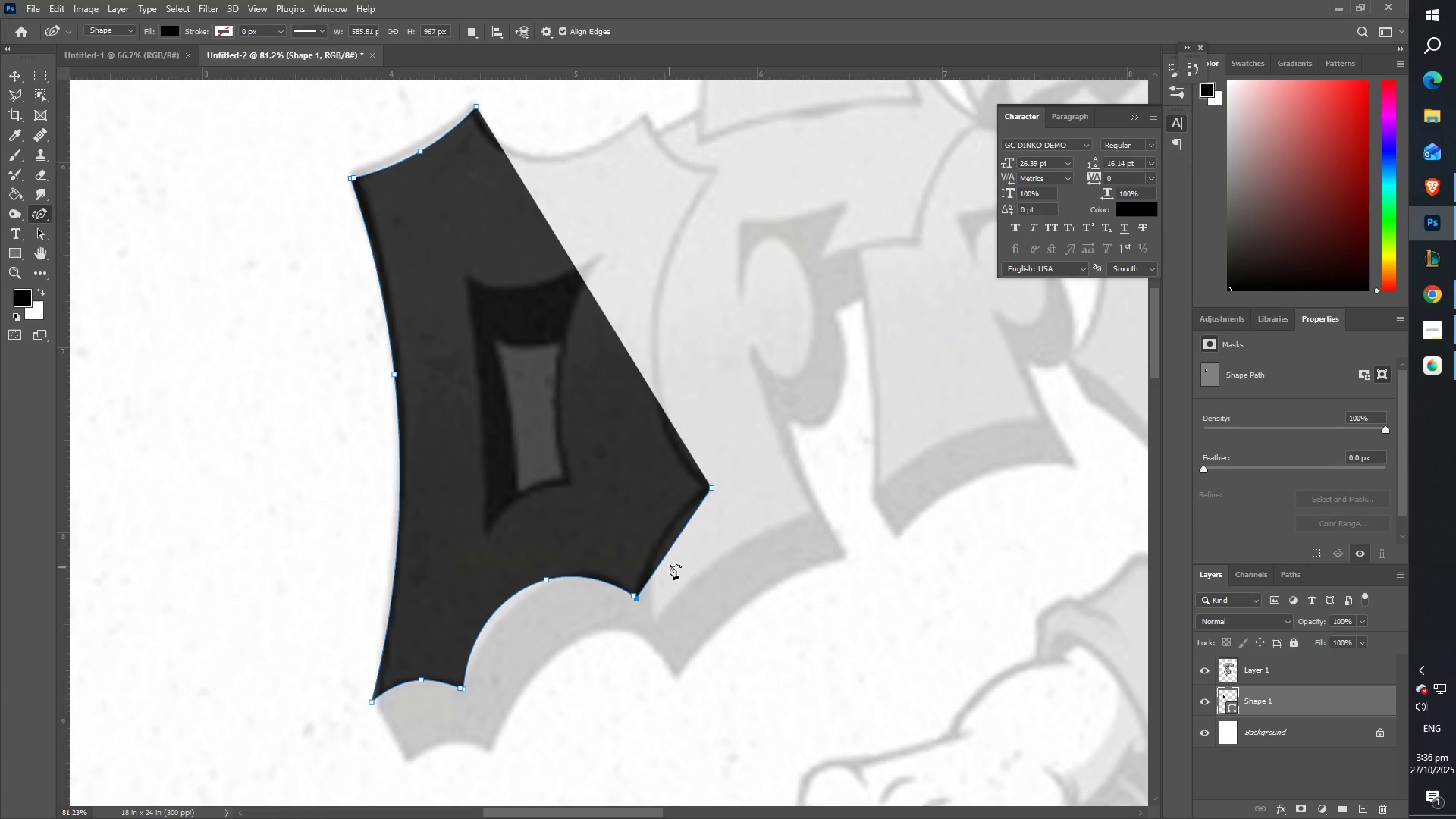 
left_click_drag(start_coordinate=[670, 560], to_coordinate=[657, 543])
 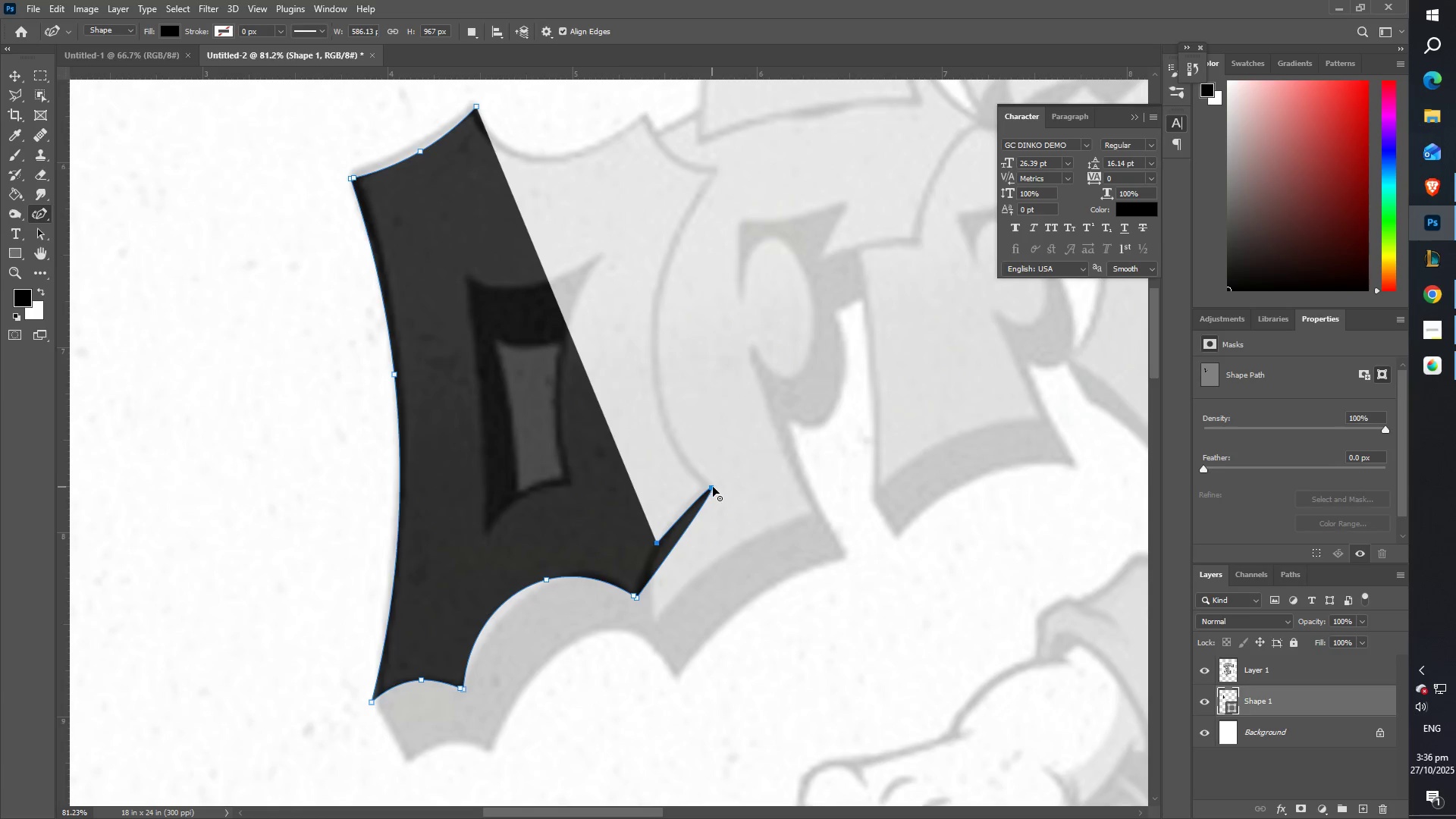 
double_click([713, 489])
 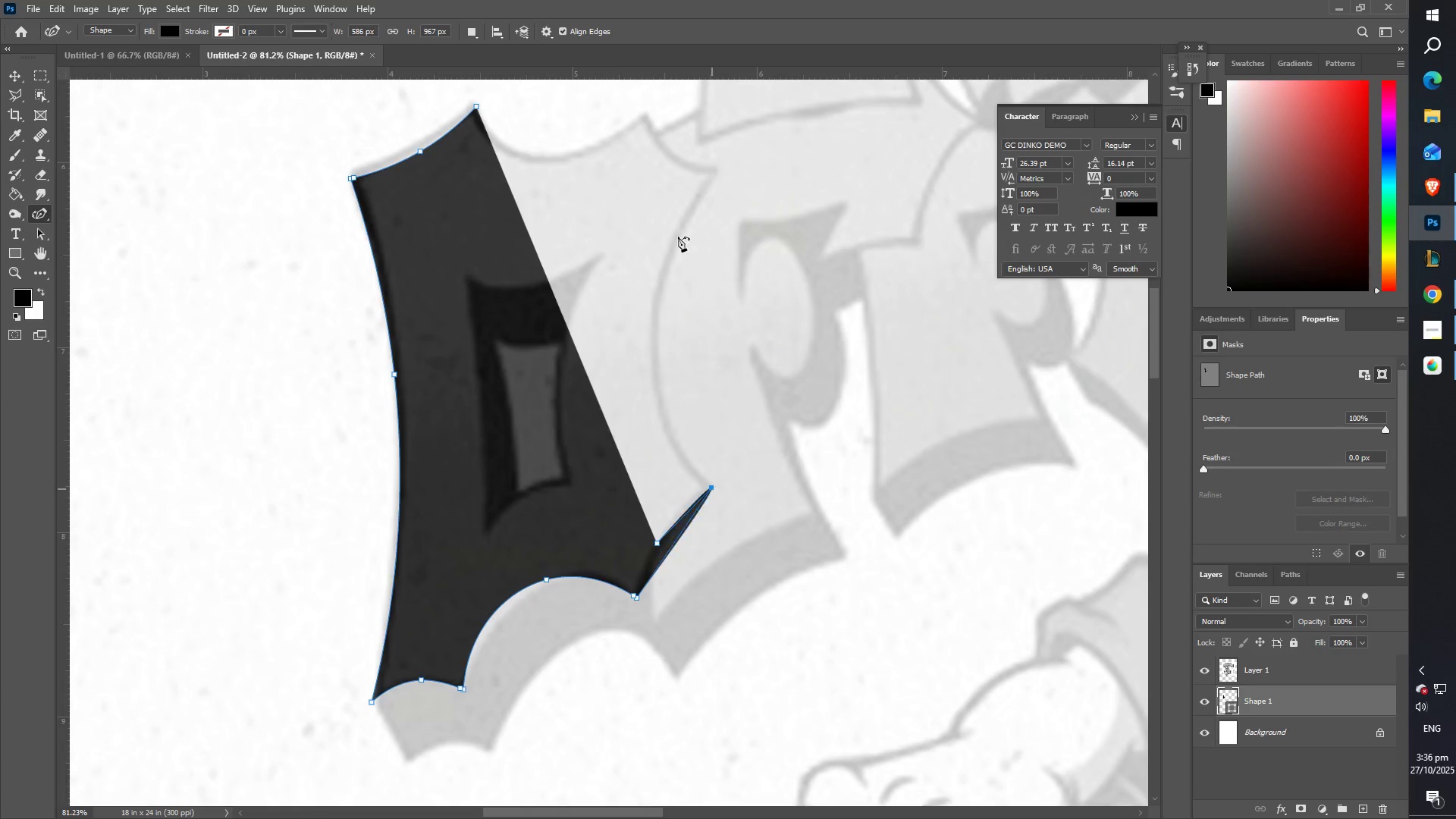 
left_click_drag(start_coordinate=[680, 231], to_coordinate=[714, 174])
 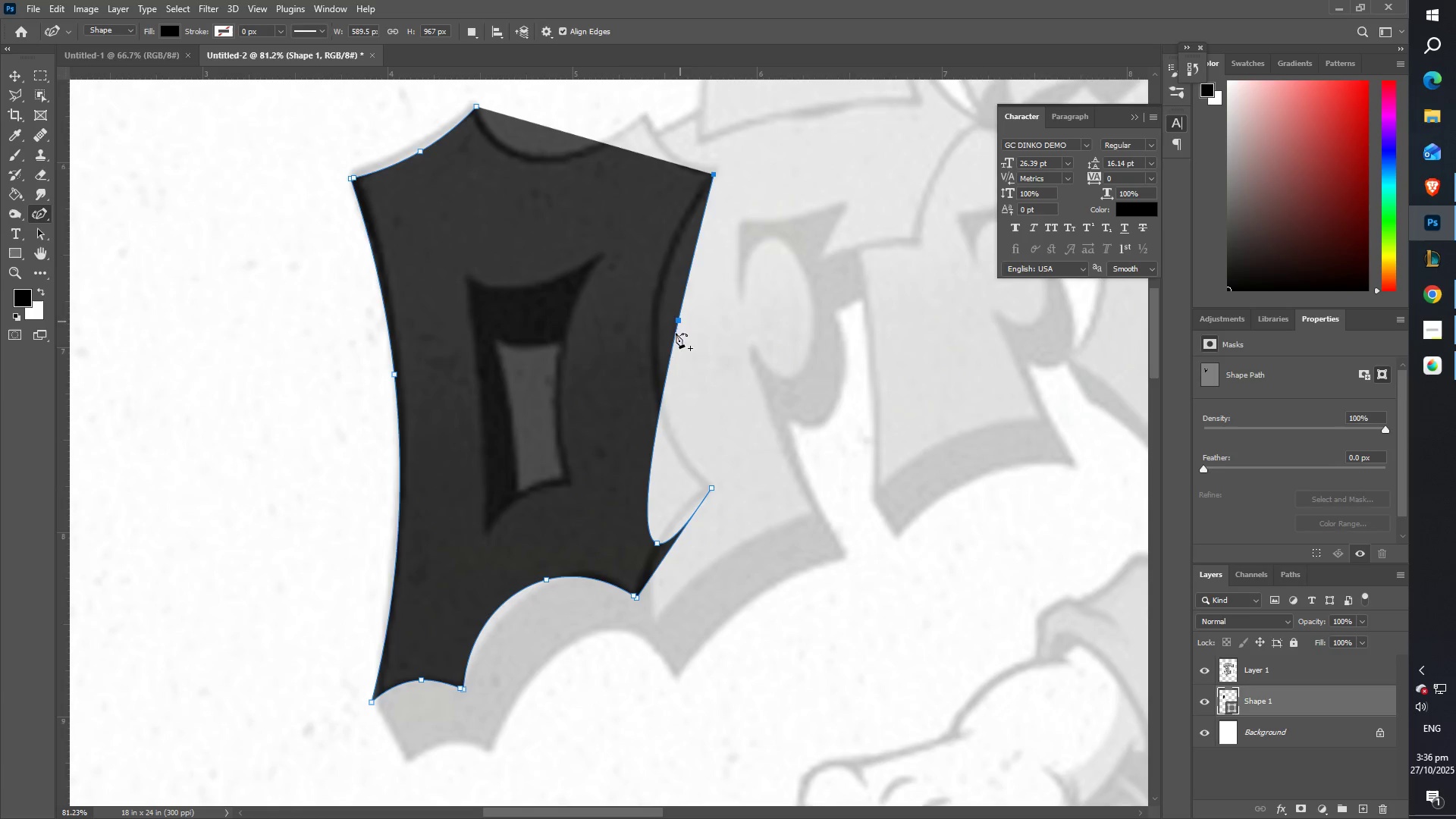 
key(Control+Z)
 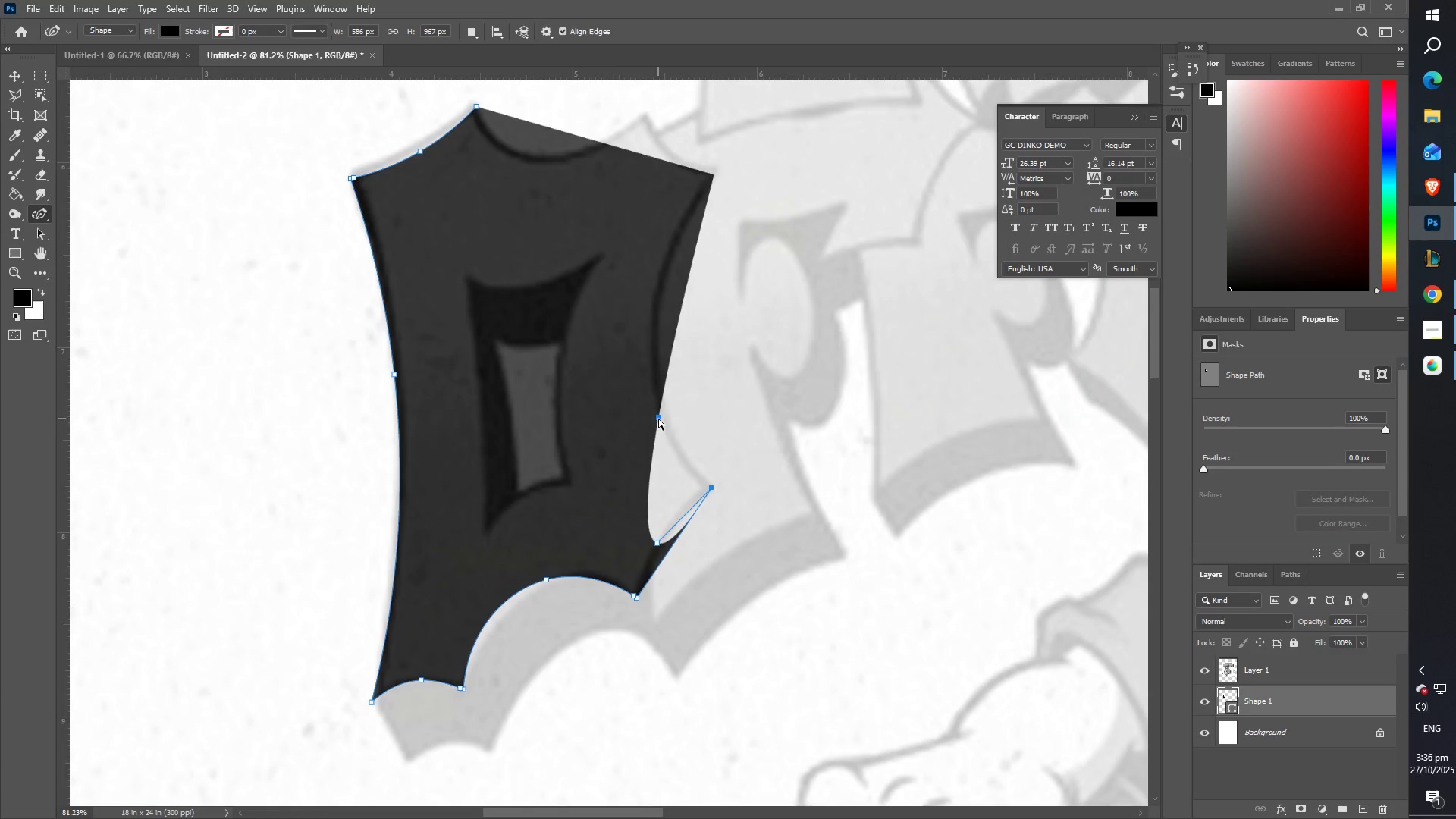 
key(Control+Z)
 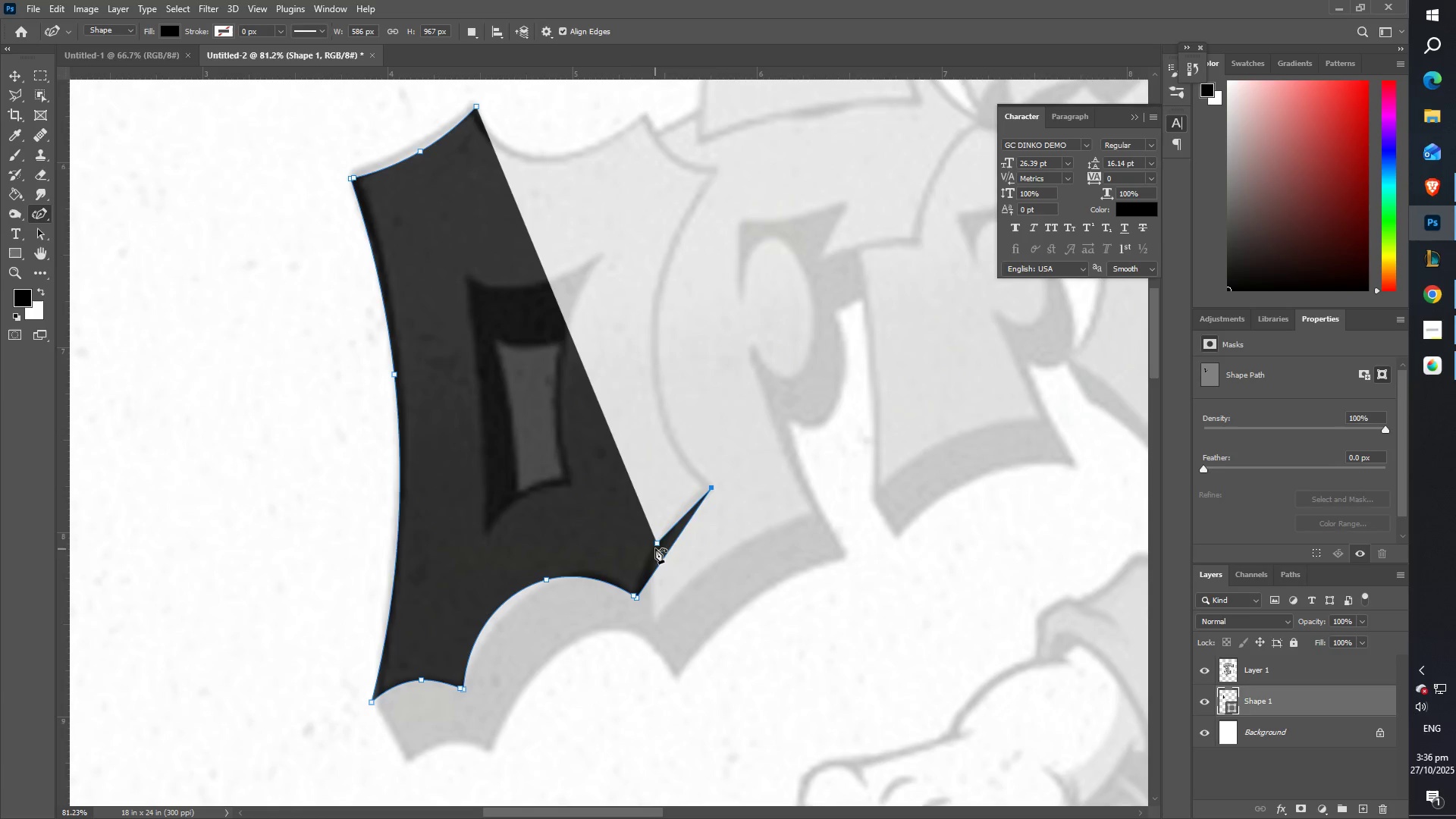 
left_click_drag(start_coordinate=[656, 544], to_coordinate=[715, 174])
 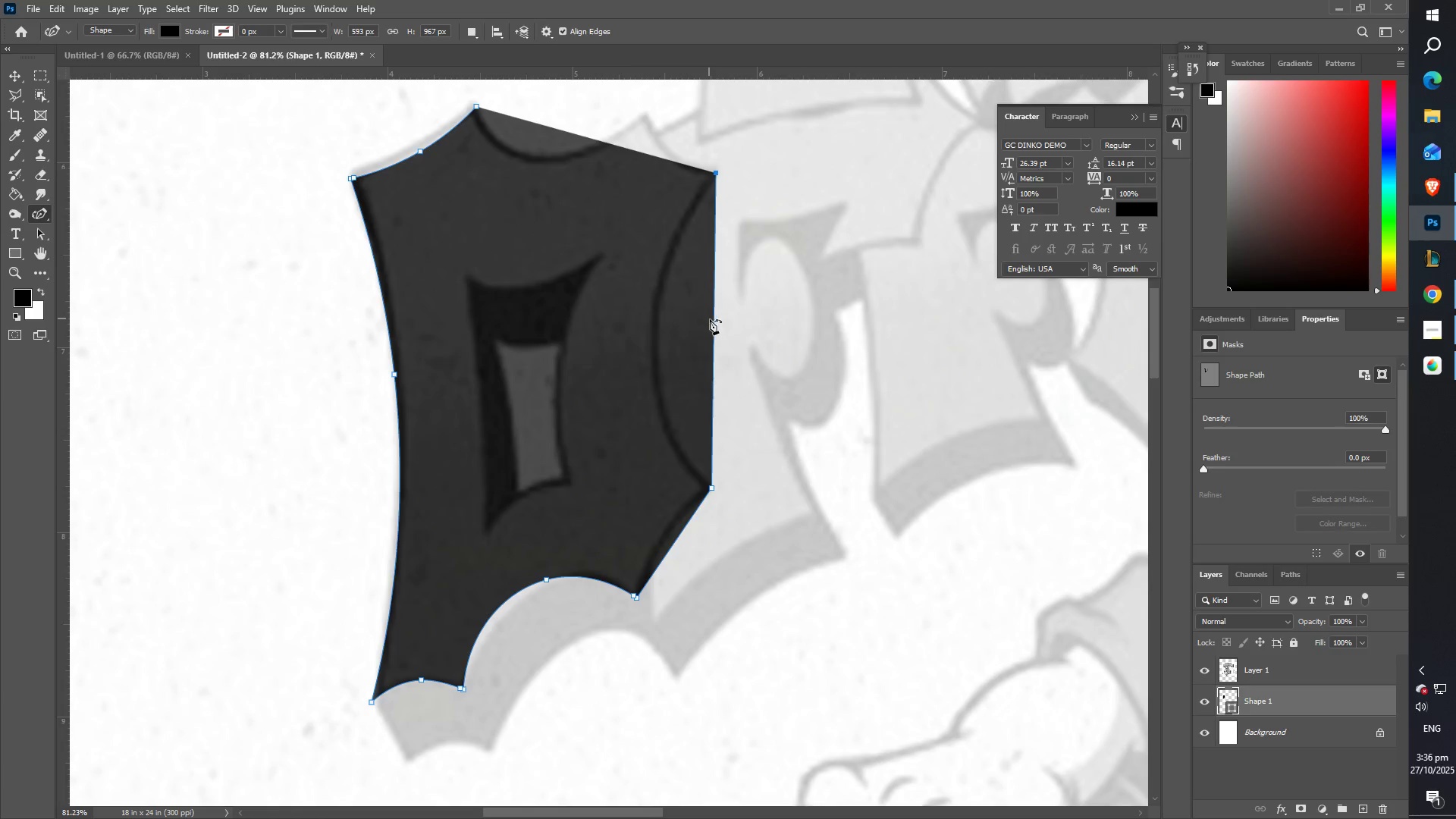 
left_click_drag(start_coordinate=[714, 322], to_coordinate=[657, 337])
 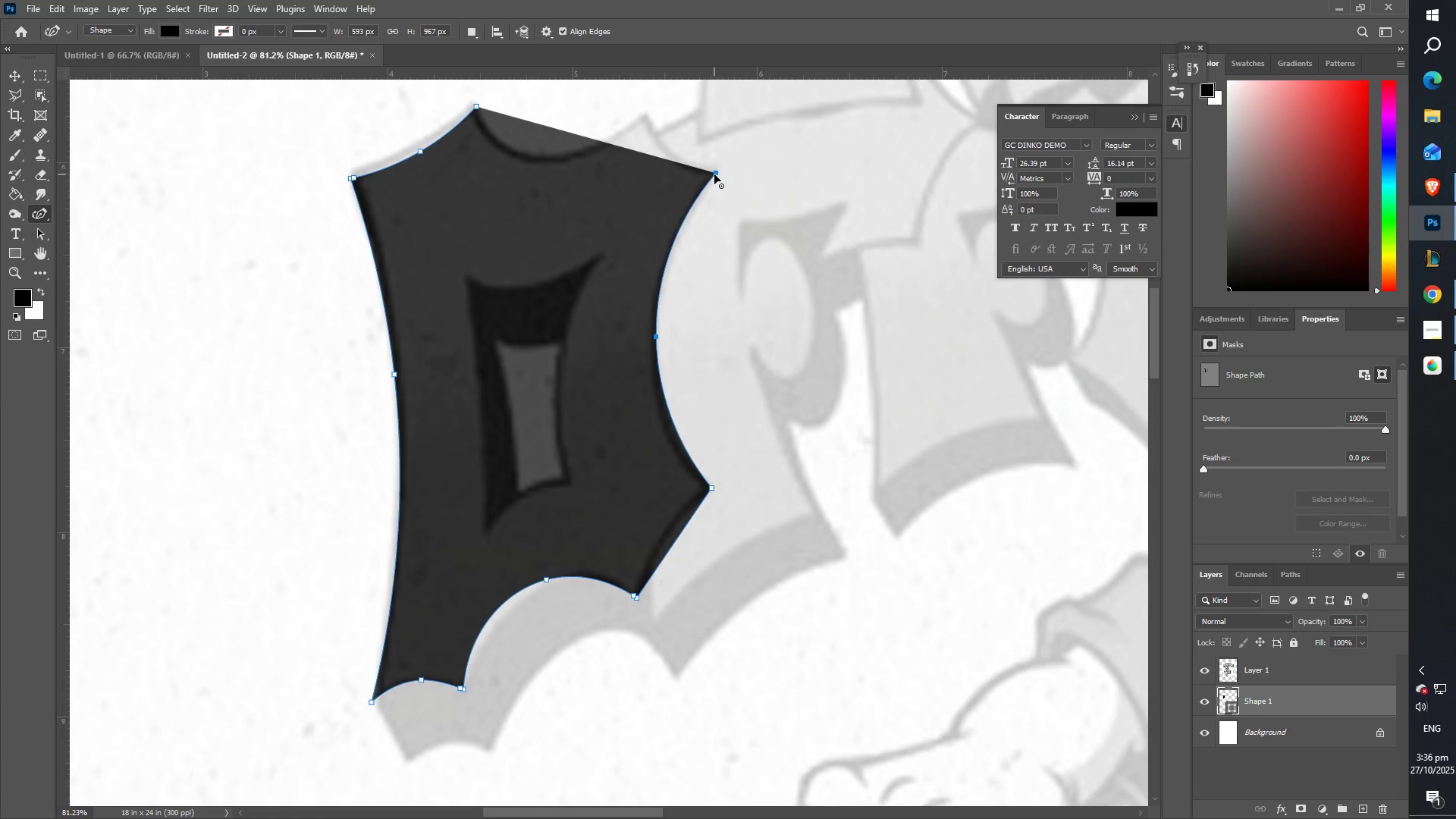 
left_click_drag(start_coordinate=[664, 145], to_coordinate=[701, 188])
 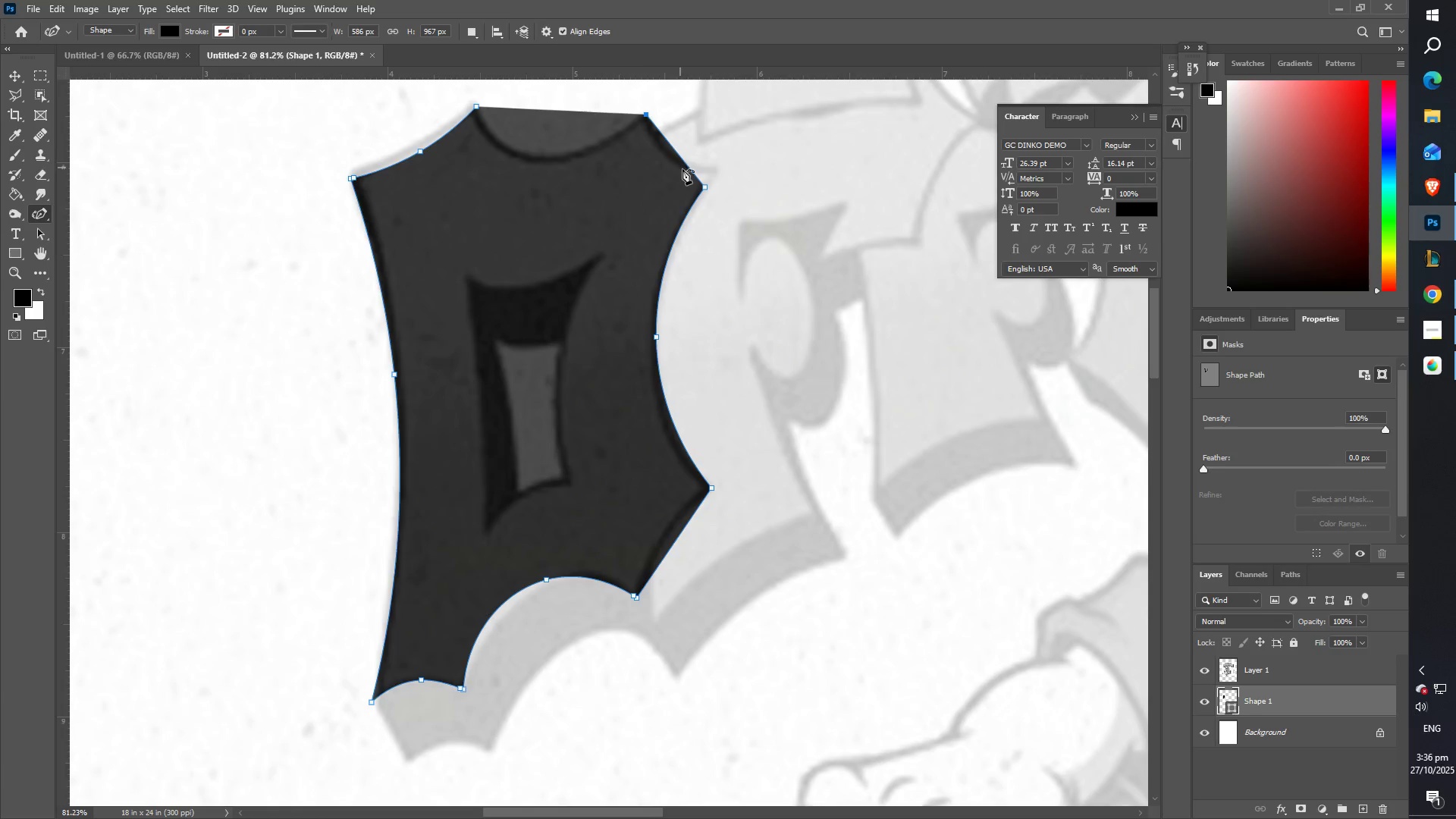 
left_click_drag(start_coordinate=[705, 188], to_coordinate=[716, 174])
 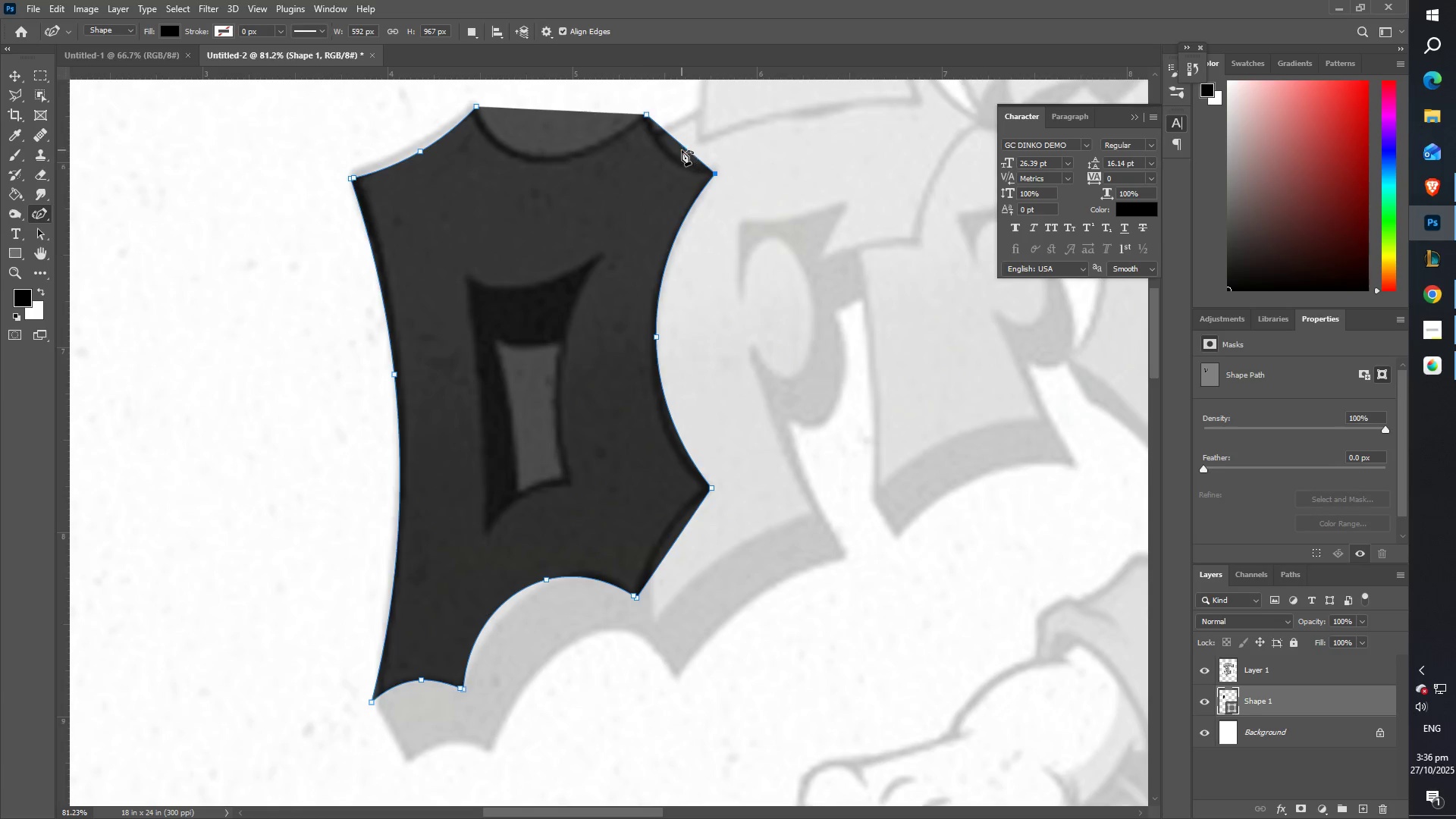 
left_click_drag(start_coordinate=[679, 149], to_coordinate=[664, 165])
 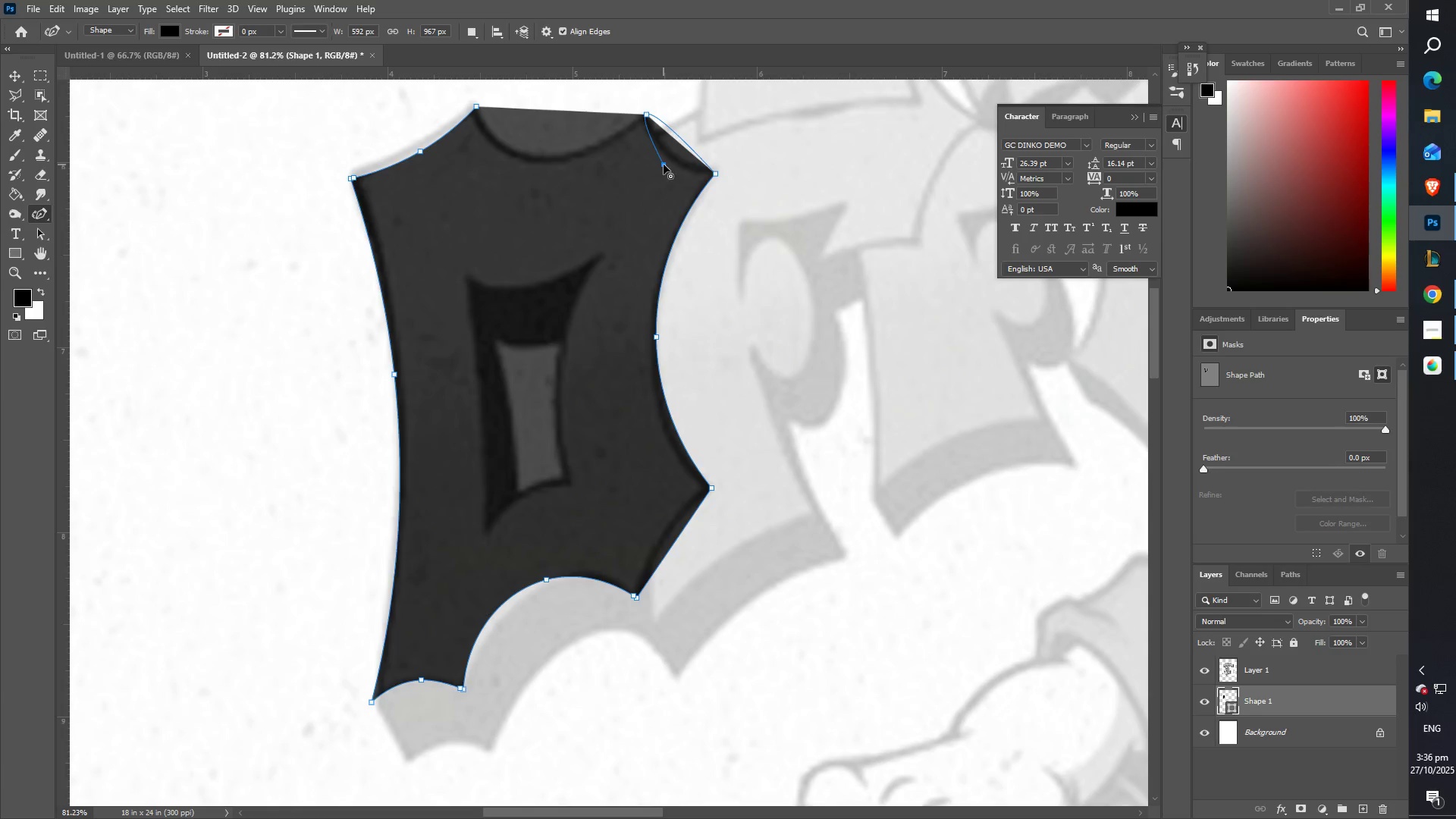 
left_click([664, 165])
 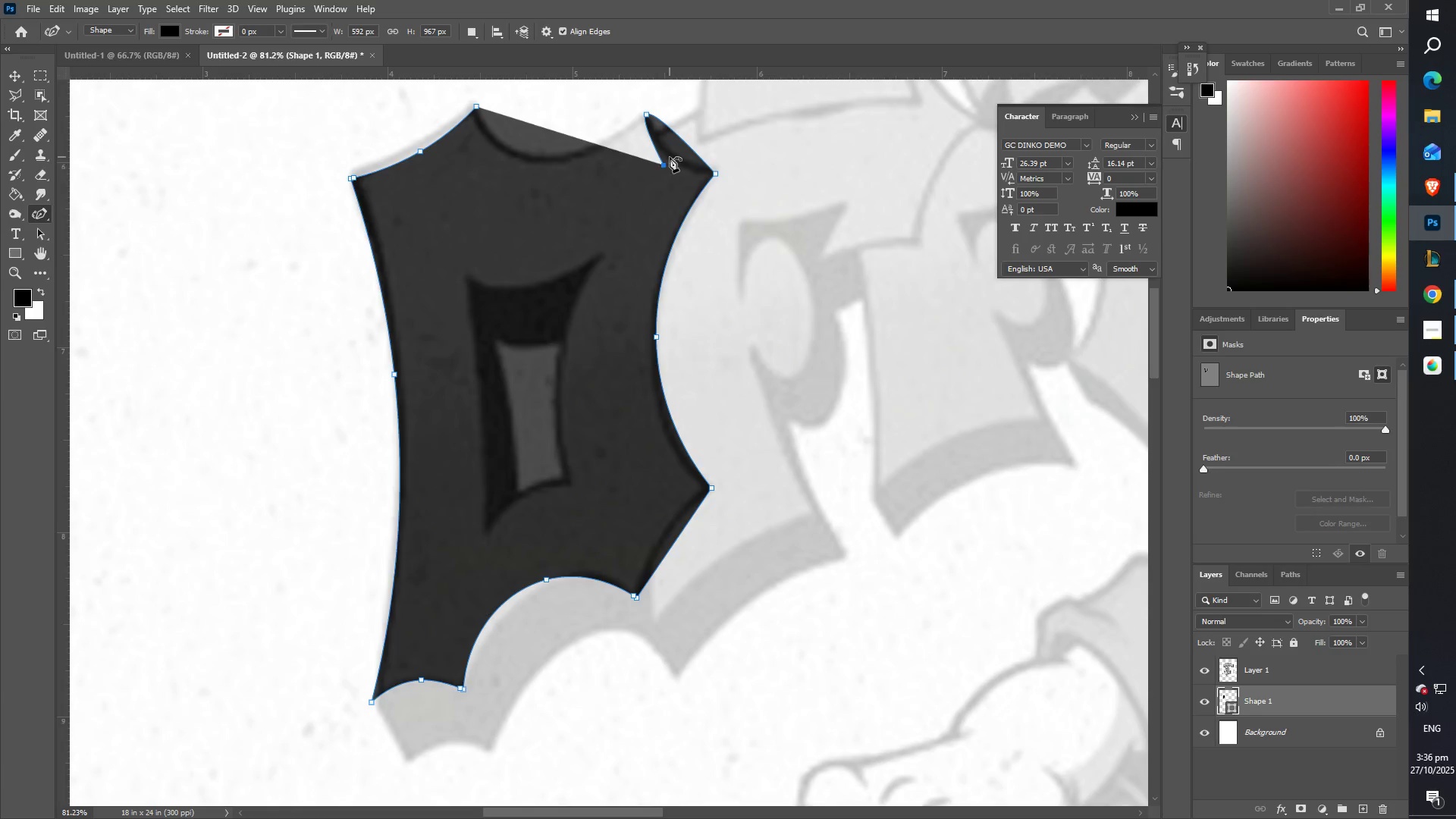 
key(Control+Z)
 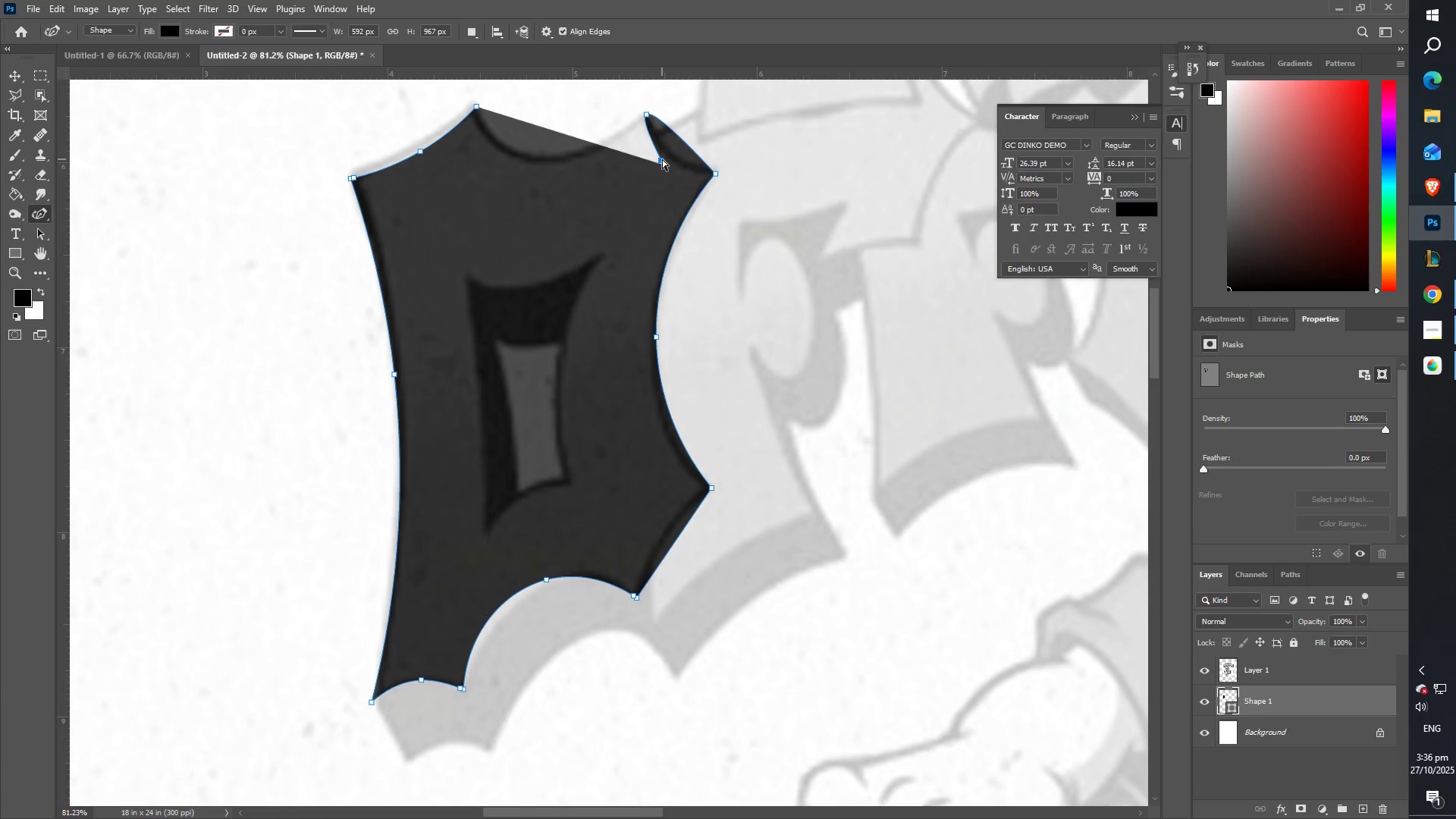 
key(Control+Z)
 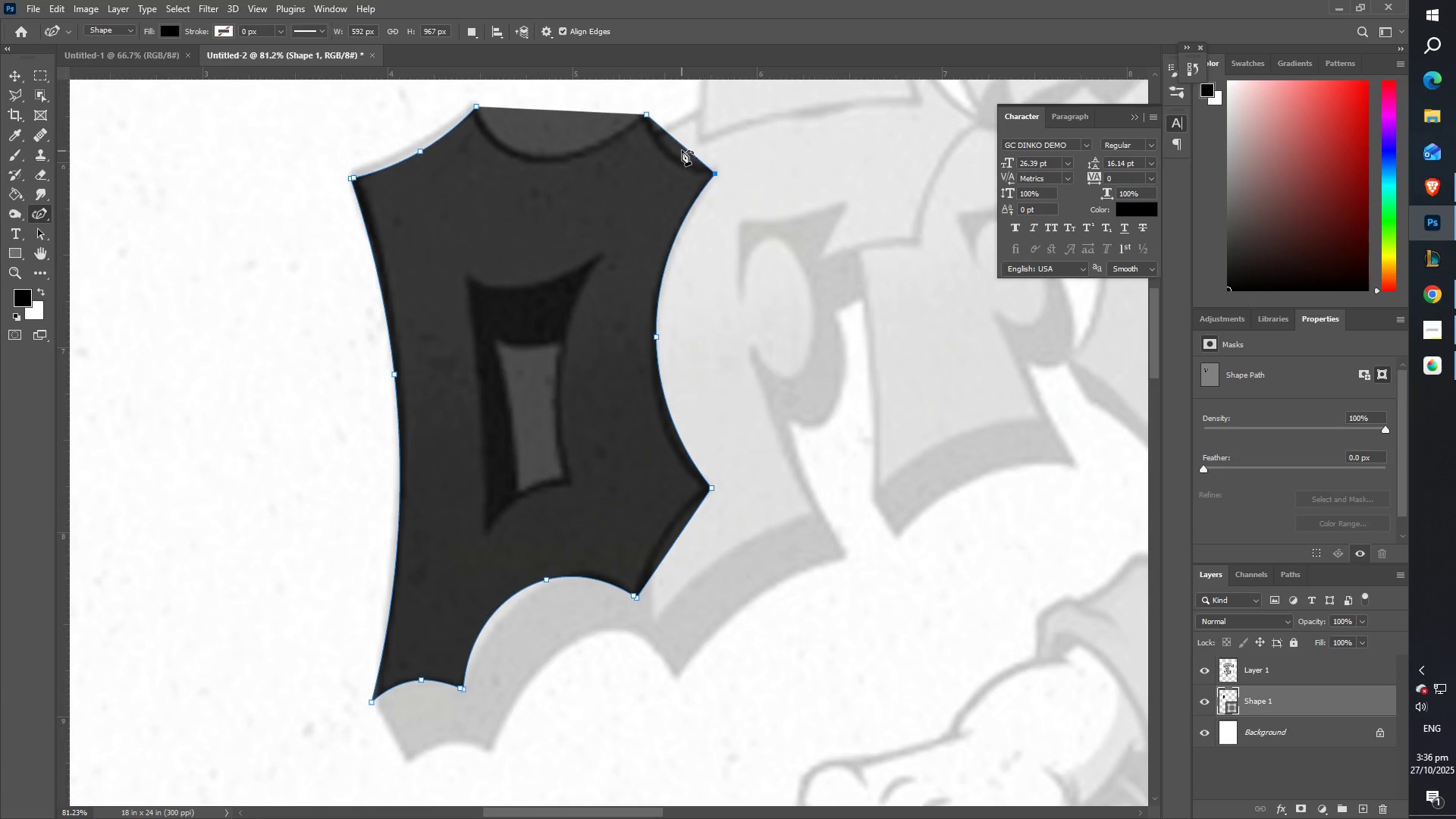 
left_click_drag(start_coordinate=[682, 144], to_coordinate=[669, 153])
 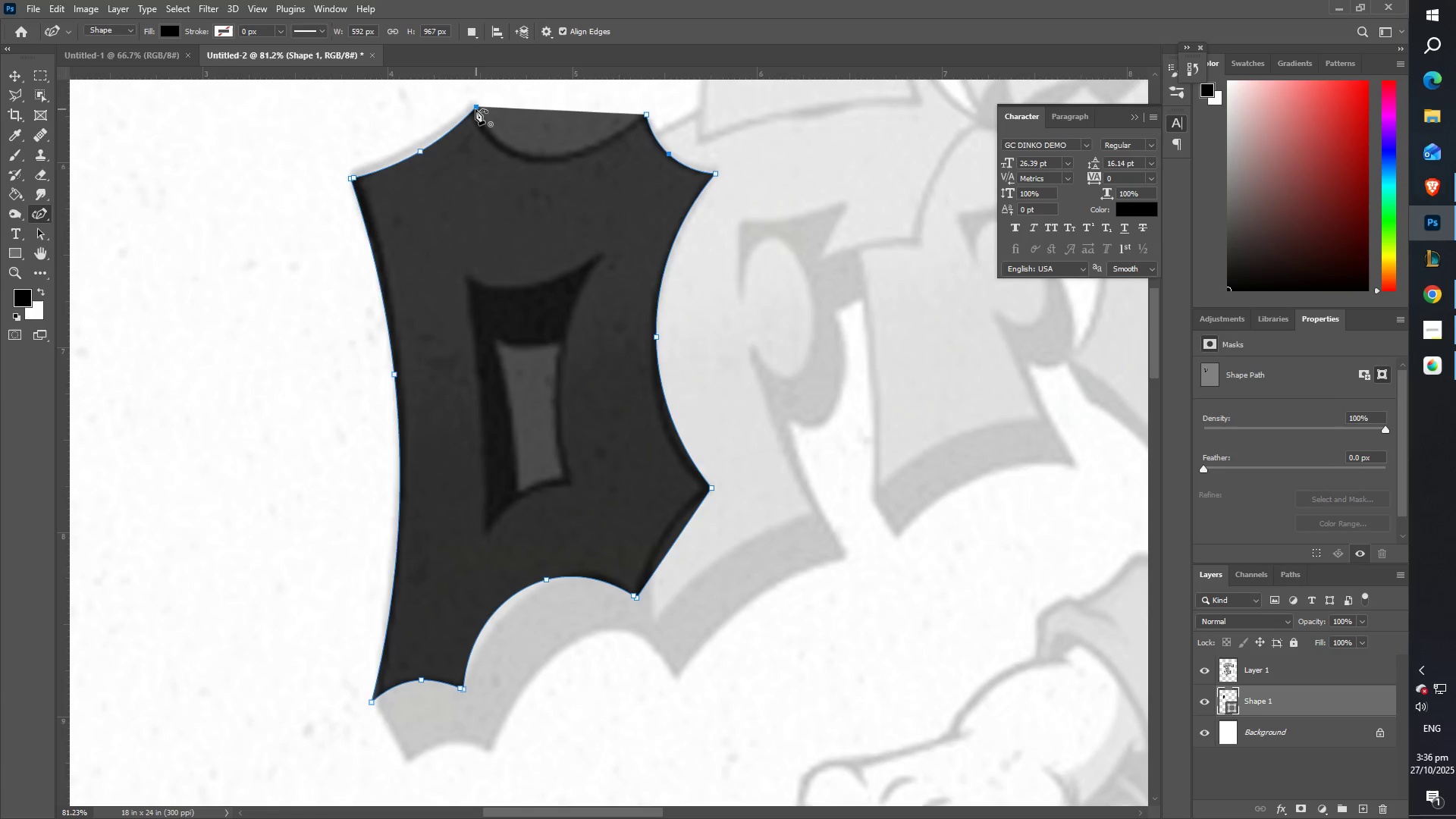 
double_click([475, 108])
 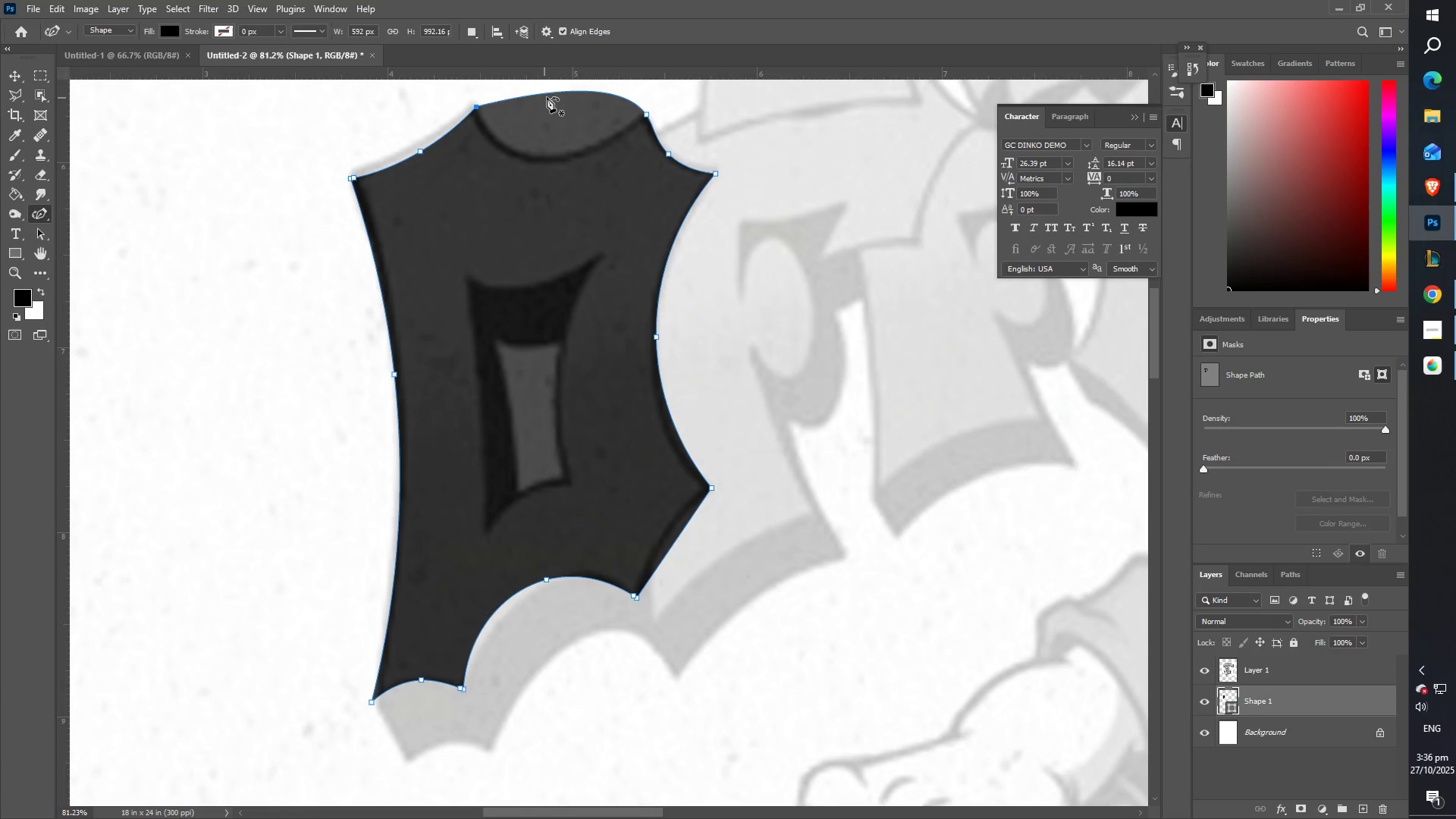 
left_click_drag(start_coordinate=[553, 95], to_coordinate=[537, 166])
 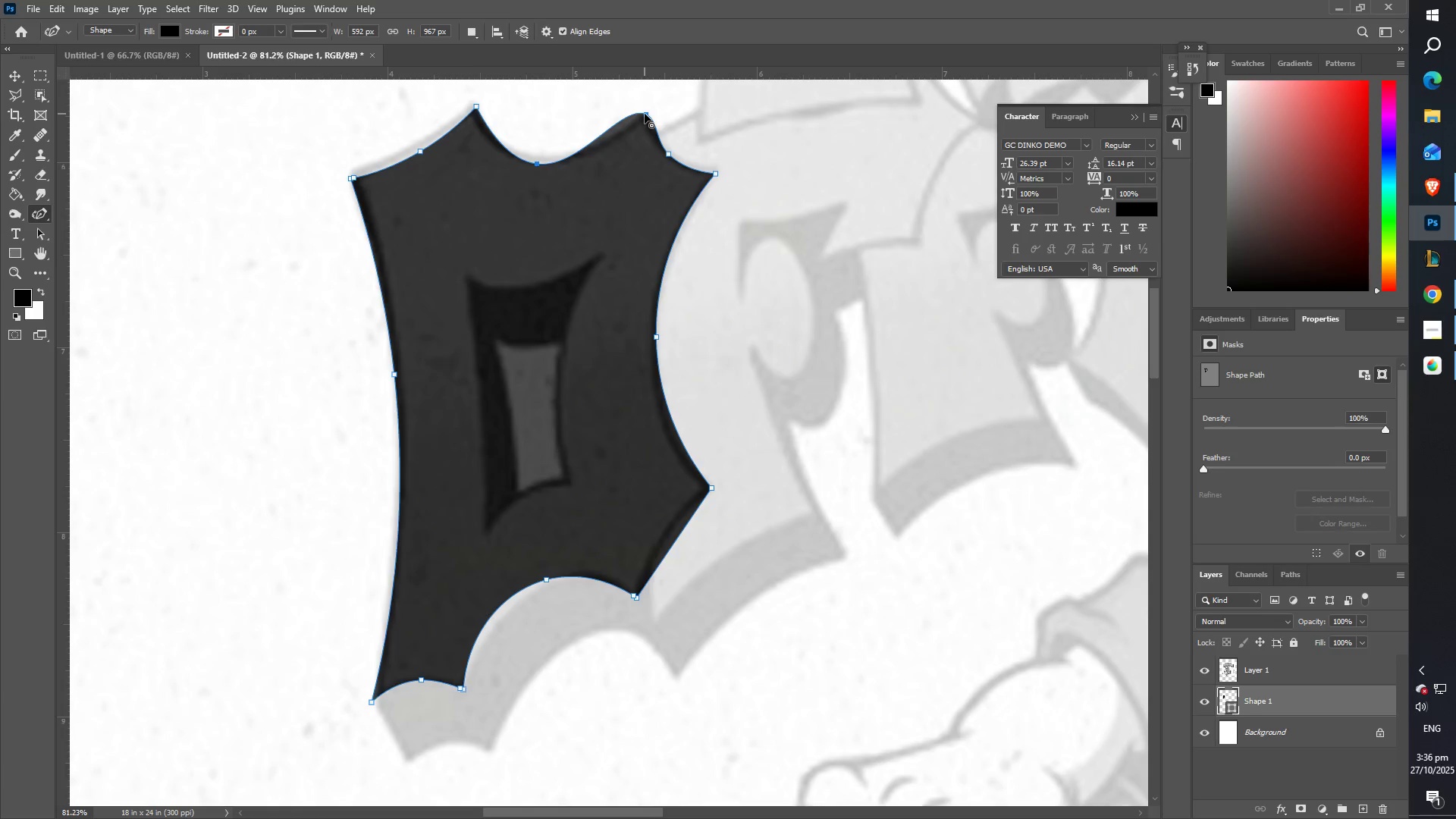 
double_click([645, 113])
 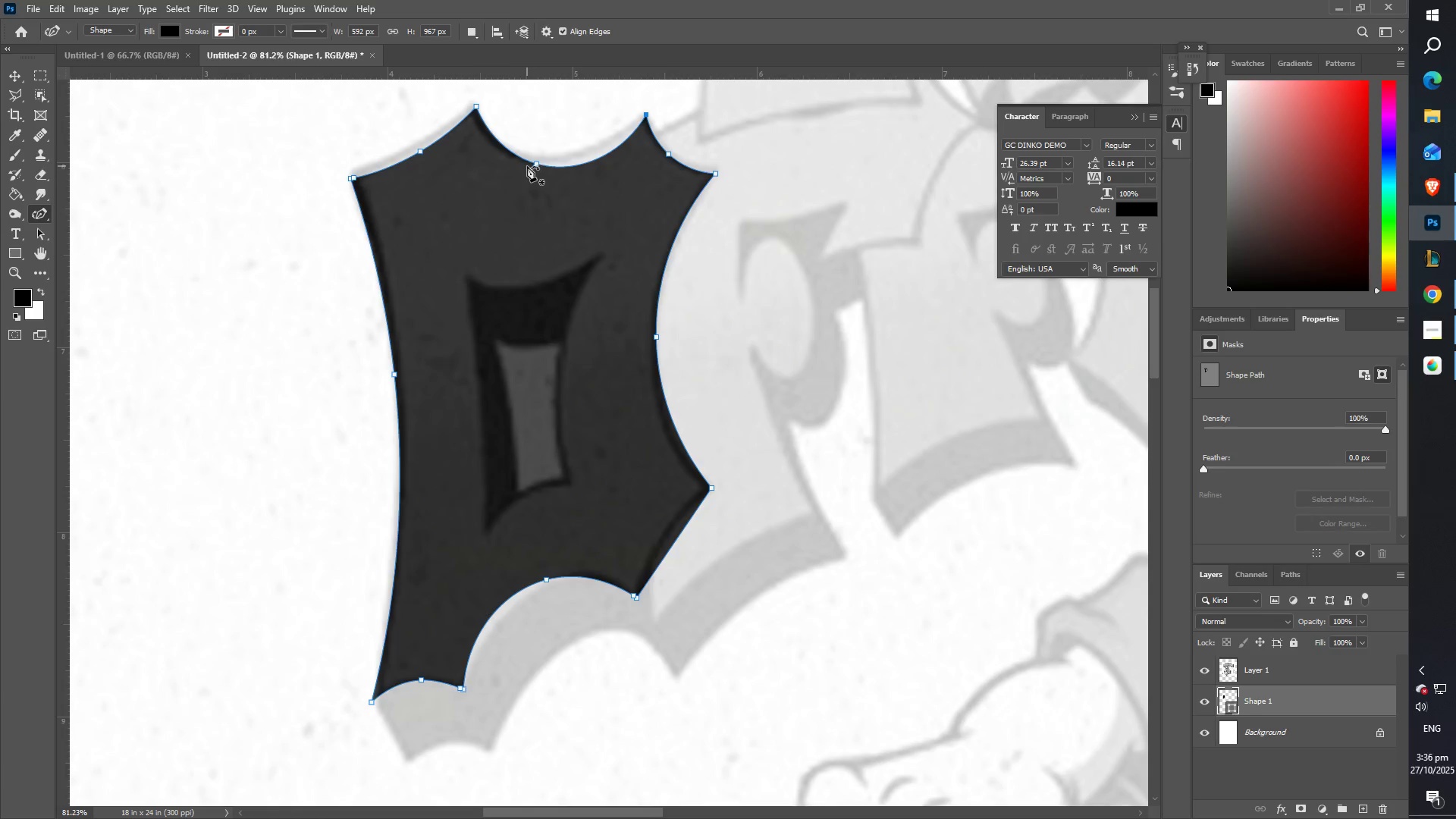 
key(Control+Z)
 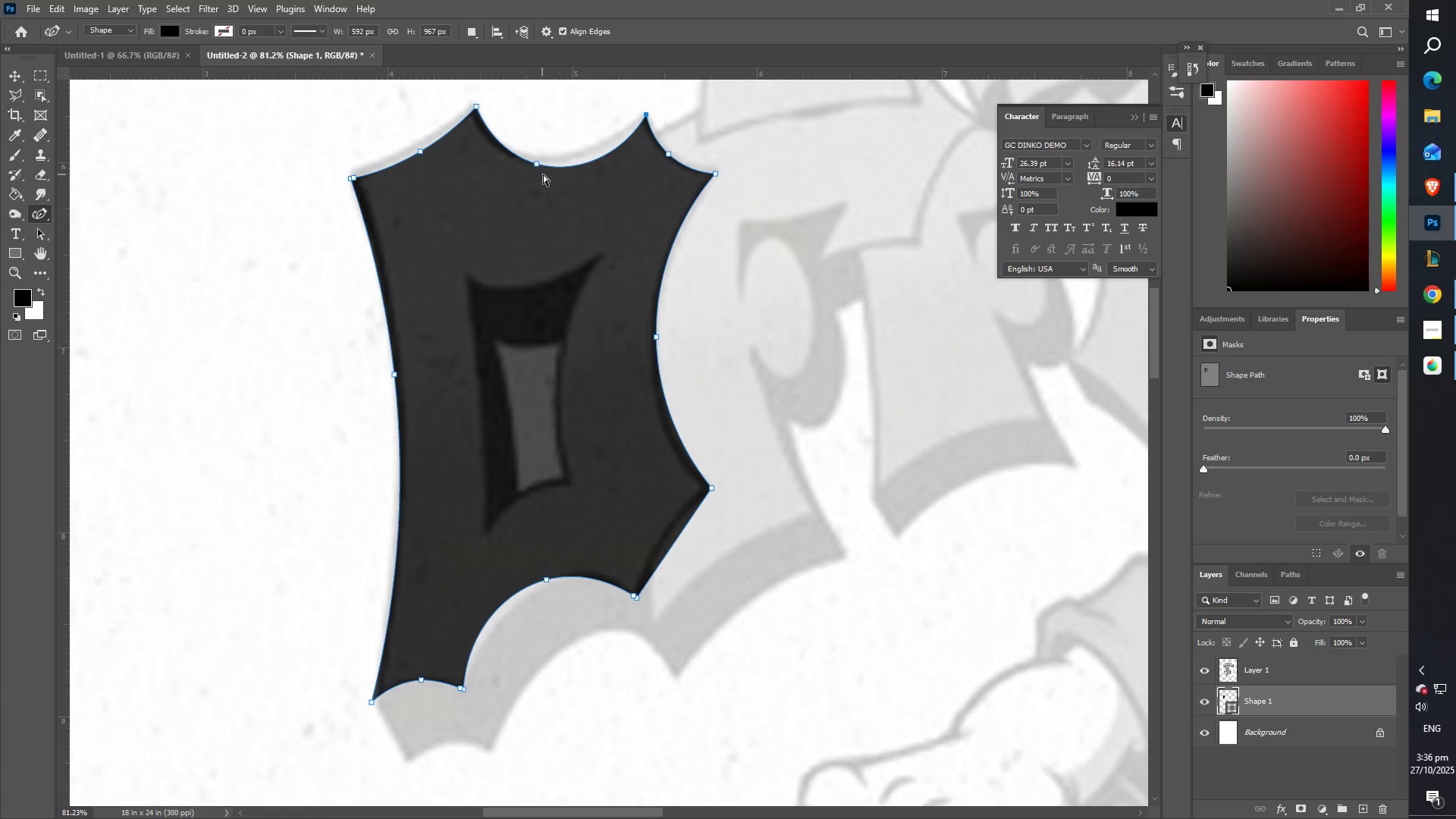 
key(Control+Z)
 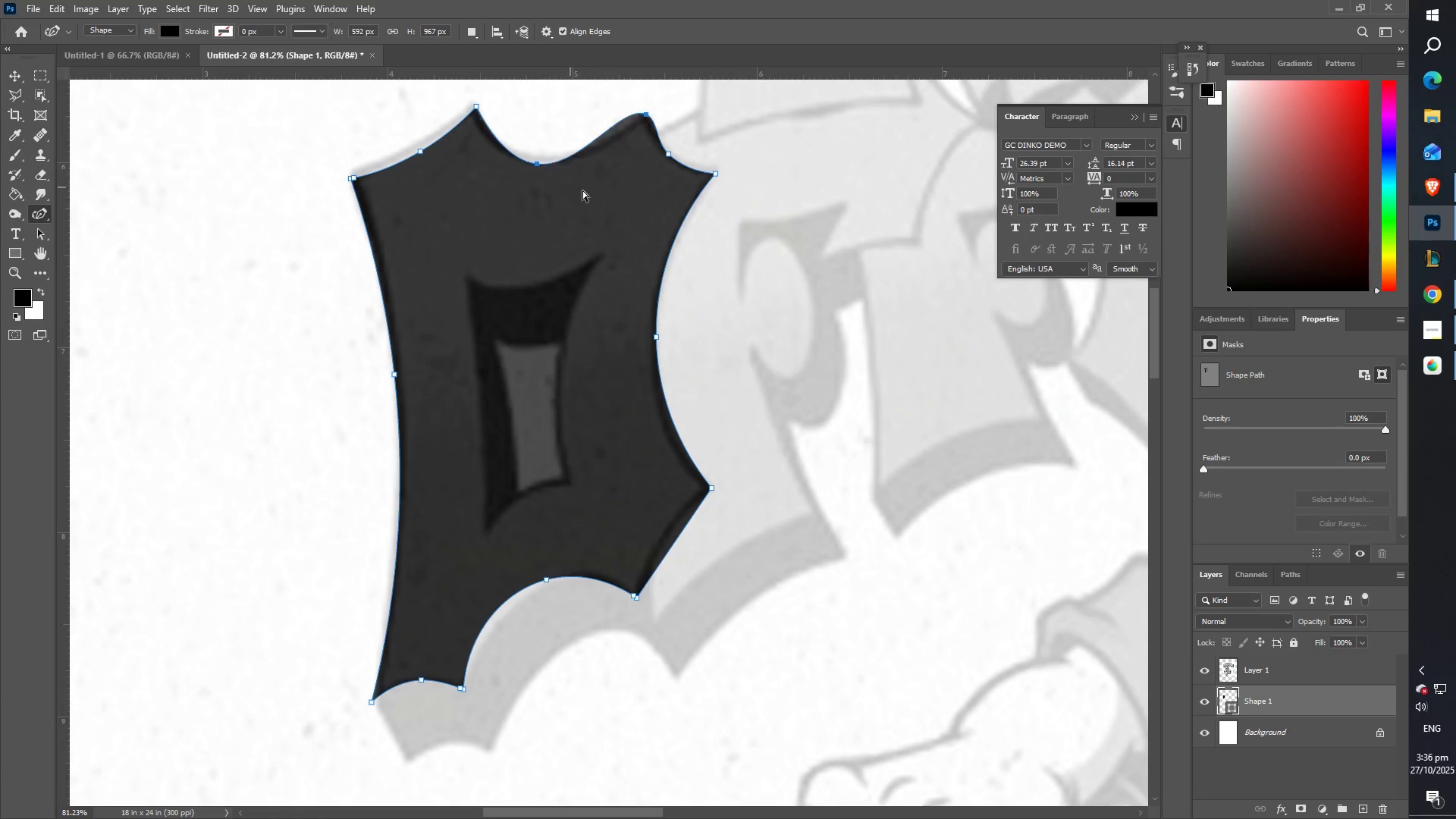 
key(Control+Z)
 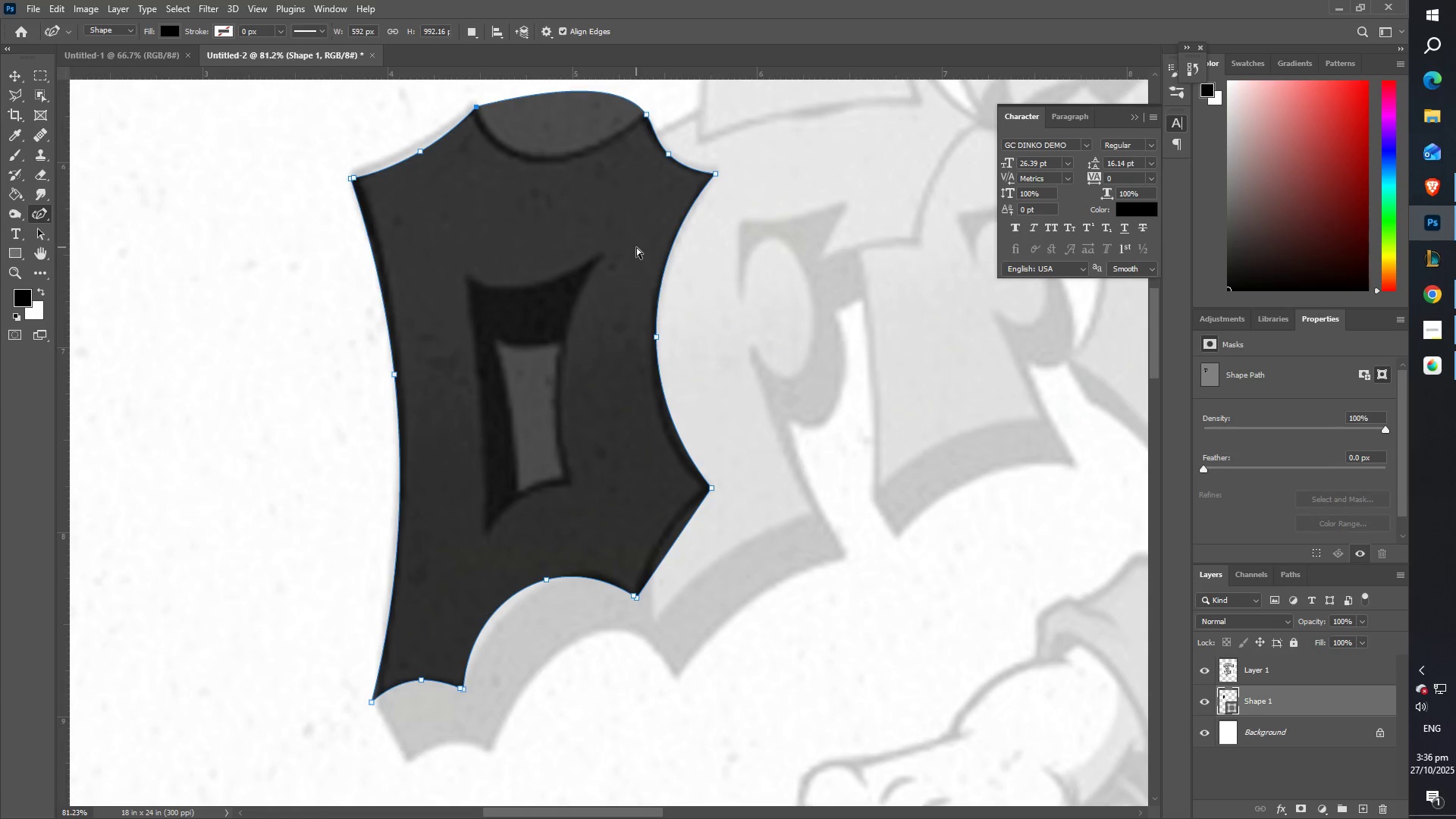 
key(Control+Z)
 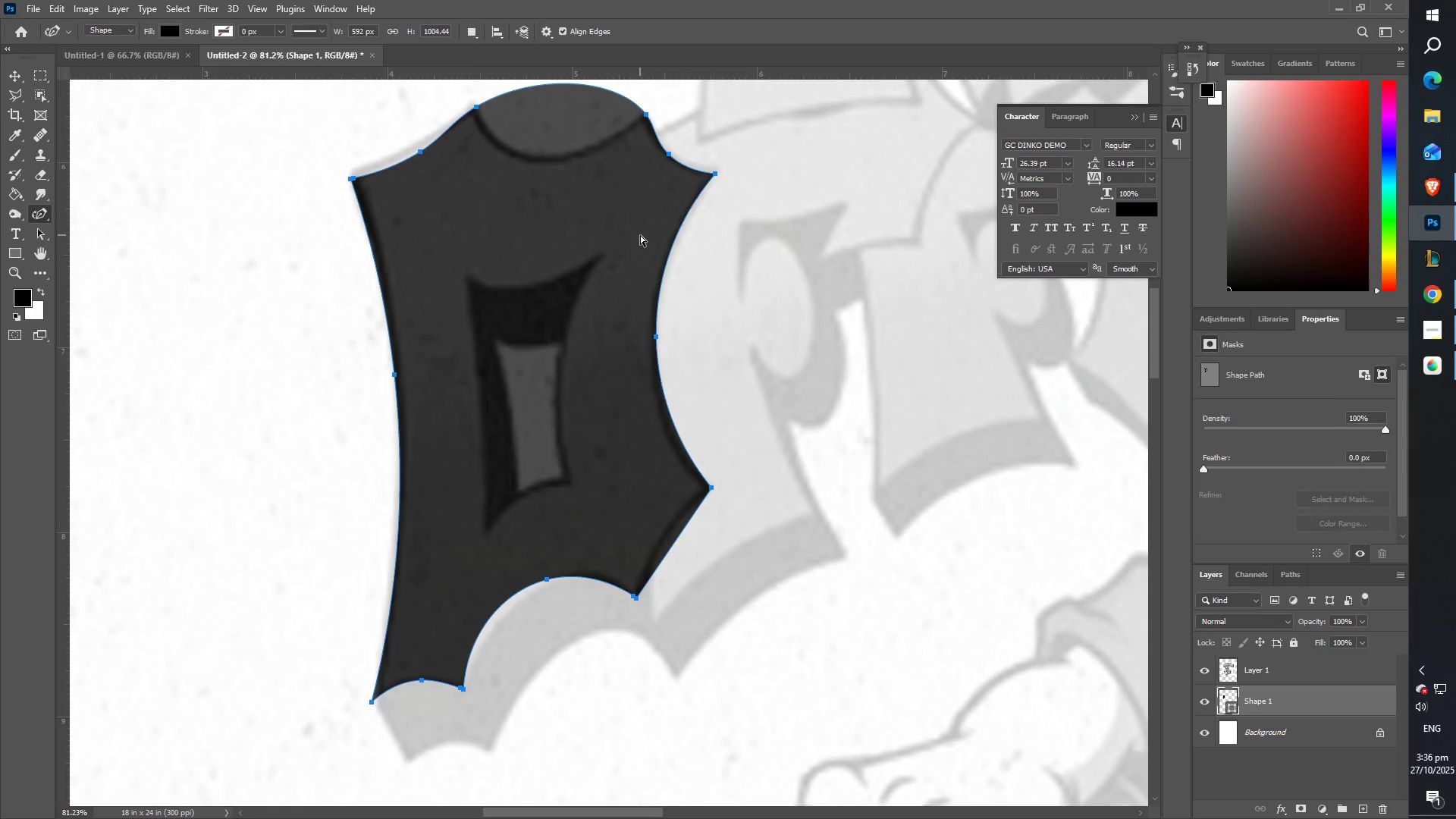 
key(Control+Z)
 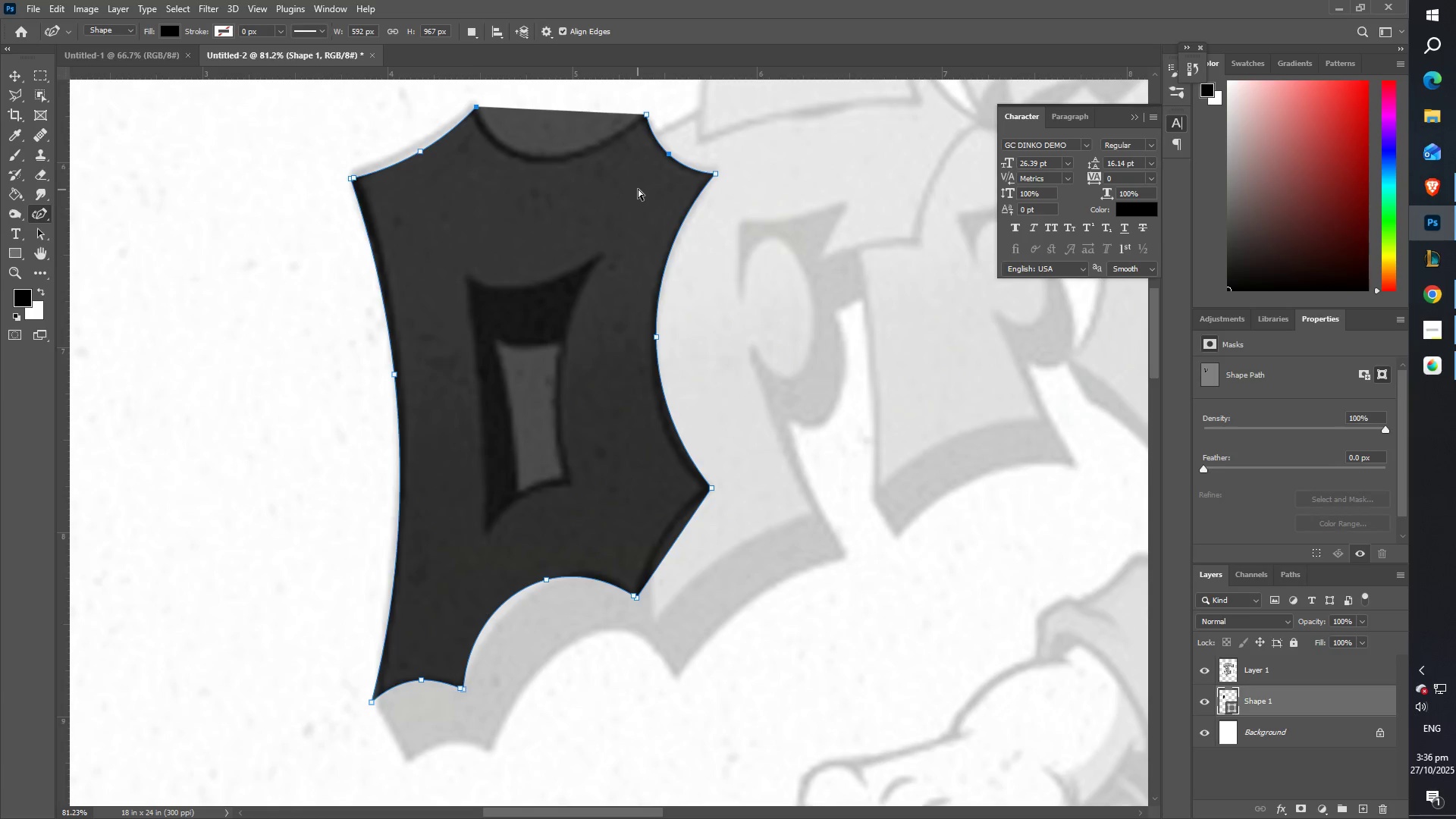 
key(Control+Z)
 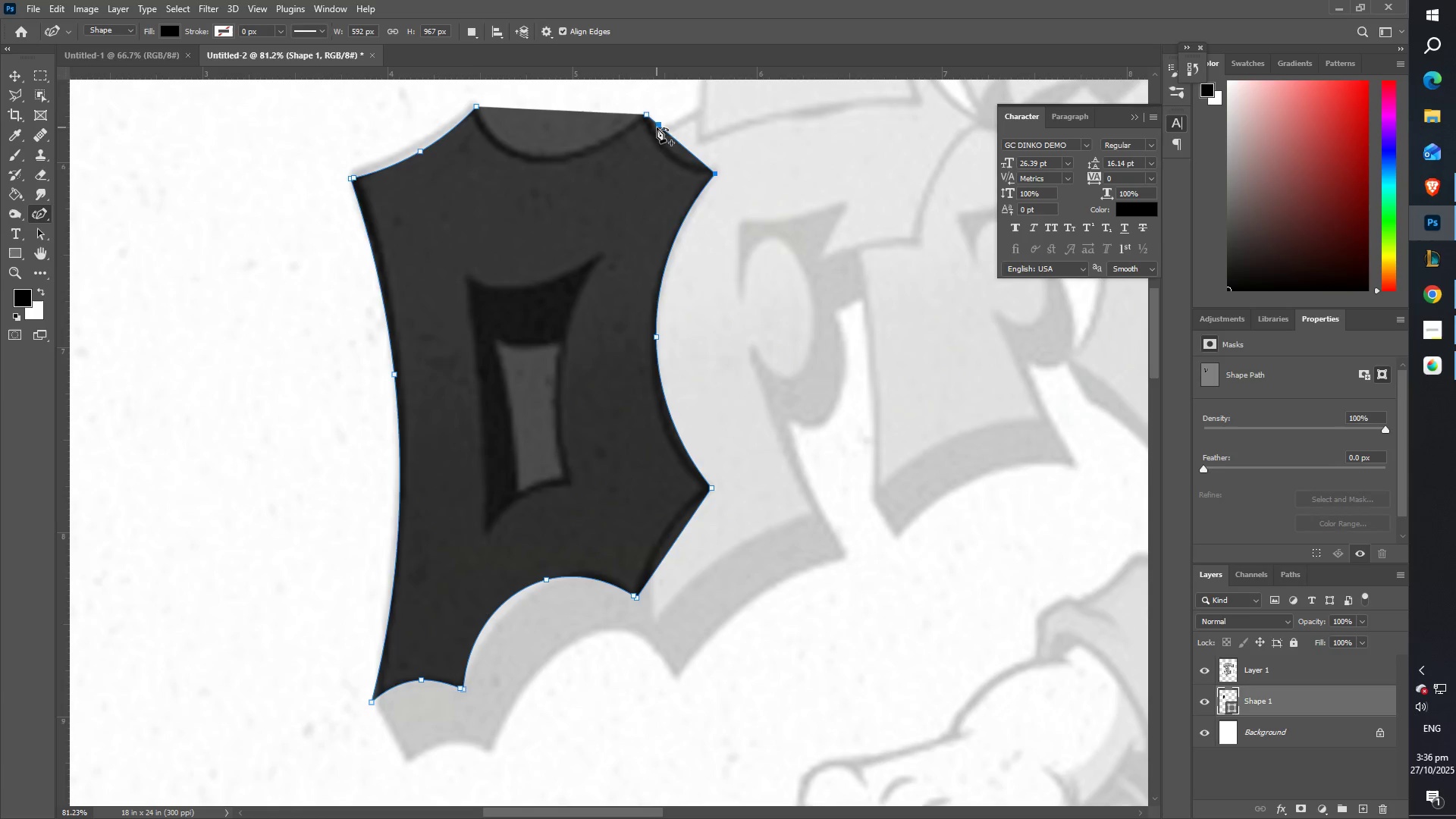 
left_click_drag(start_coordinate=[680, 141], to_coordinate=[665, 152])
 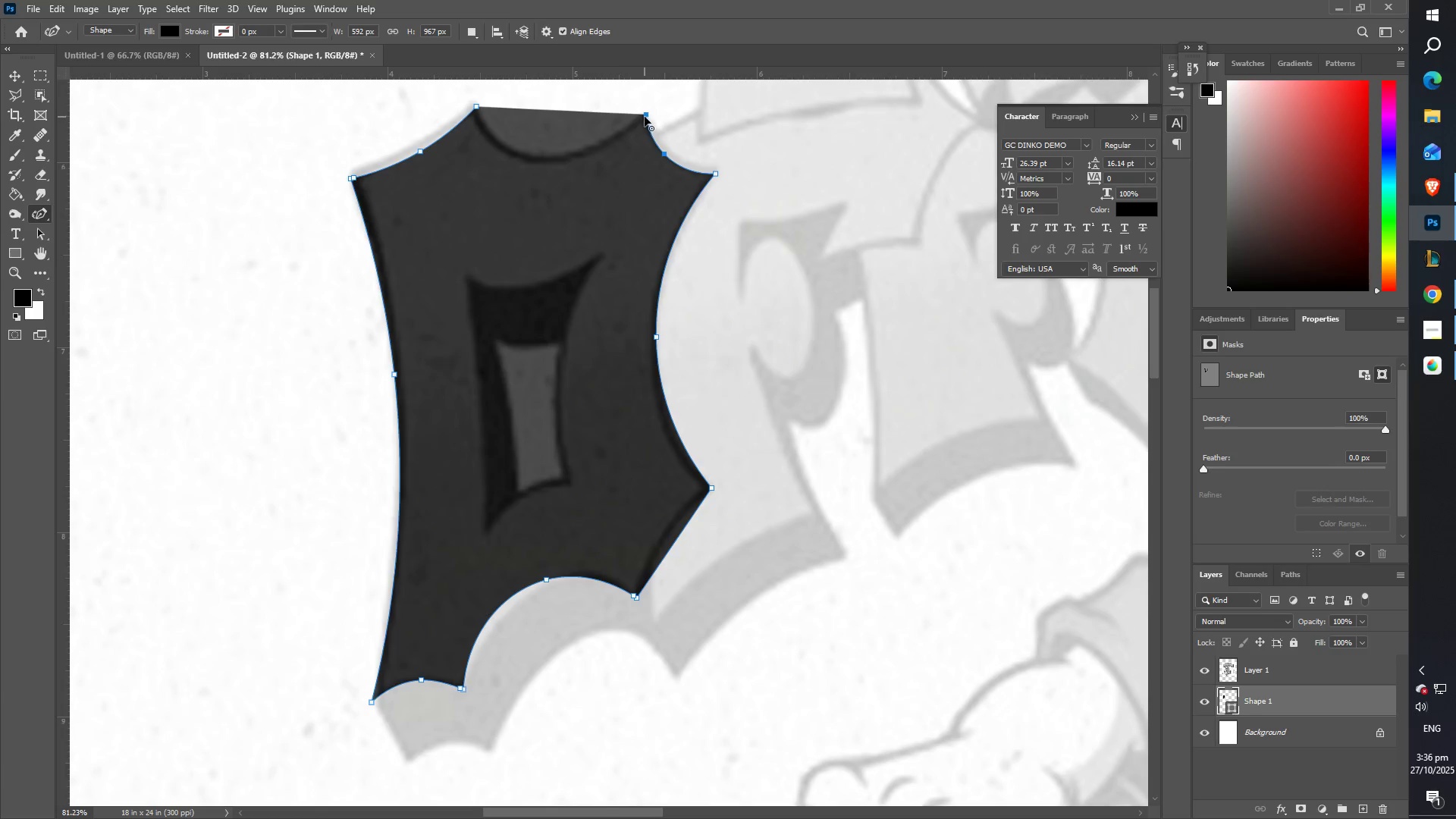 
left_click([645, 116])
 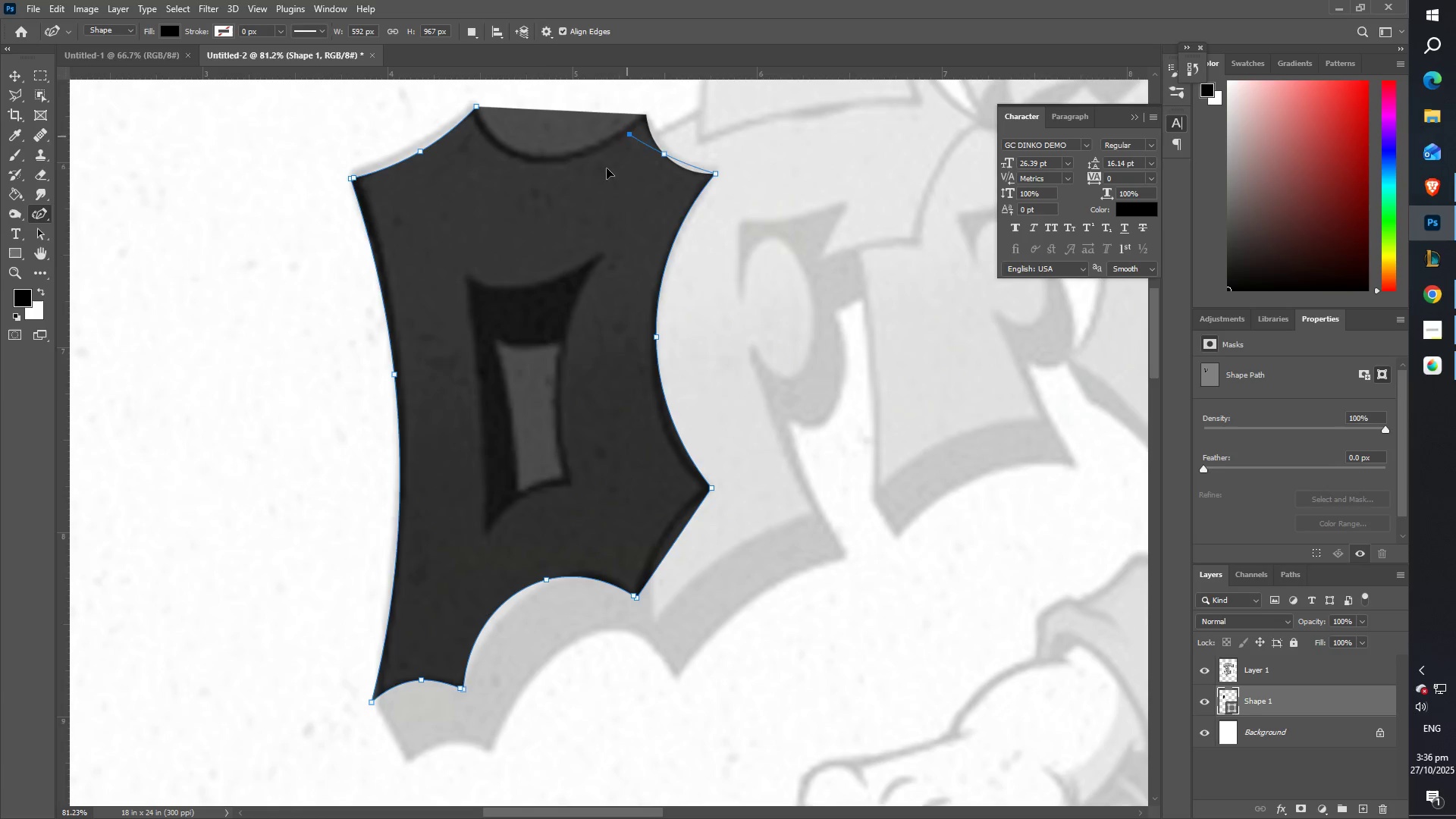 
left_click_drag(start_coordinate=[568, 330], to_coordinate=[566, 483])
 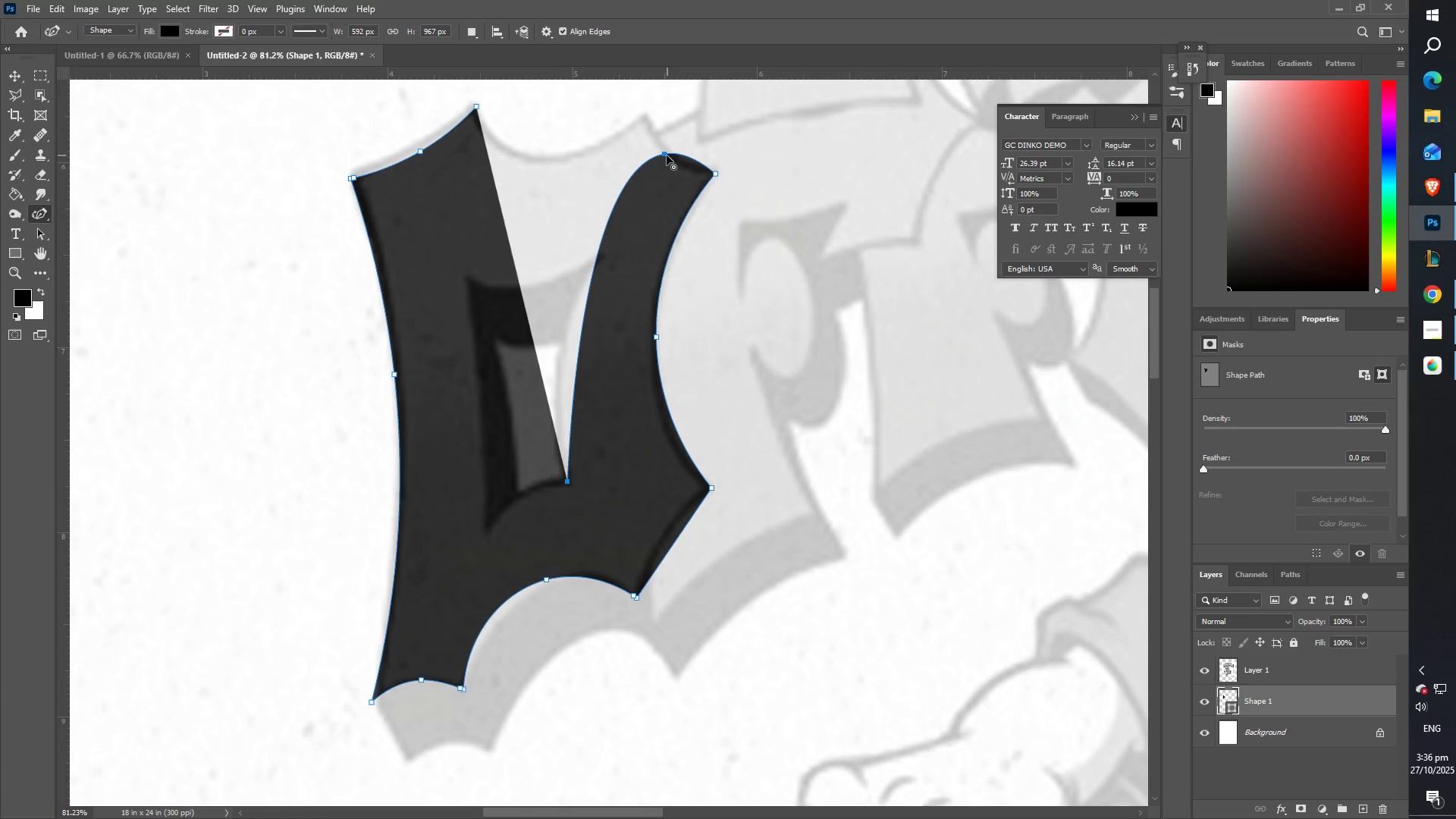 
left_click_drag(start_coordinate=[664, 155], to_coordinate=[641, 115])
 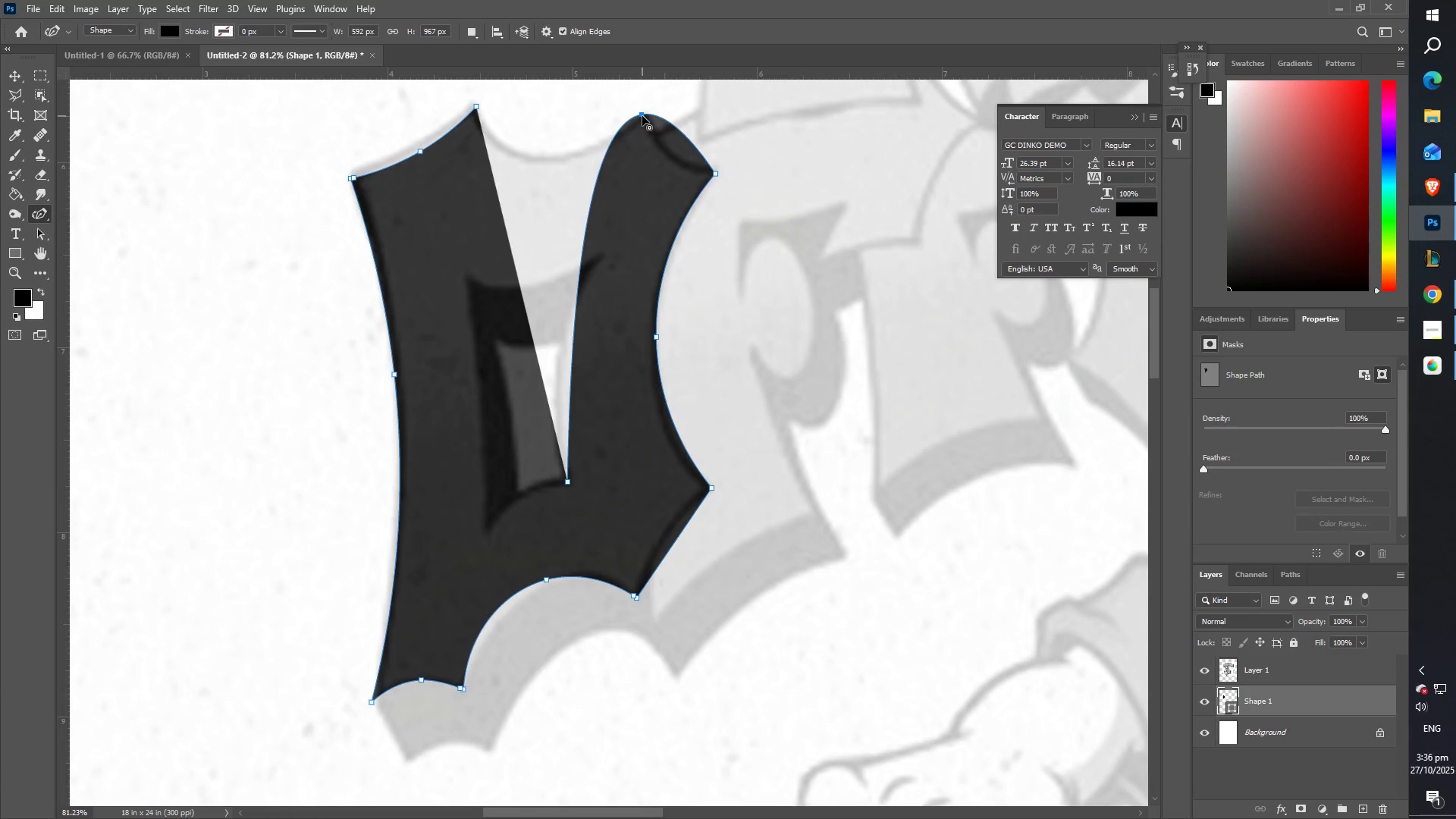 
double_click([639, 116])
 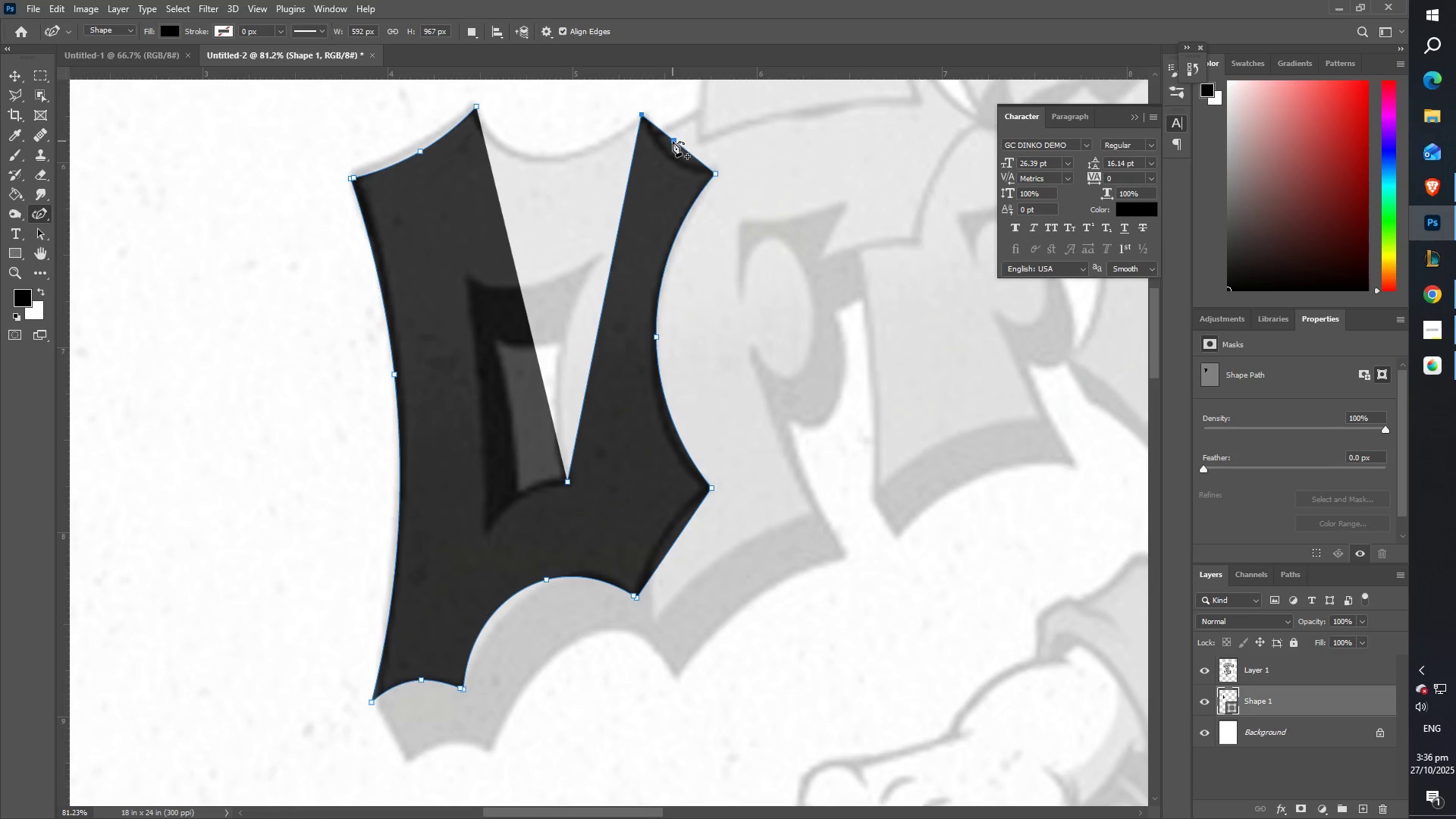 
left_click_drag(start_coordinate=[673, 142], to_coordinate=[674, 153])
 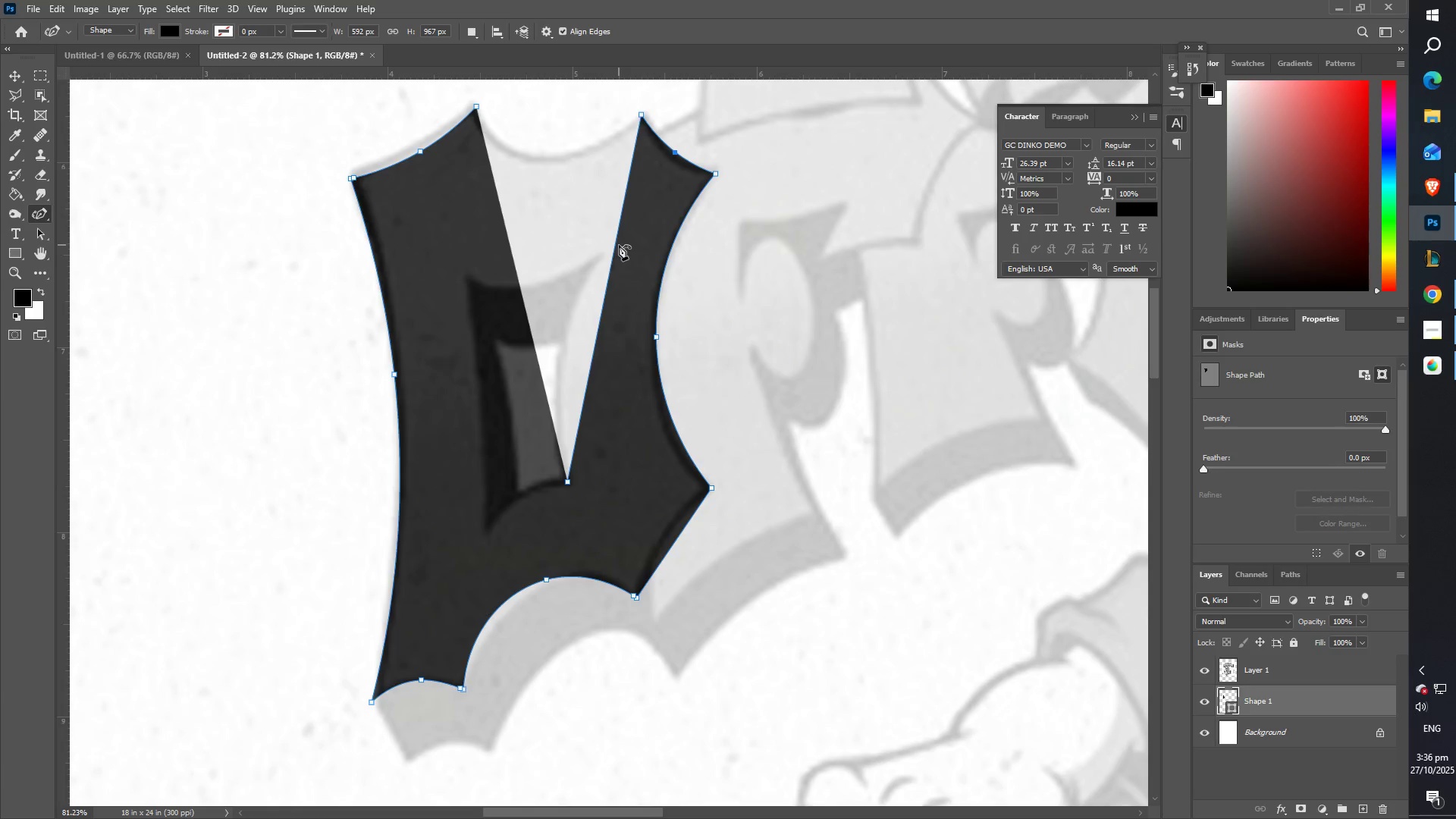 
left_click_drag(start_coordinate=[617, 245], to_coordinate=[585, 248])
 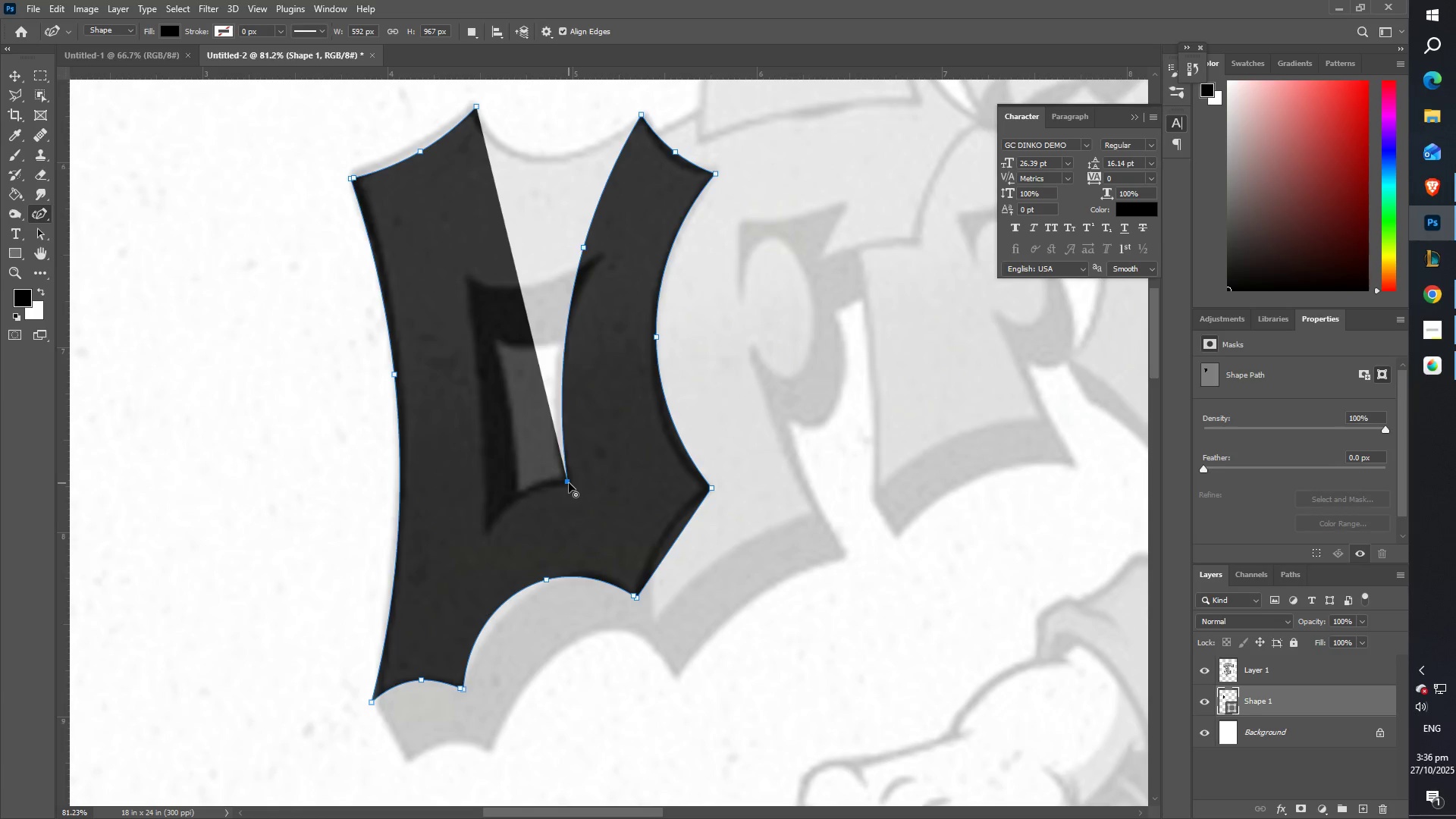 
left_click_drag(start_coordinate=[513, 507], to_coordinate=[485, 530])
 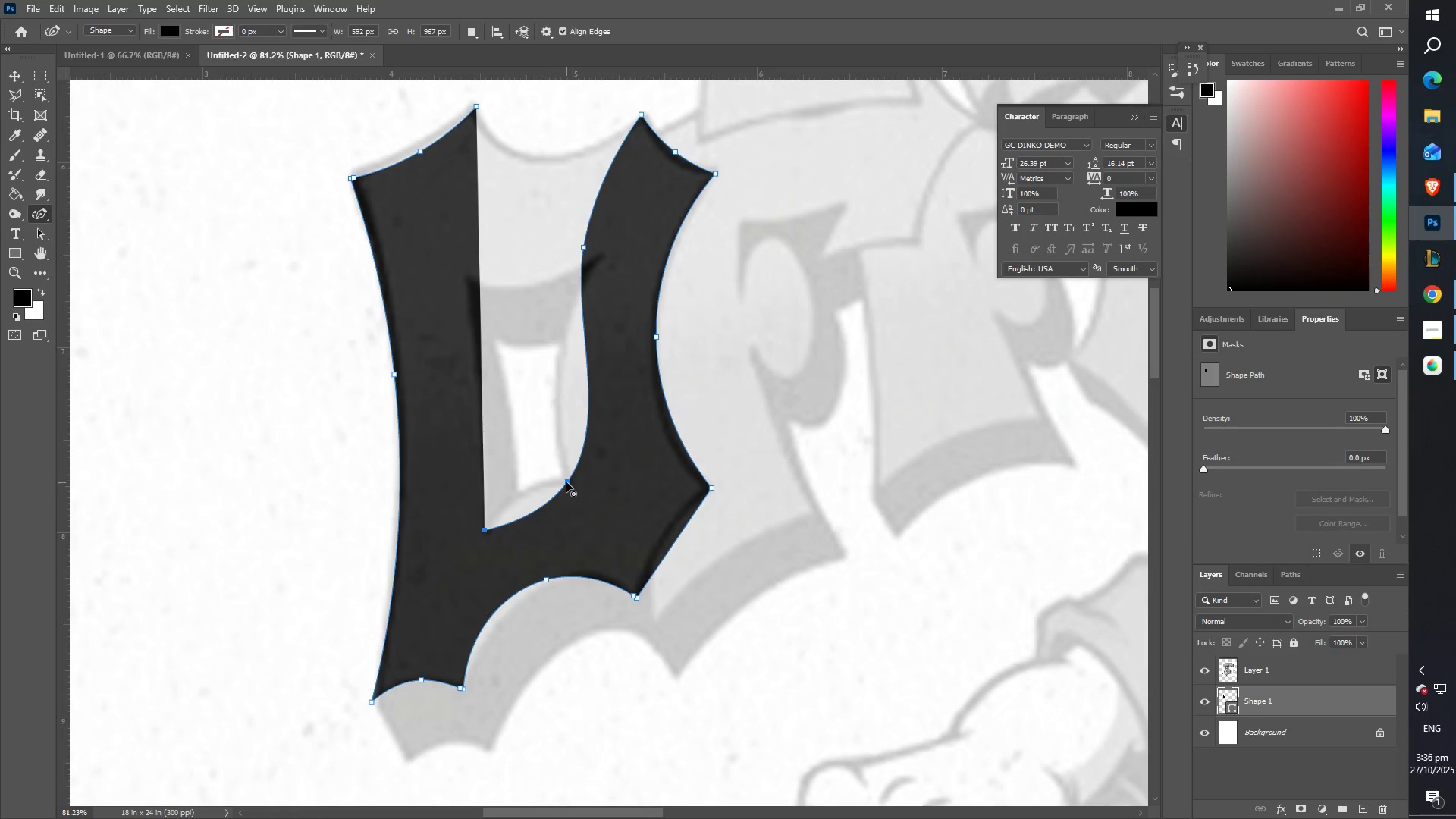 
double_click([566, 482])
 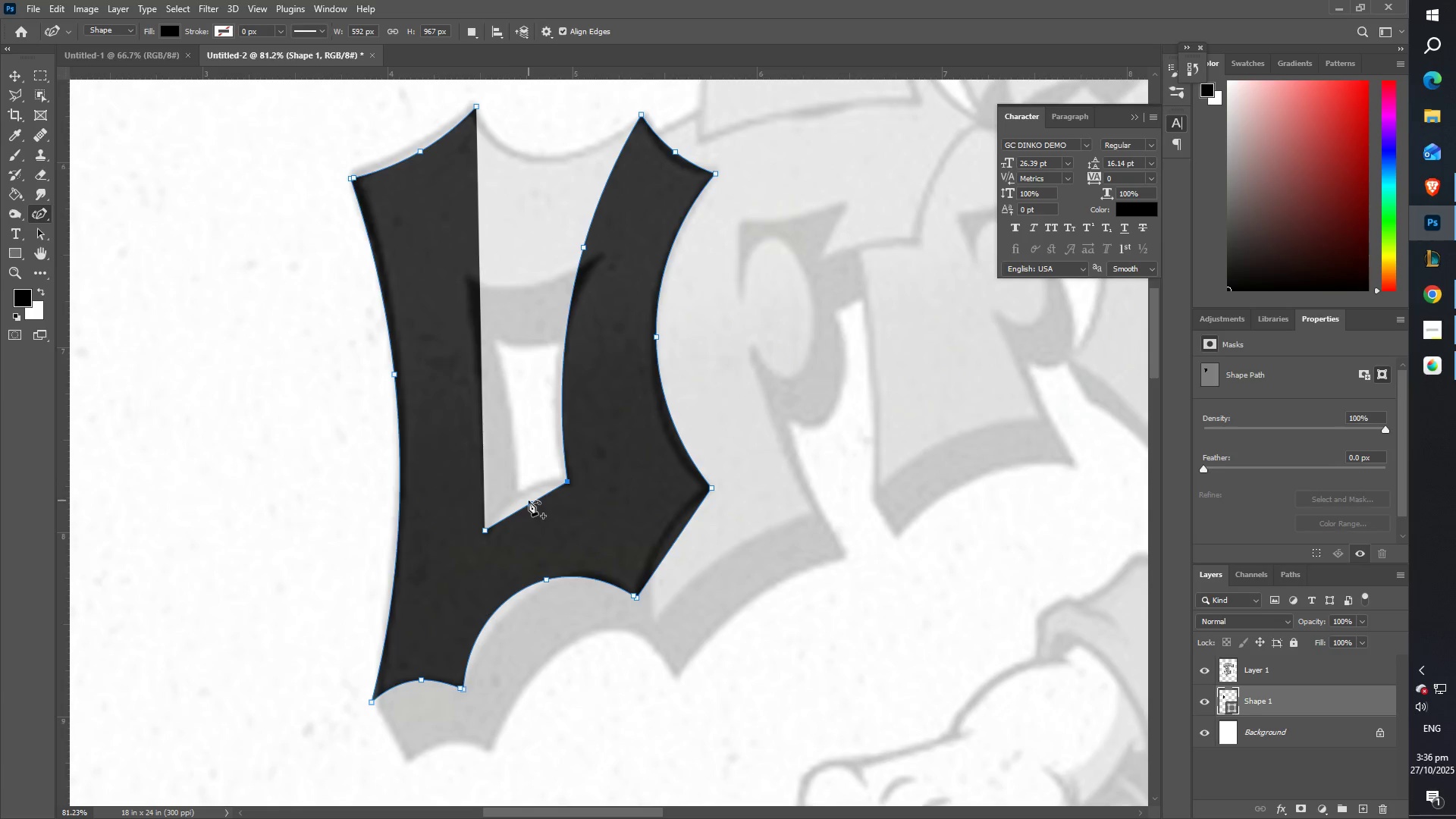 
left_click_drag(start_coordinate=[529, 502], to_coordinate=[517, 485])
 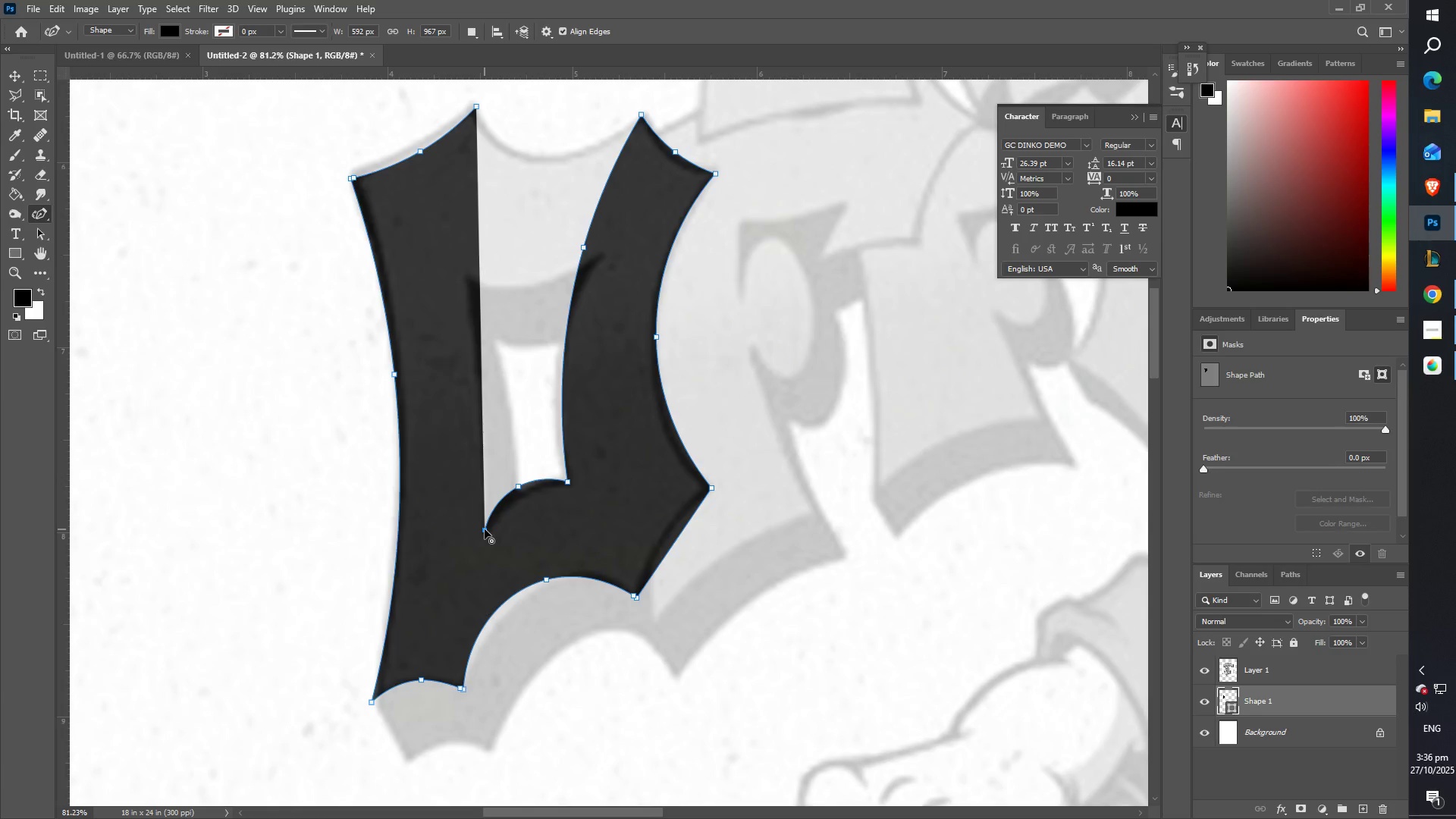 
left_click([485, 529])
 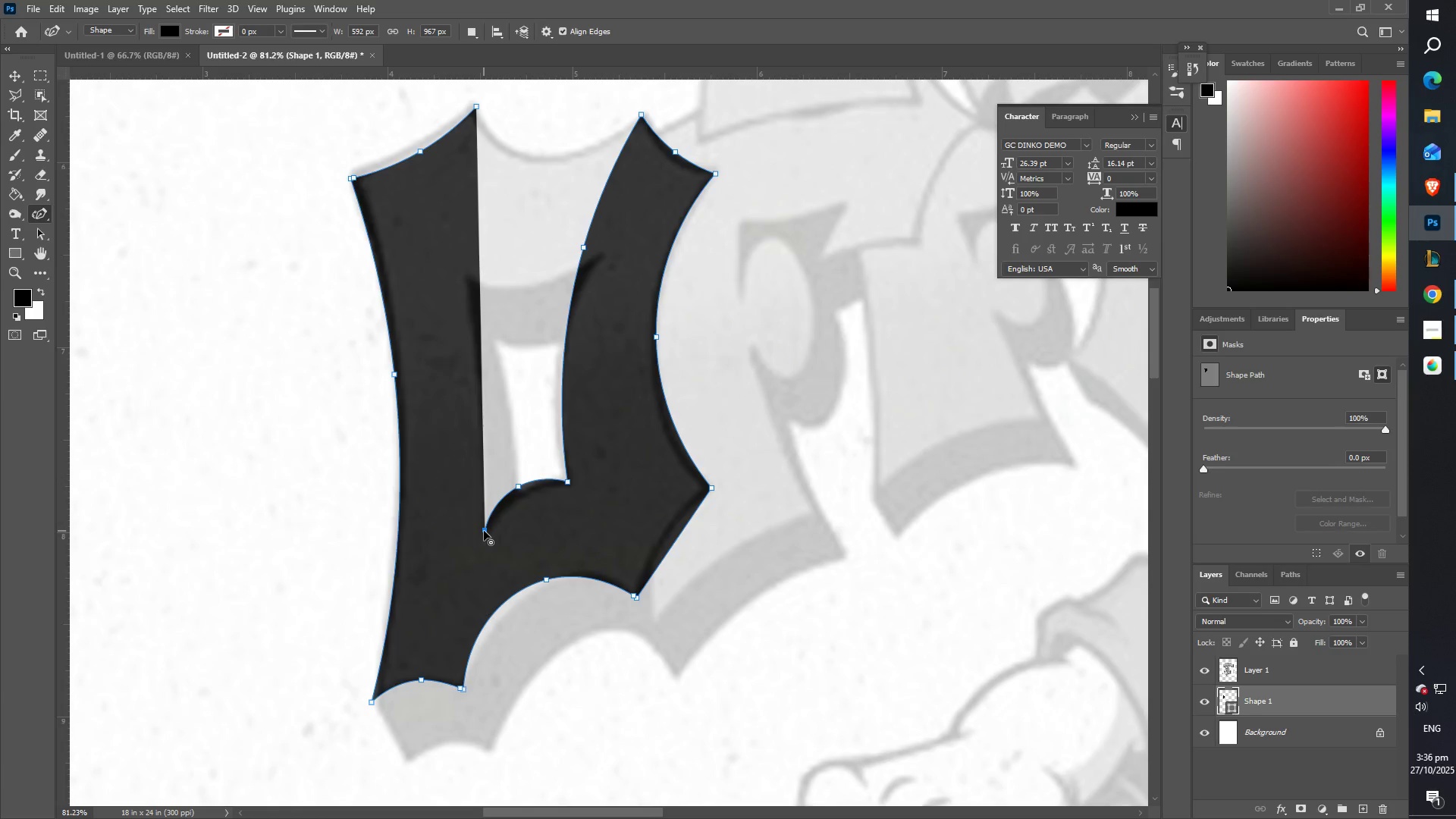 
double_click([484, 531])
 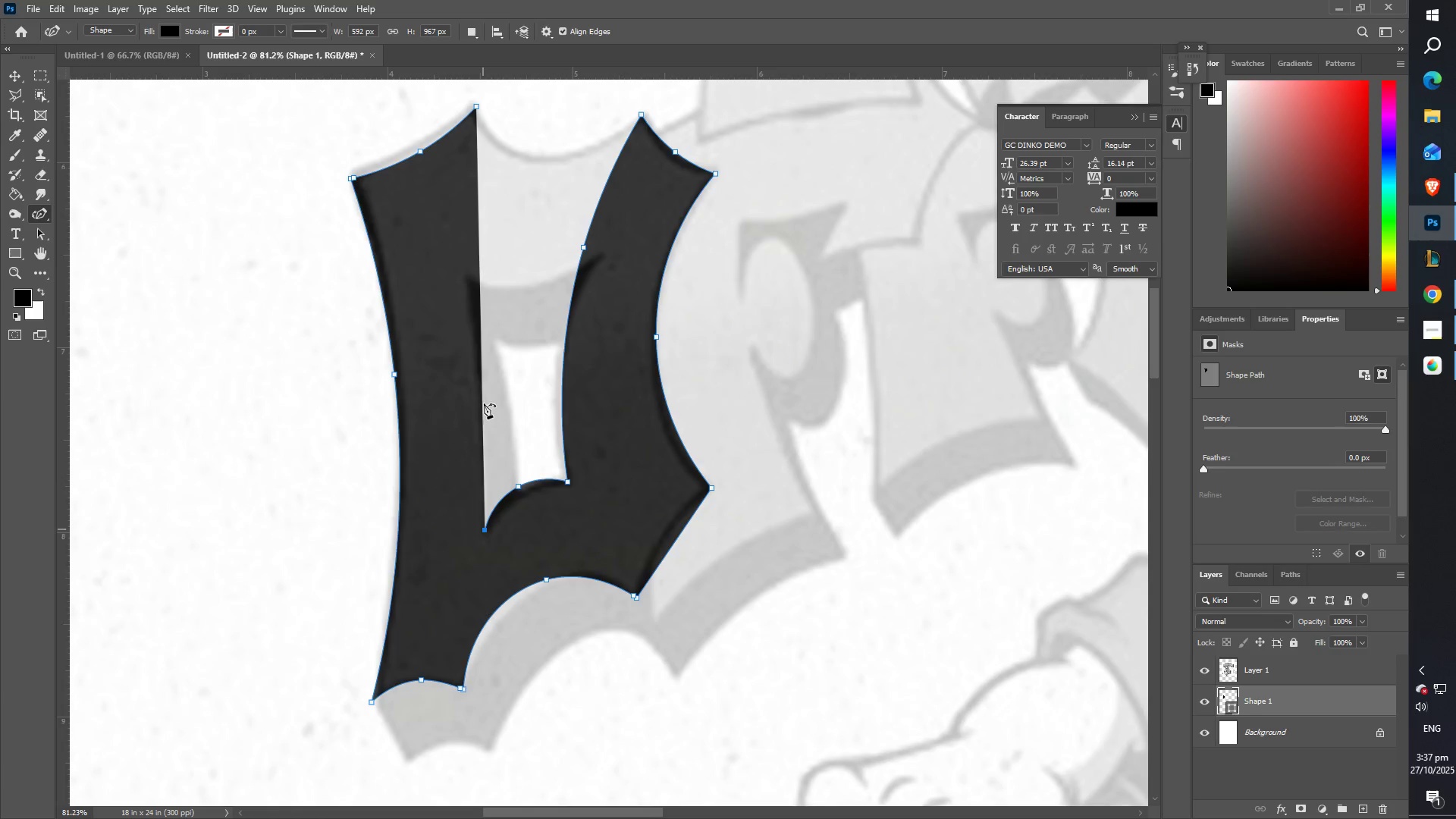 
left_click_drag(start_coordinate=[486, 377], to_coordinate=[470, 281])
 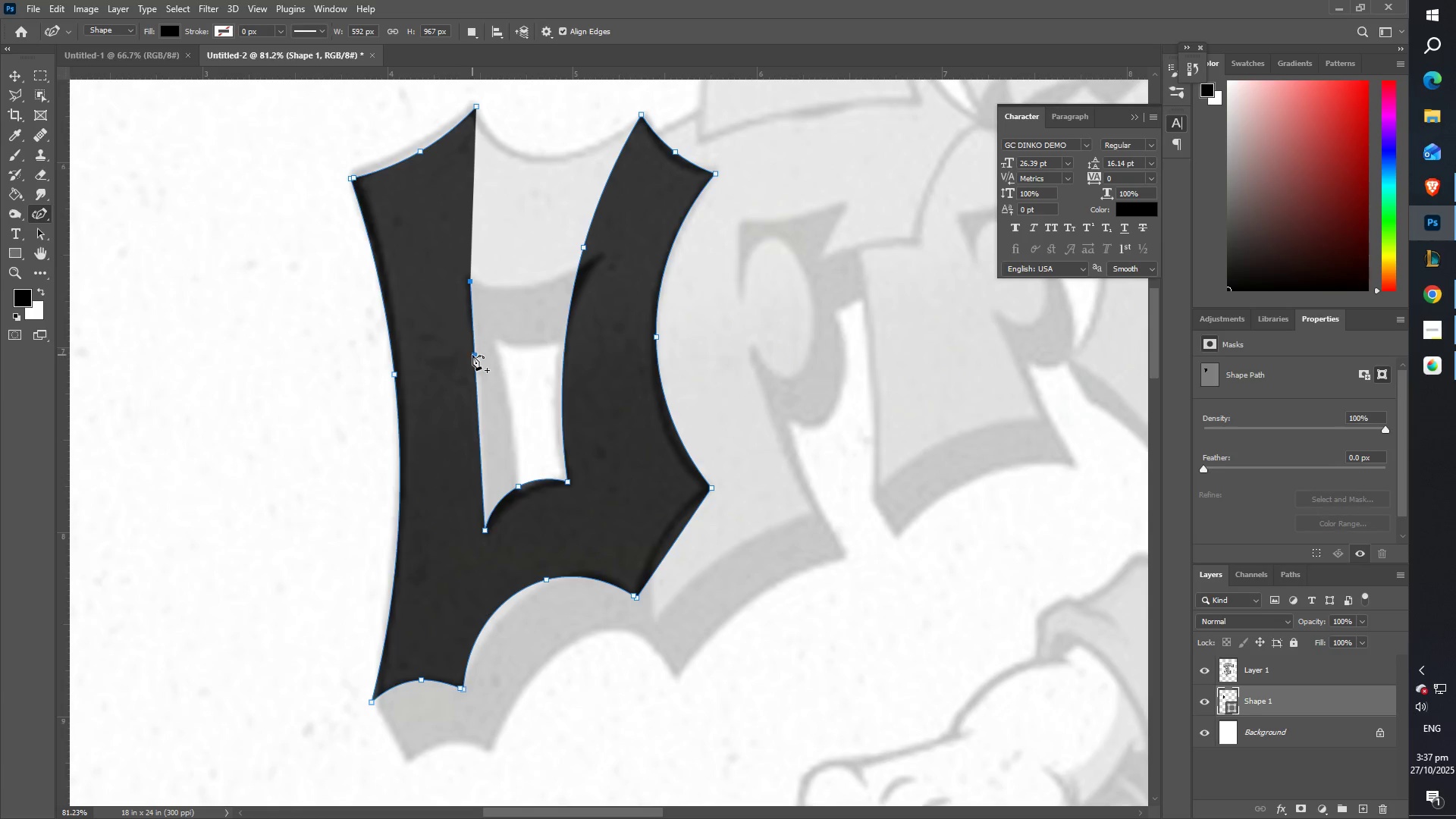 
left_click_drag(start_coordinate=[472, 355], to_coordinate=[479, 358])
 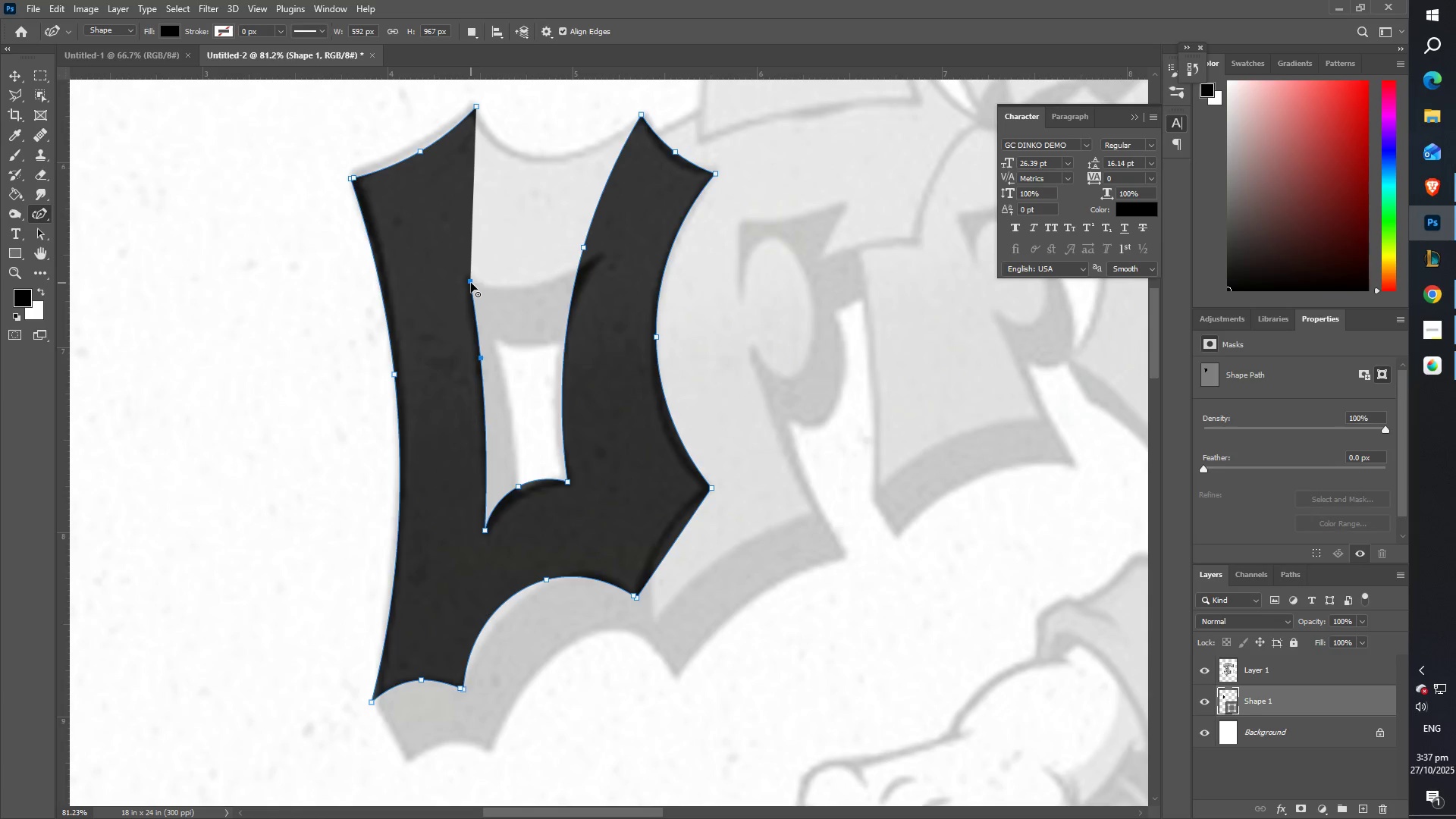 
double_click([471, 283])
 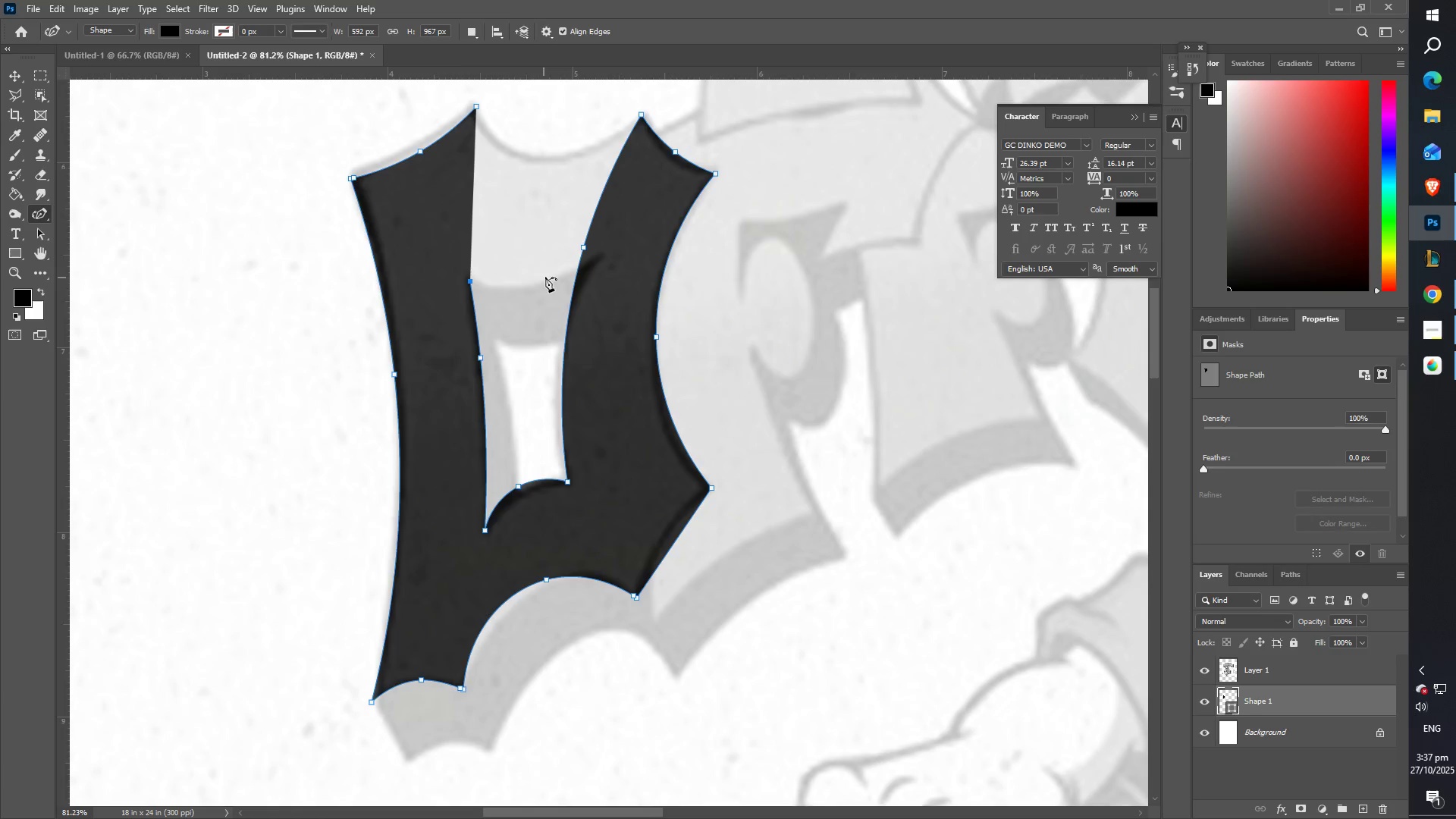 
left_click_drag(start_coordinate=[555, 275], to_coordinate=[476, 110])
 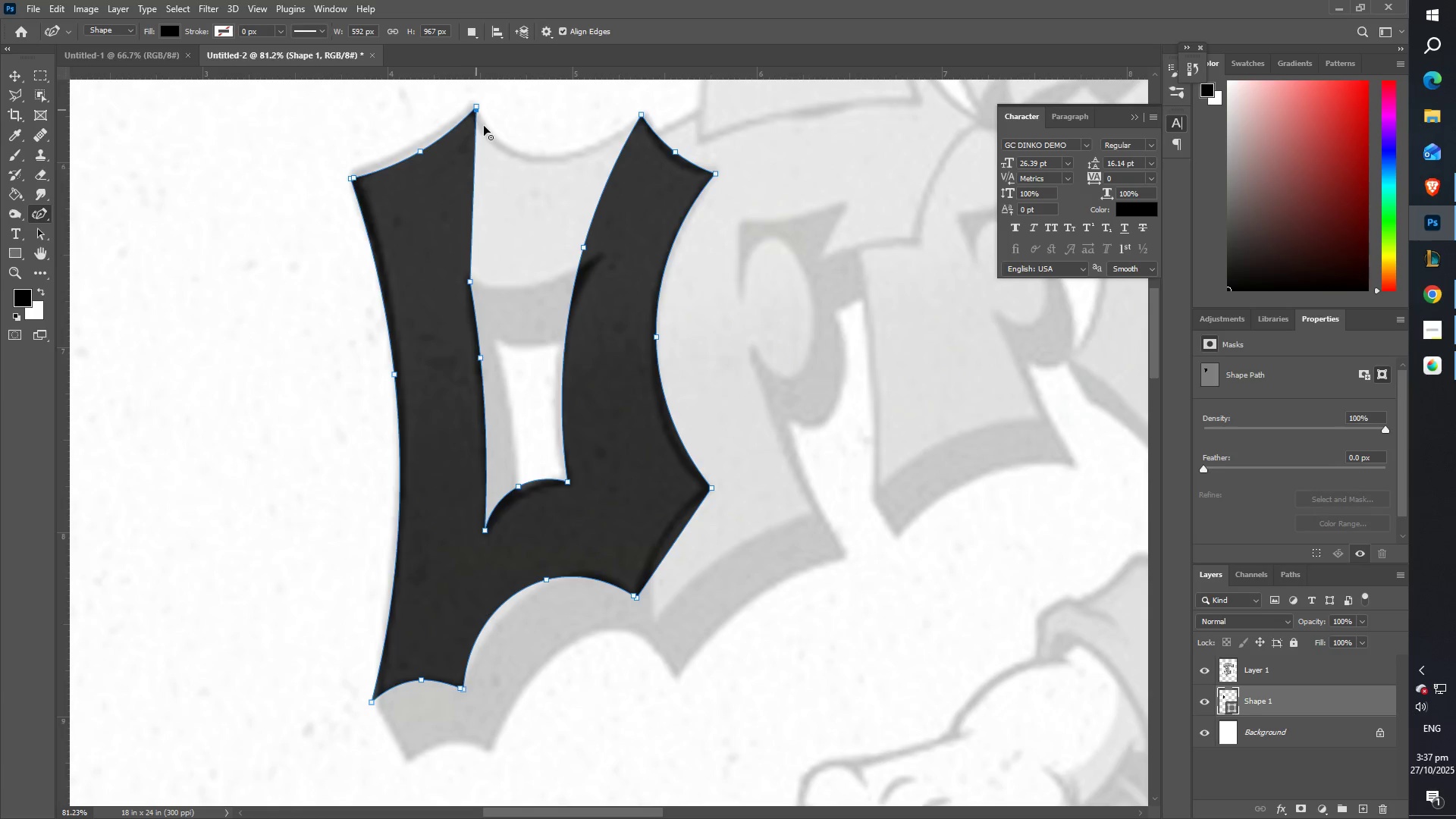 
key(Control+Z)
 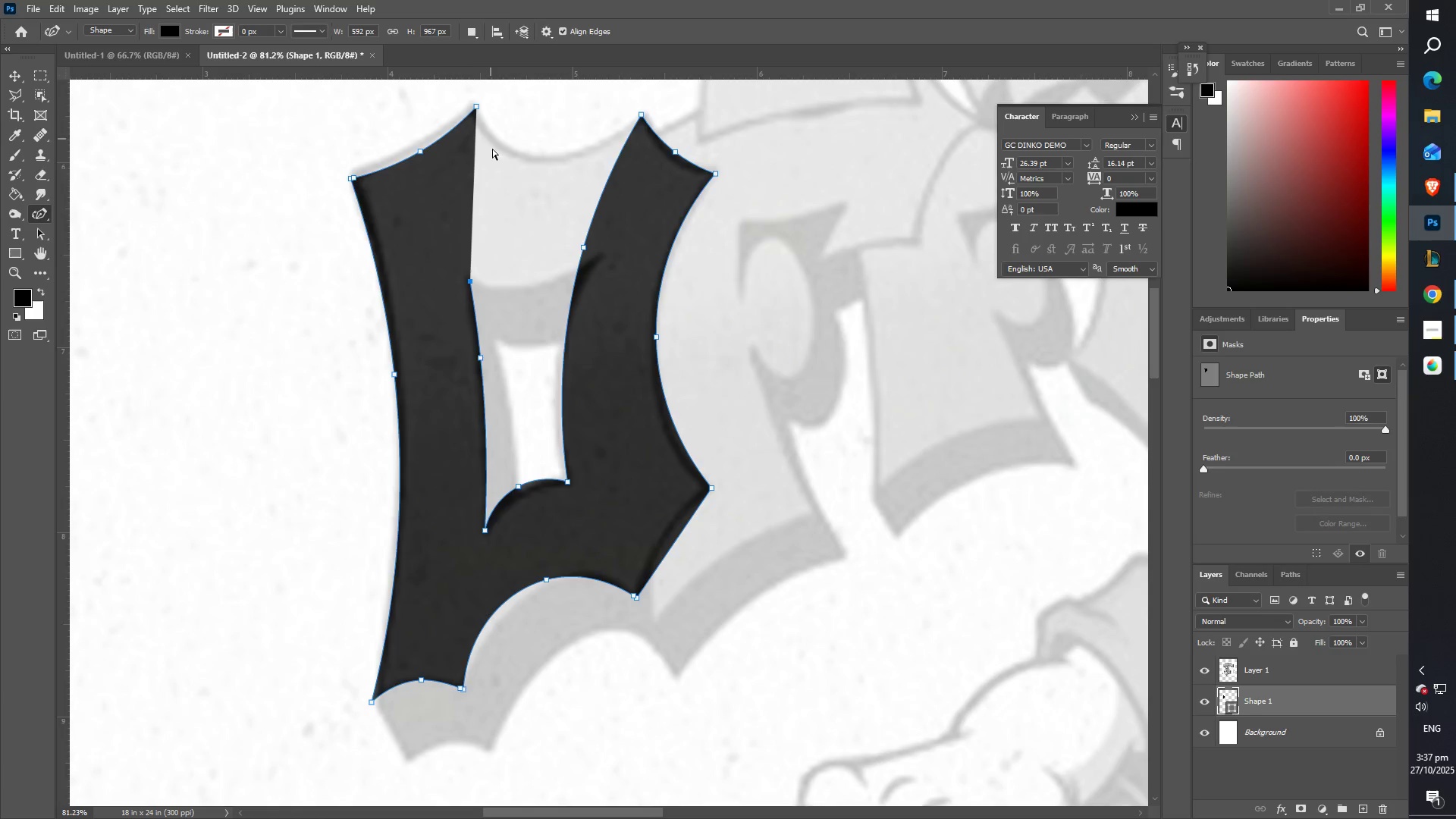 
key(Control+Z)
 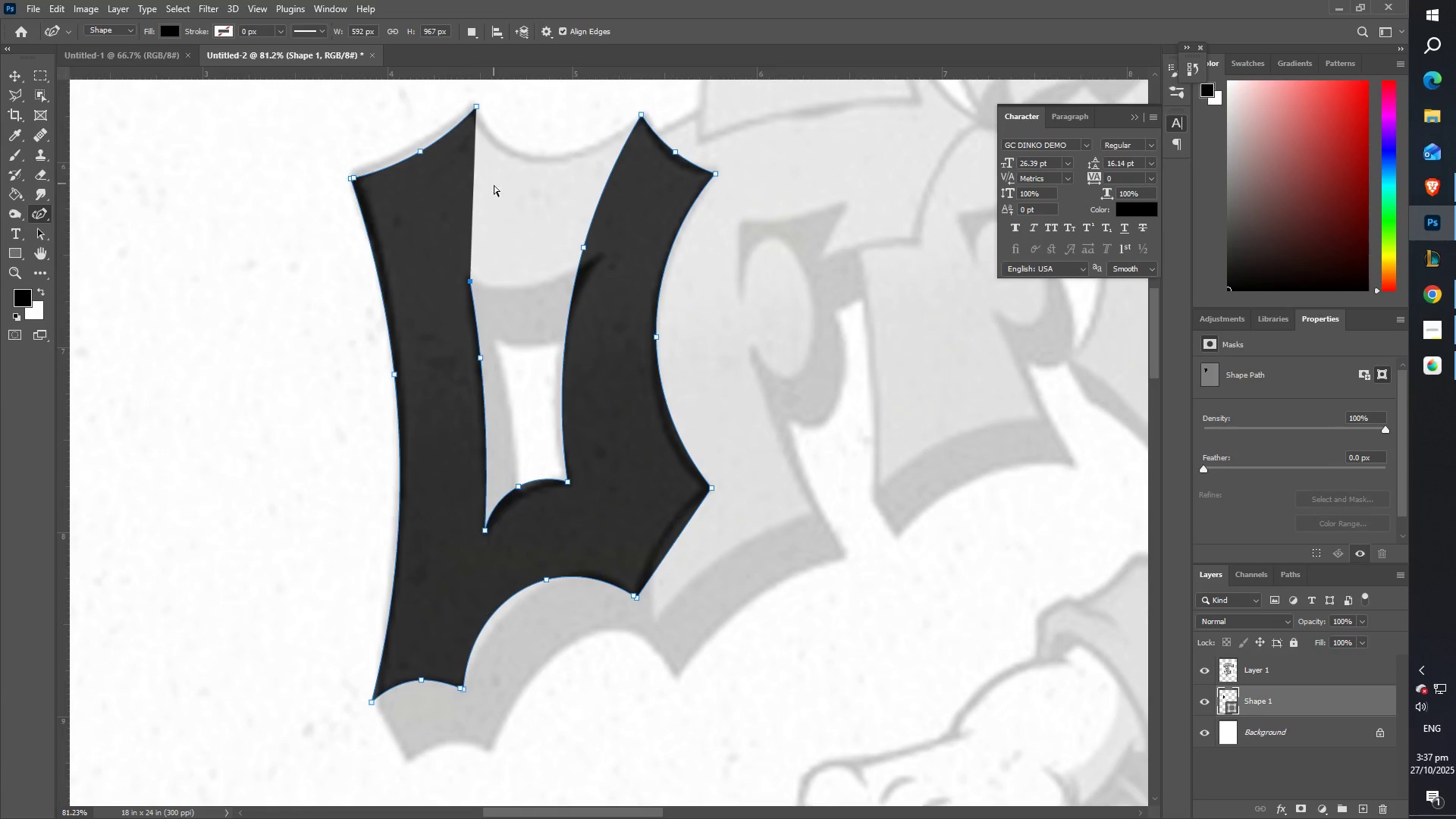 
key(Control+Z)
 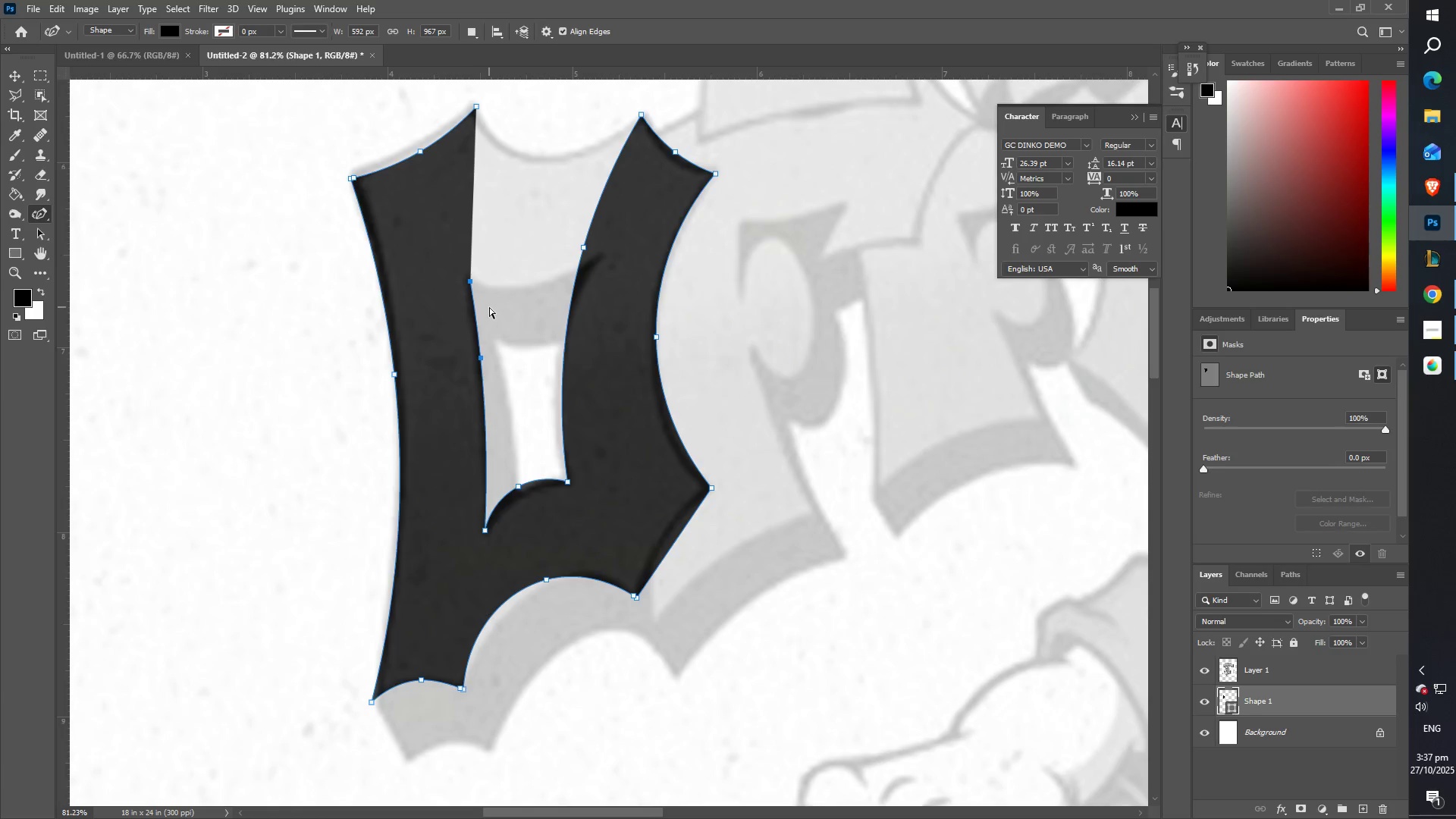 
key(Control+Z)
 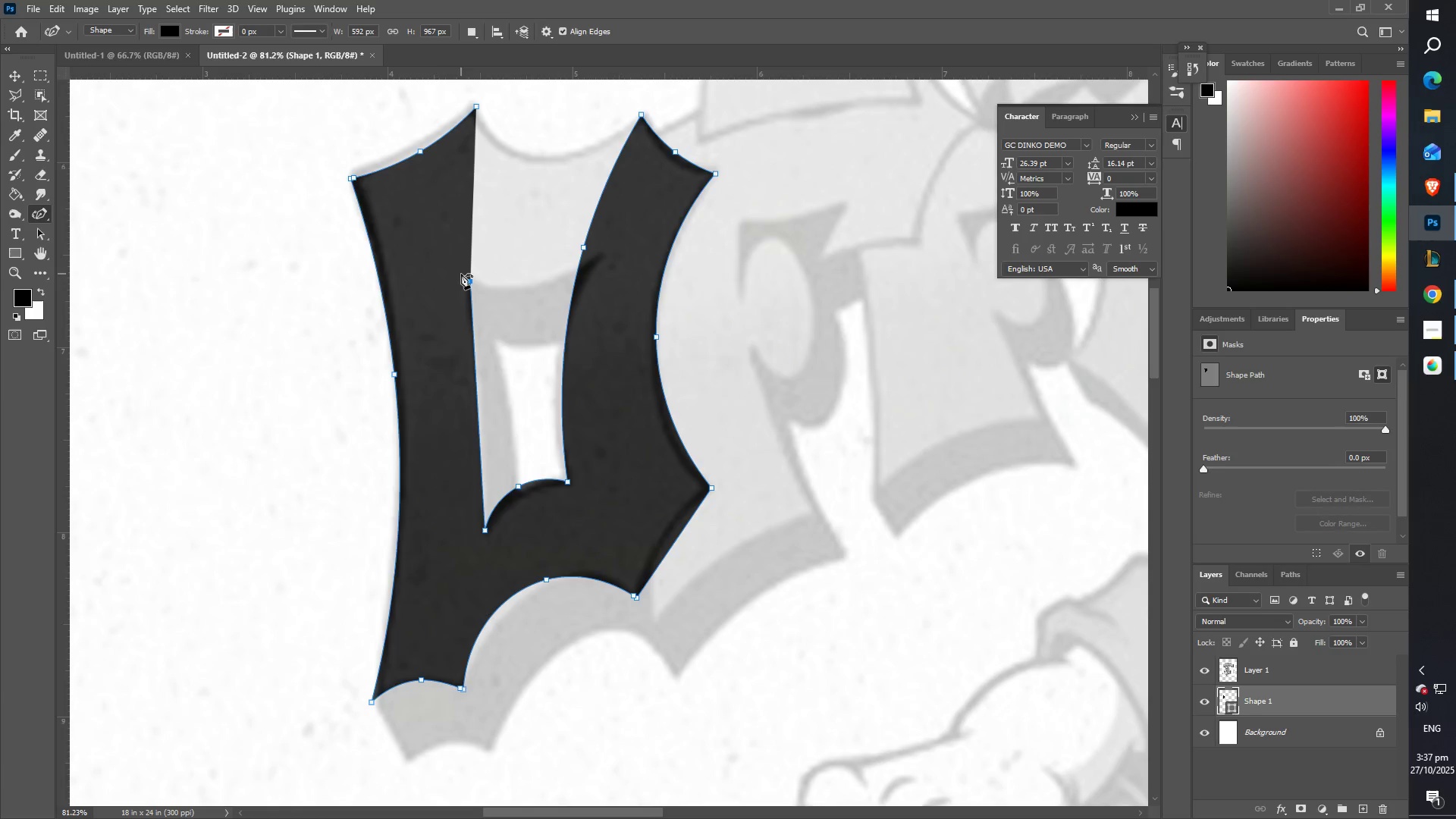 
left_click_drag(start_coordinate=[467, 282], to_coordinate=[475, 108])
 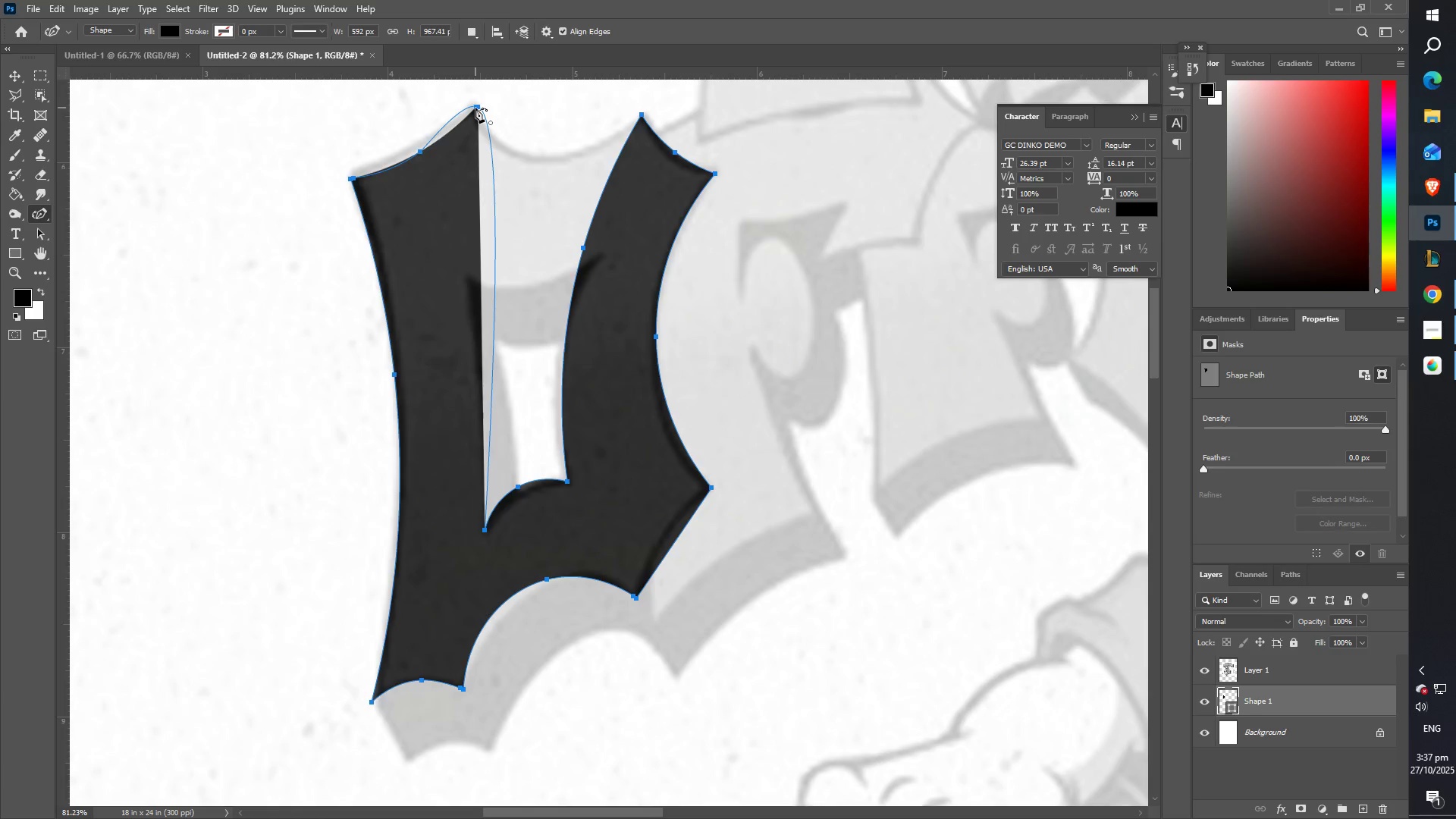 
double_click([475, 108])
 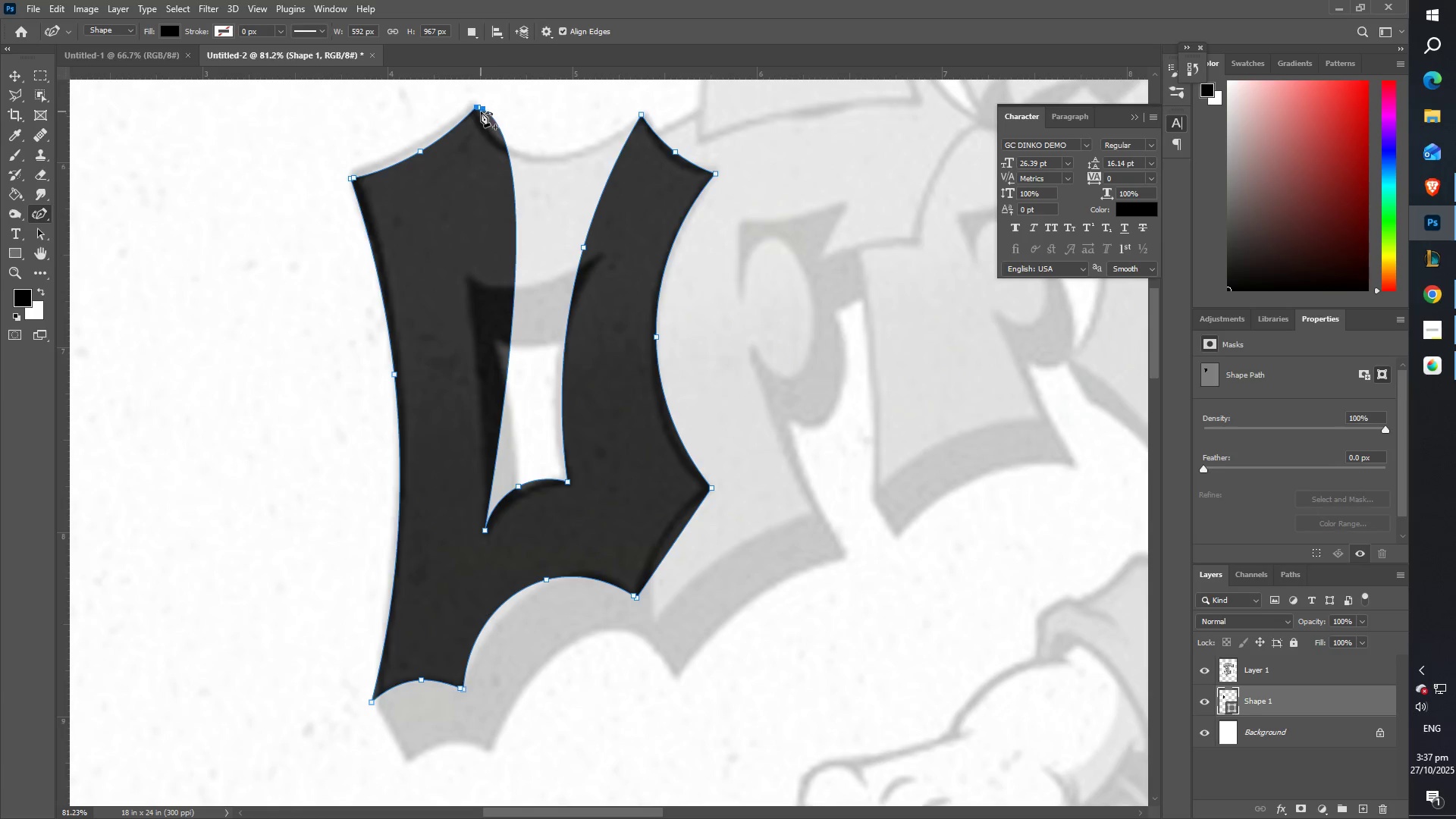 
left_click([481, 110])
 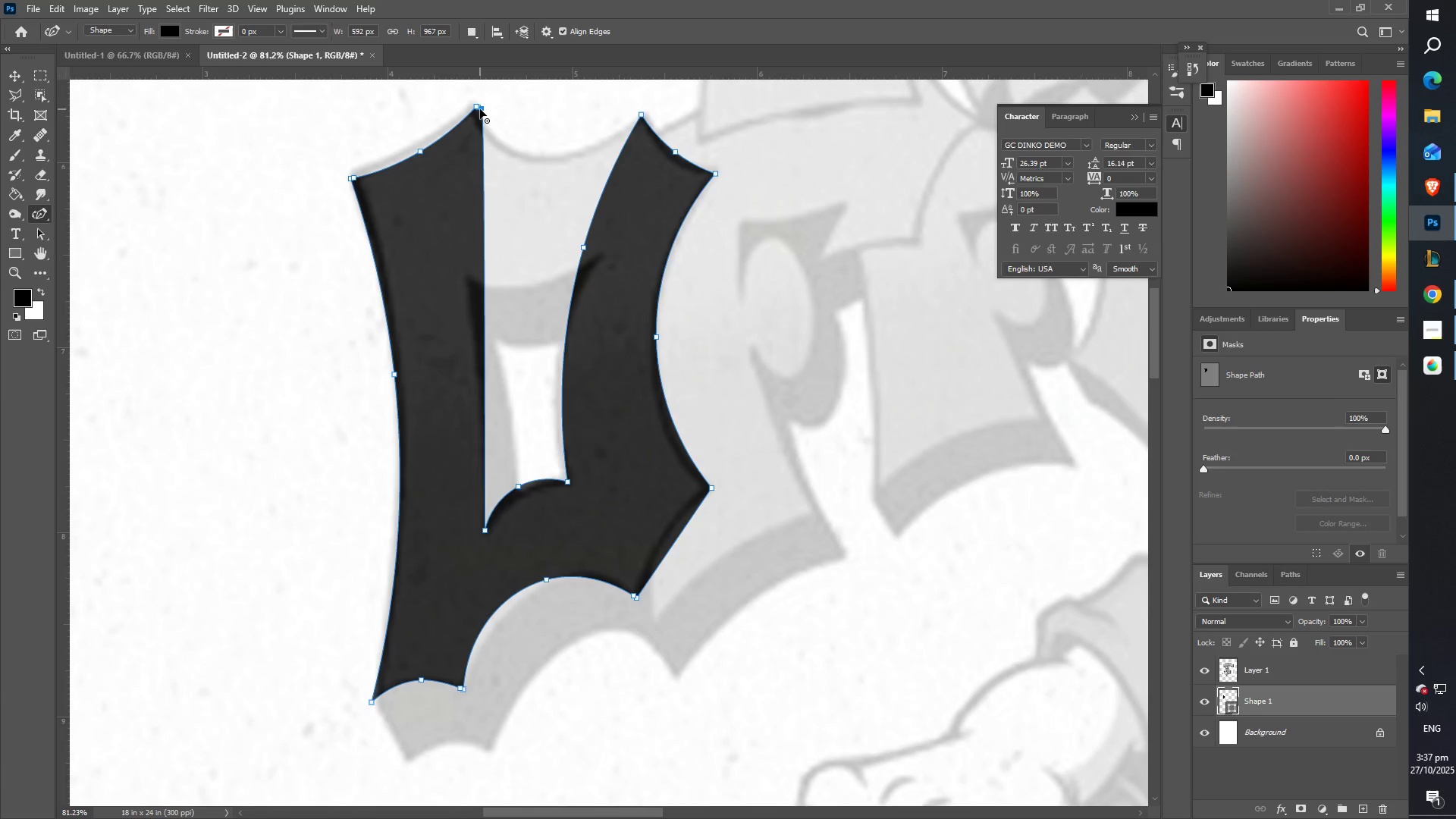 
left_click([480, 108])
 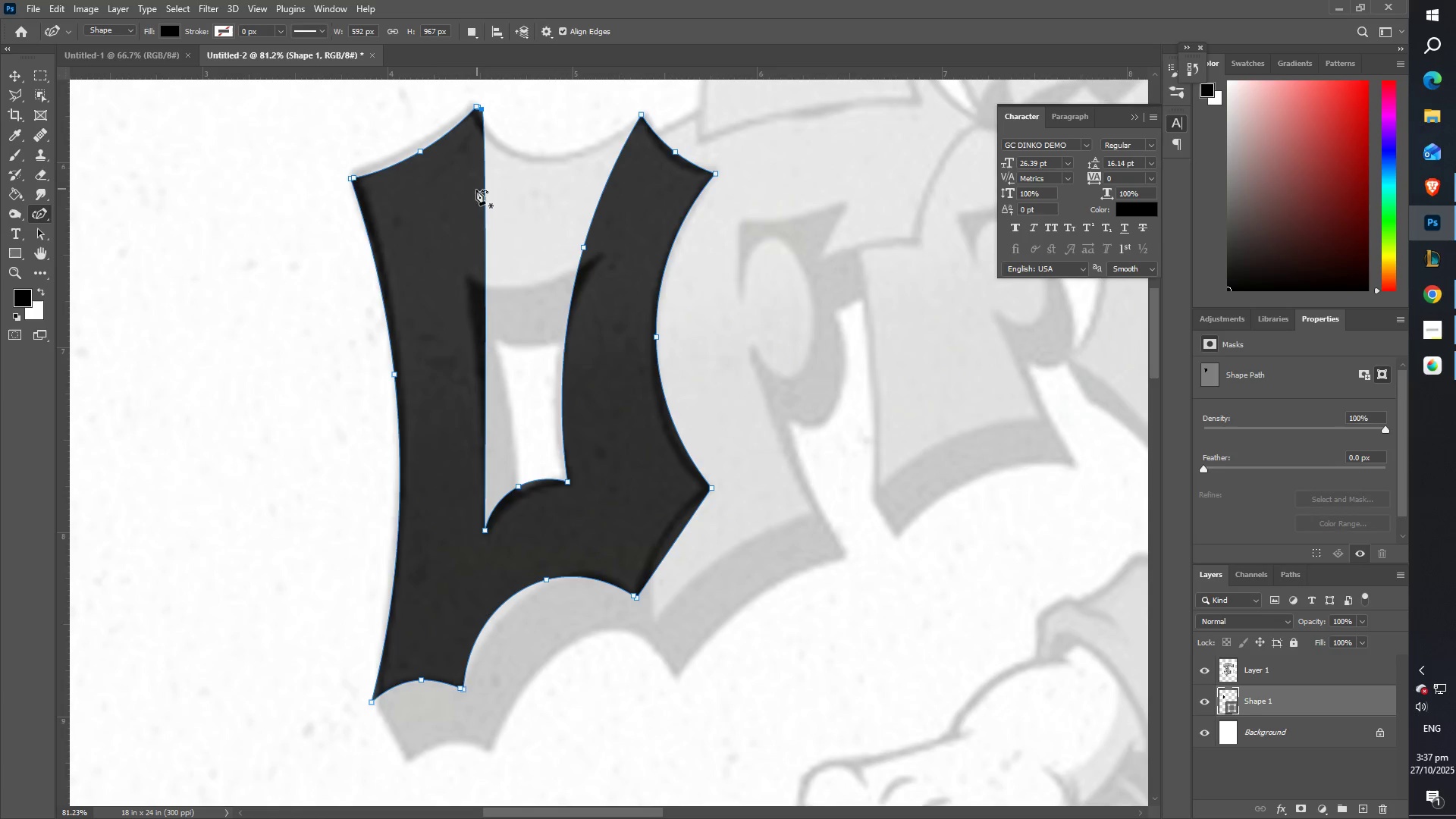 
type(zz  z)
 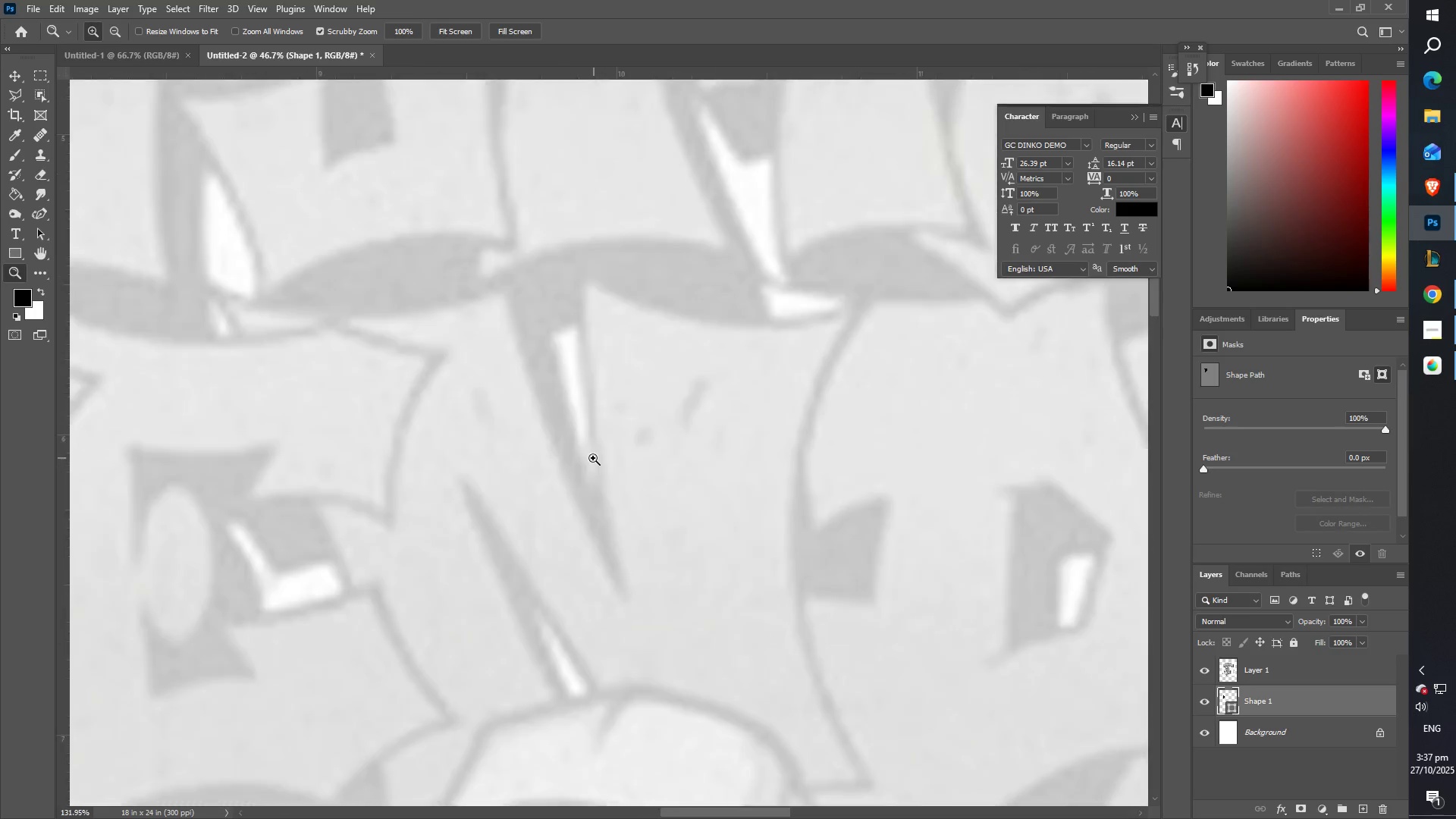 
left_click_drag(start_coordinate=[459, 337], to_coordinate=[356, 353])
 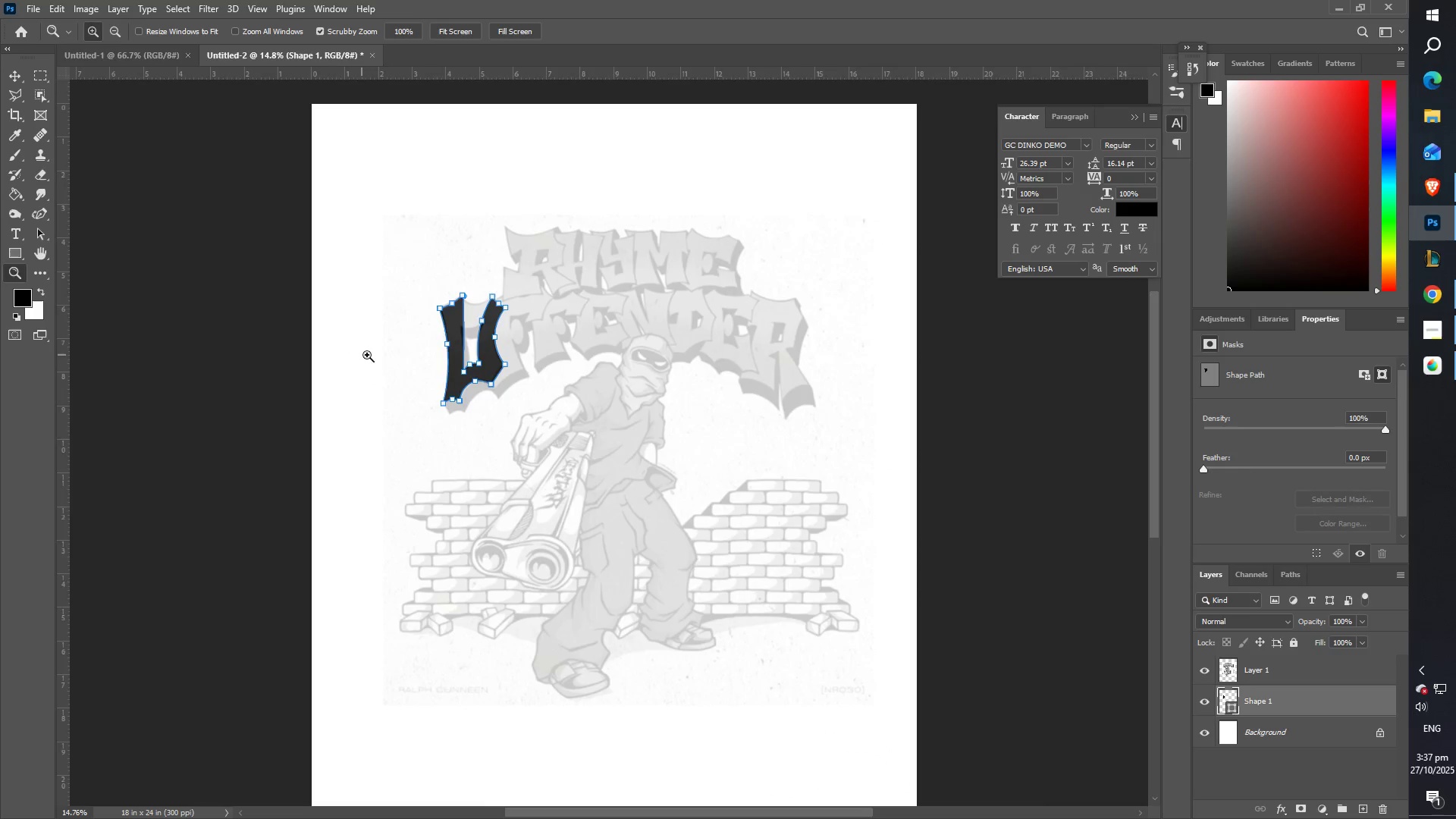 
left_click_drag(start_coordinate=[408, 363], to_coordinate=[483, 366])
 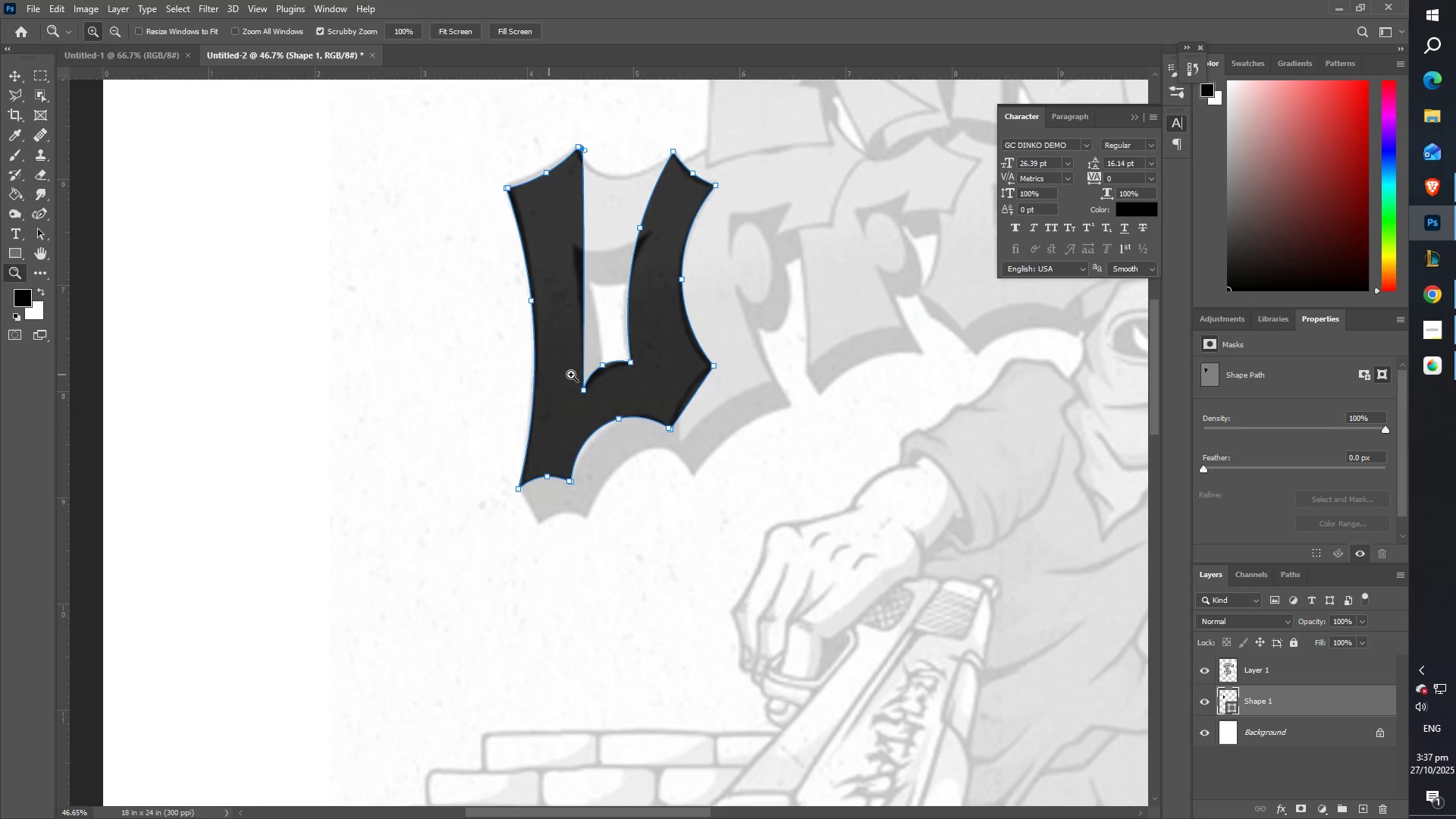 
left_click_drag(start_coordinate=[617, 333], to_coordinate=[379, 536])
 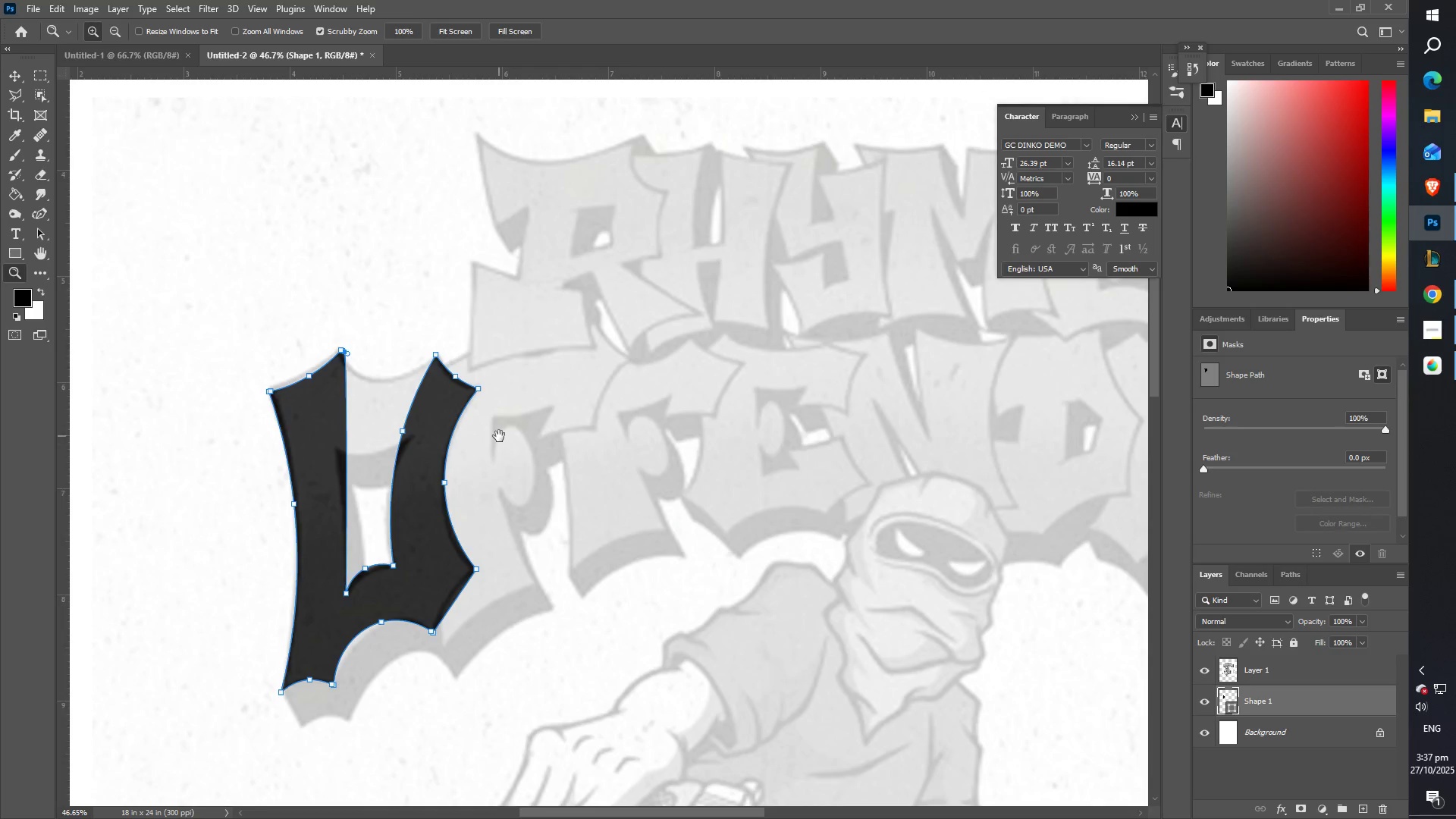 
left_click_drag(start_coordinate=[643, 384], to_coordinate=[276, 475])
 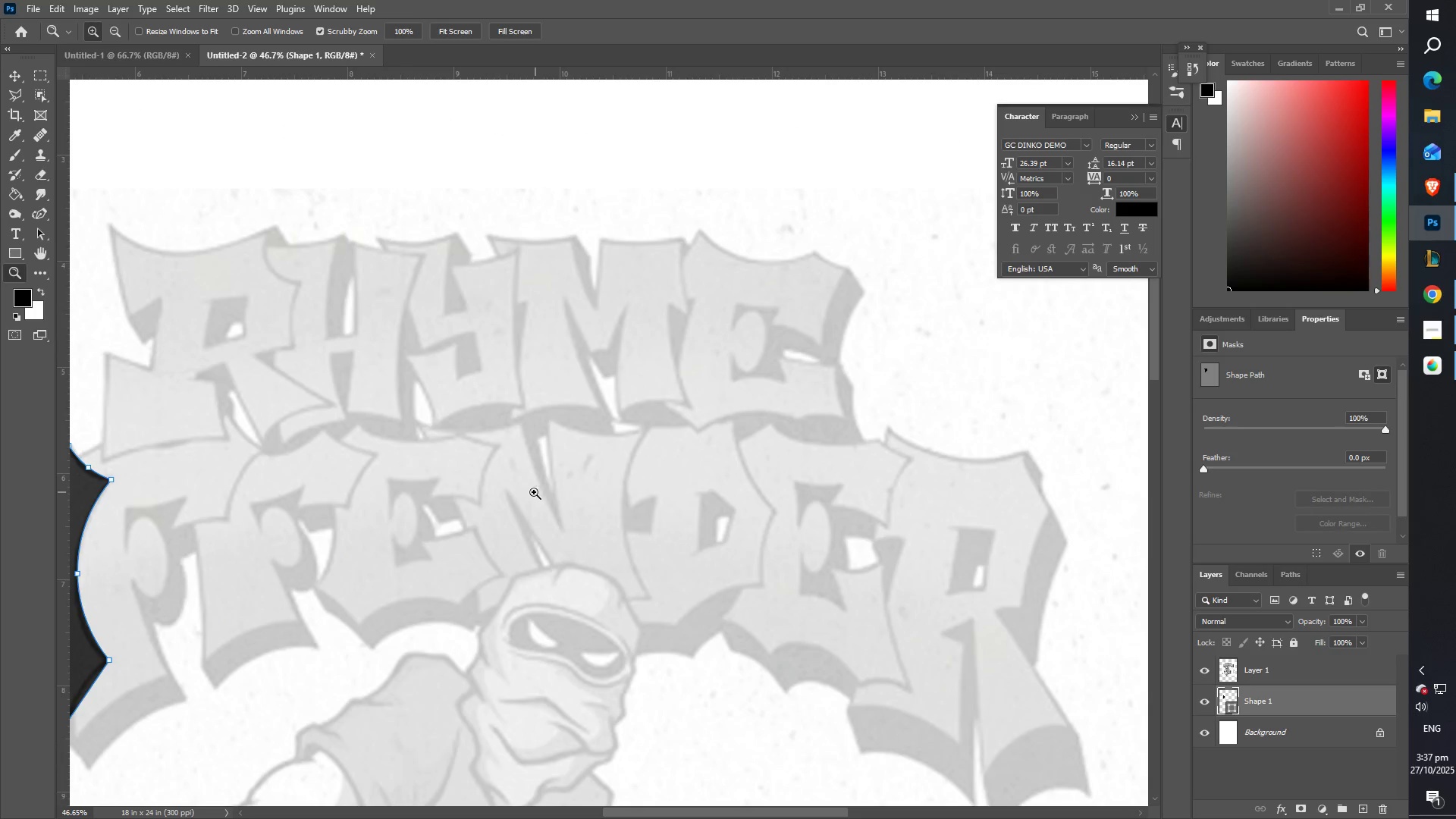 
left_click_drag(start_coordinate=[529, 495], to_coordinate=[594, 458])
 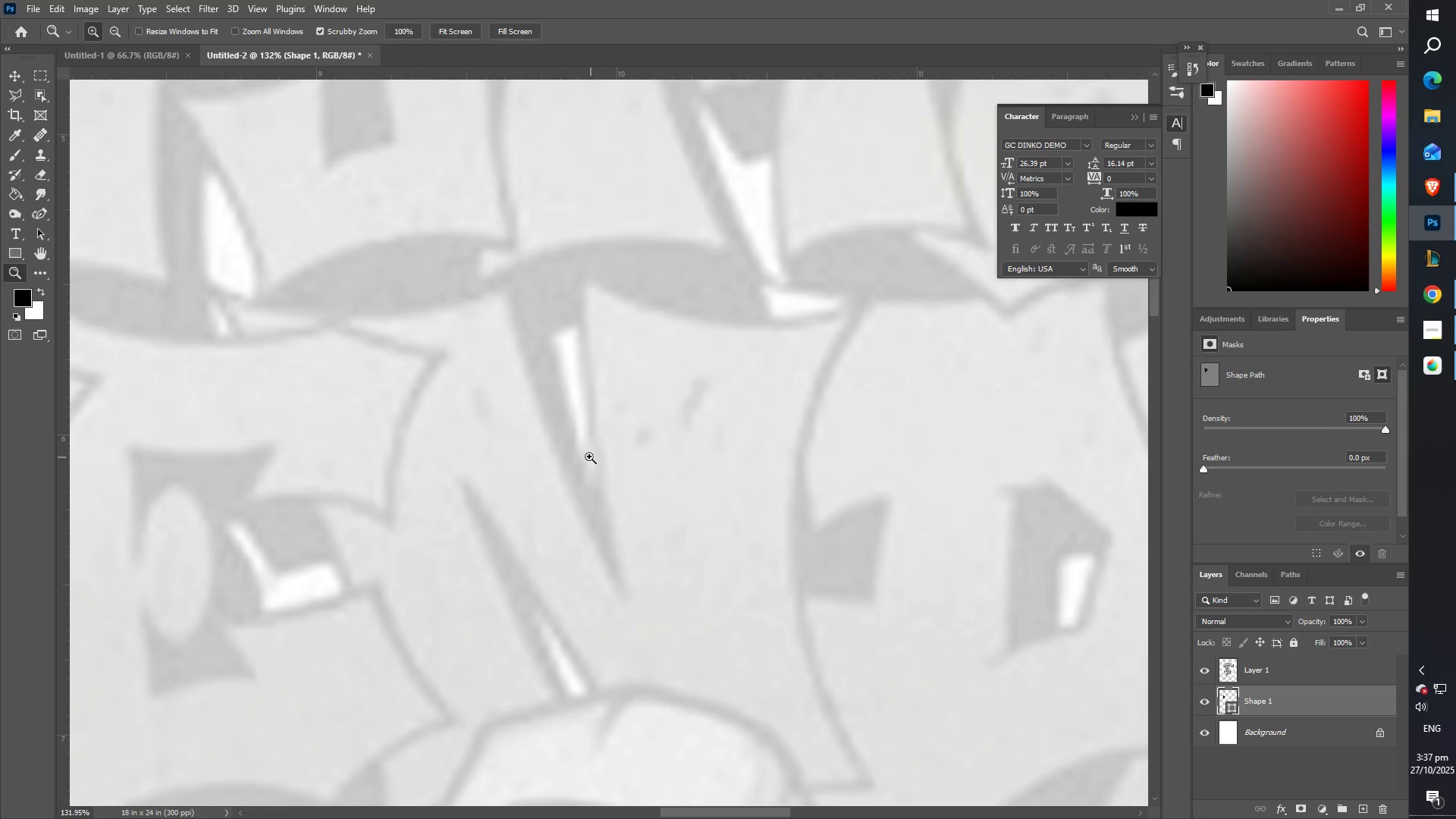 
hold_key(key=Space, duration=0.62)
 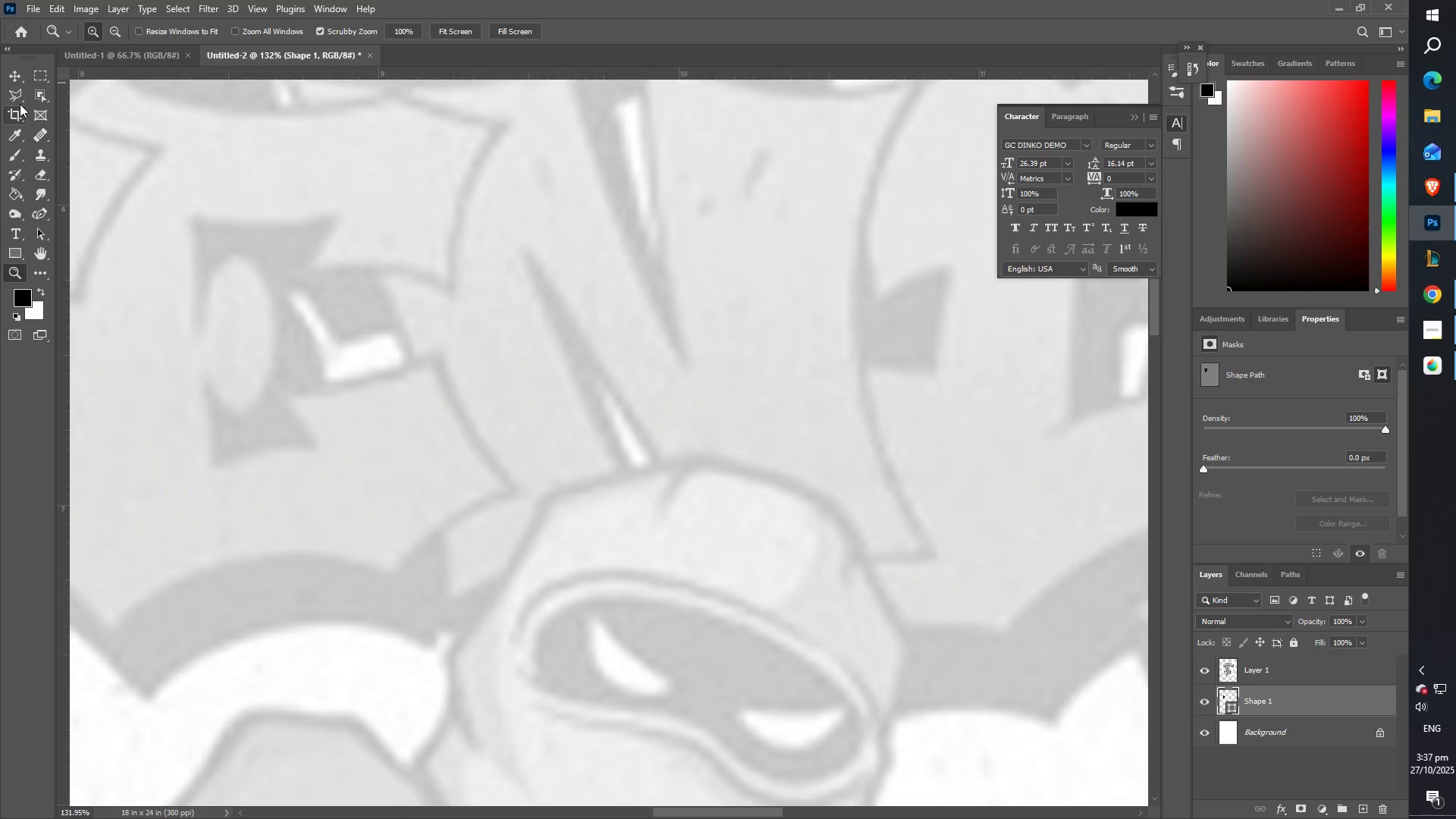 
left_click_drag(start_coordinate=[544, 516], to_coordinate=[607, 286])
 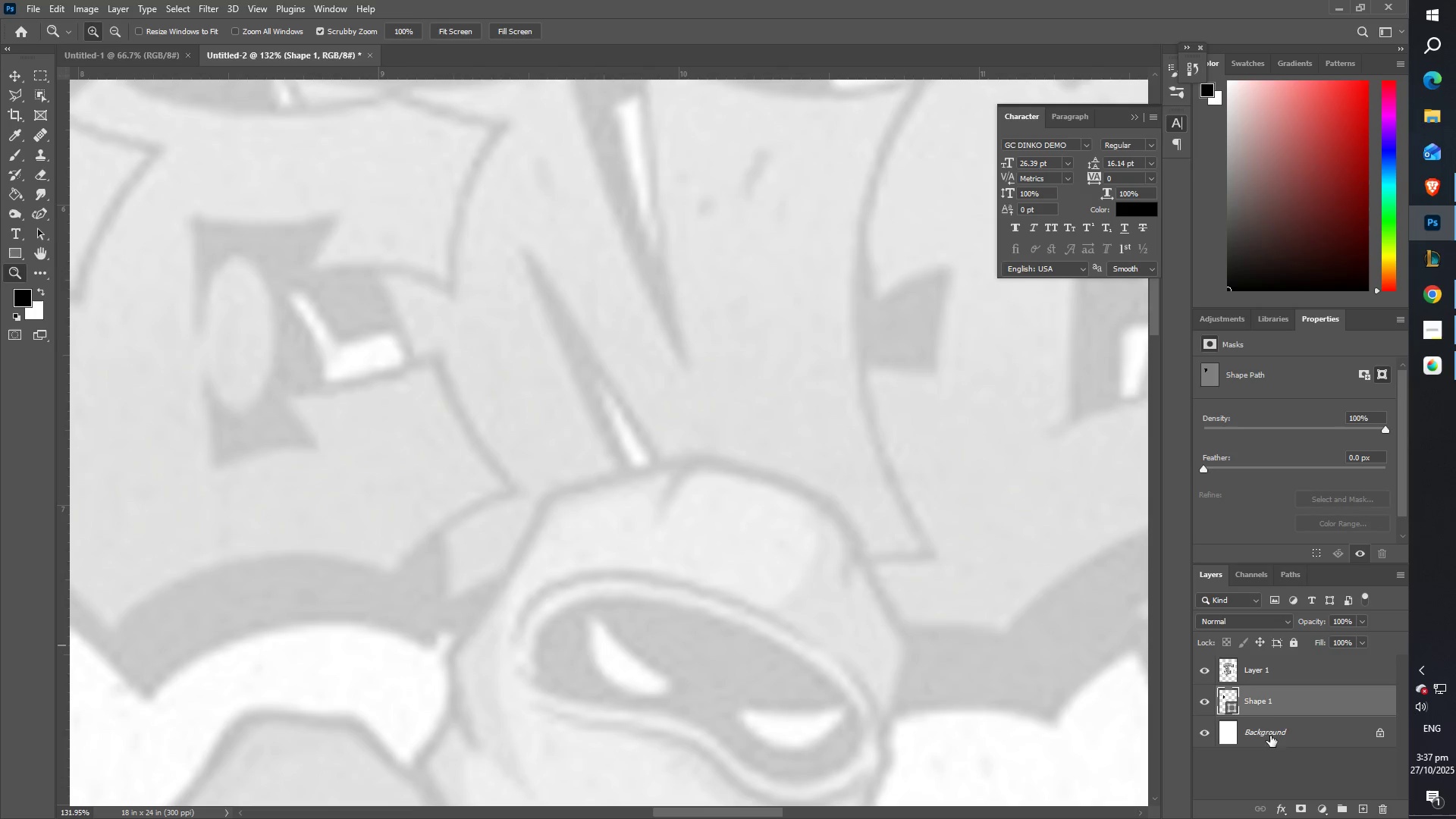 
double_click([1272, 702])
 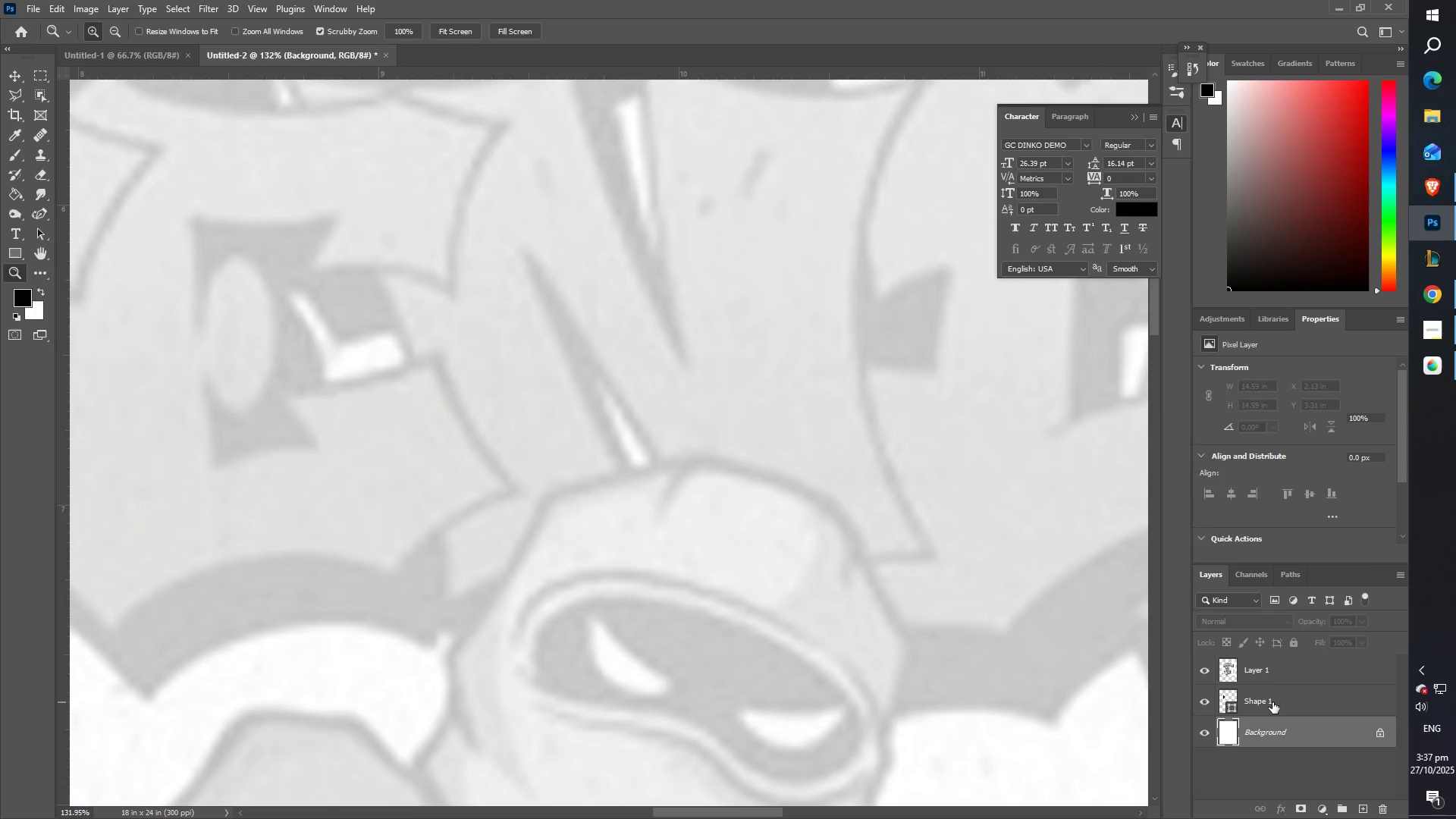 
triple_click([1272, 702])
 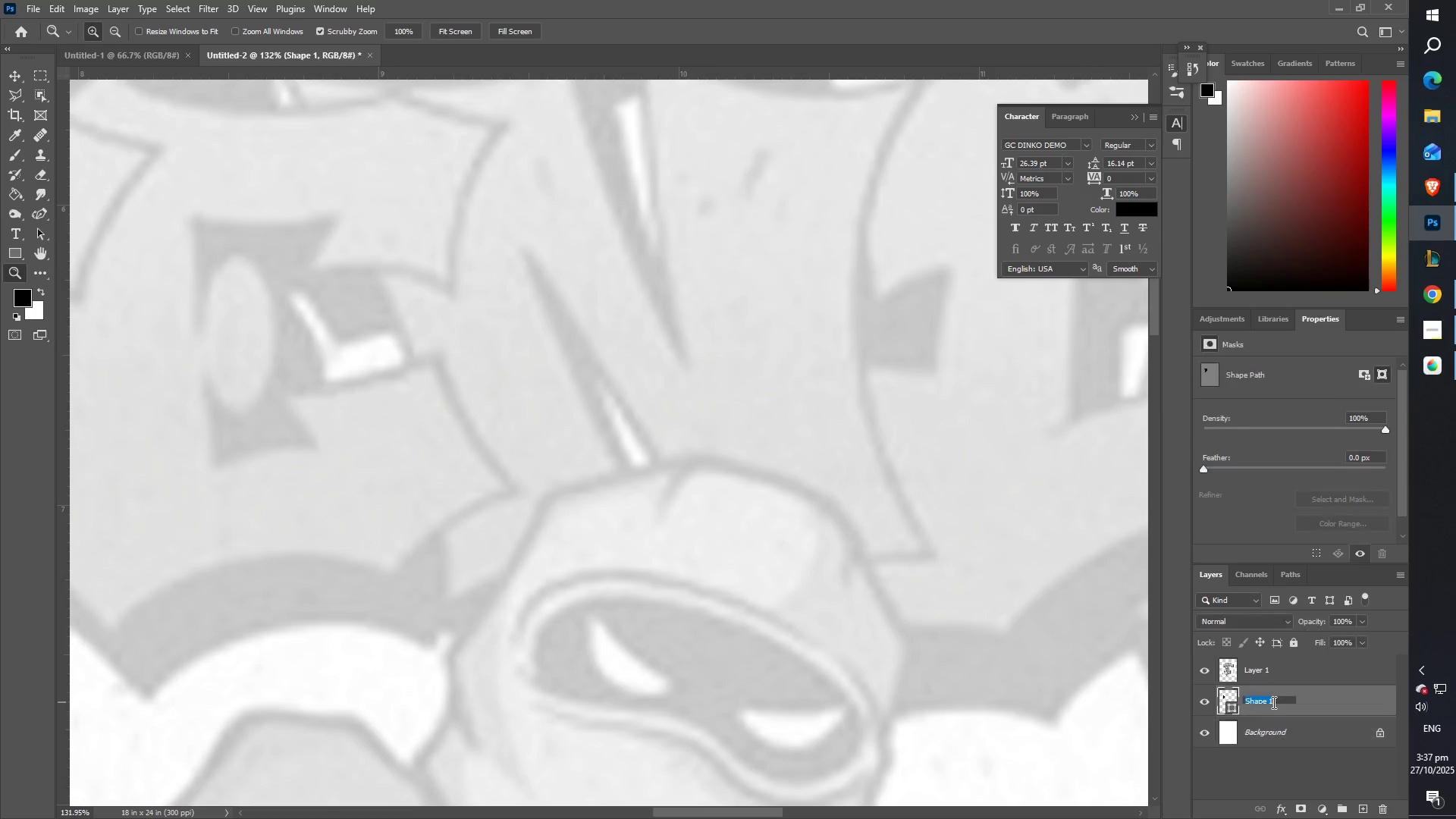 
key(CapsLock)
 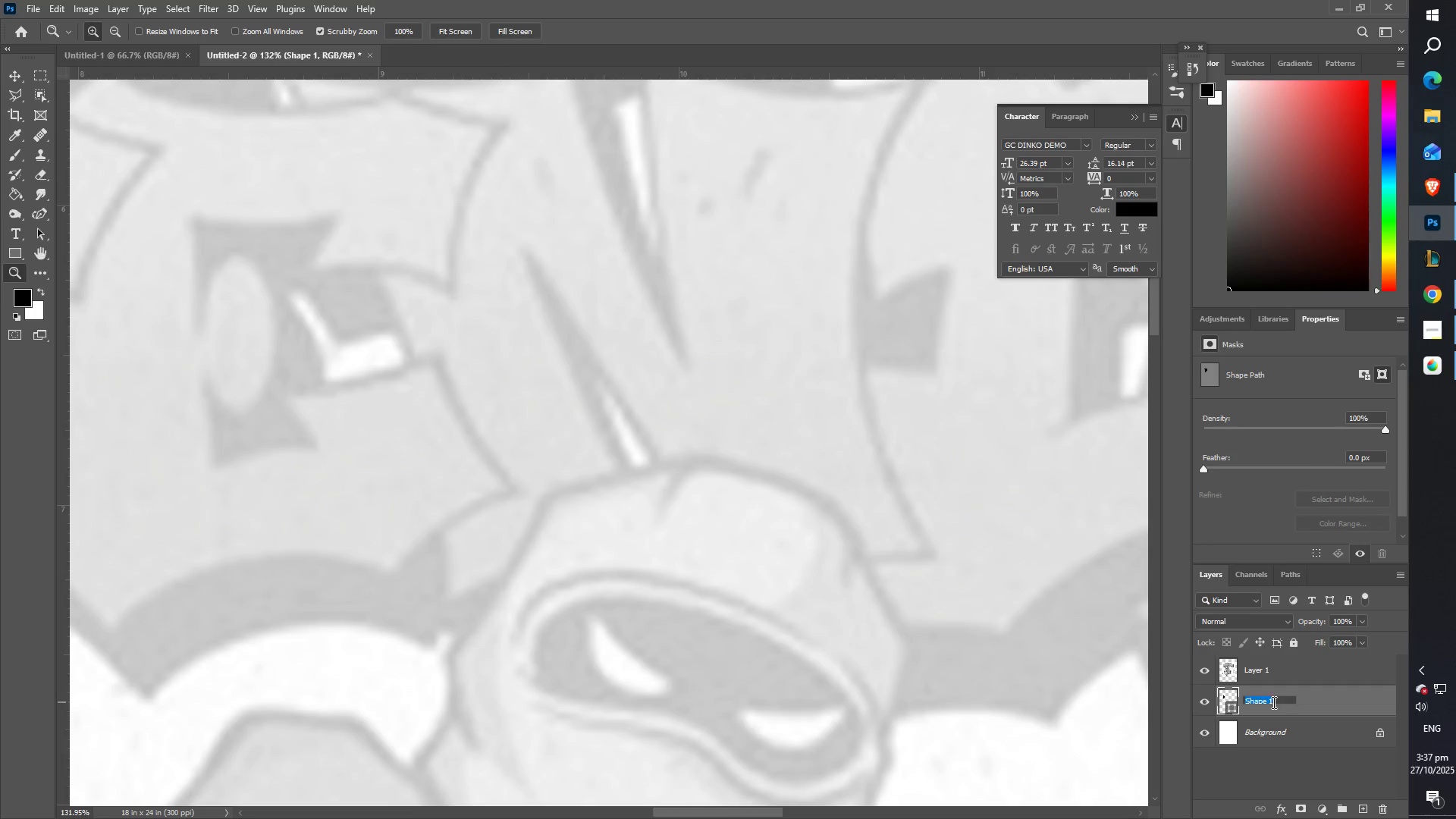 
key(U)
 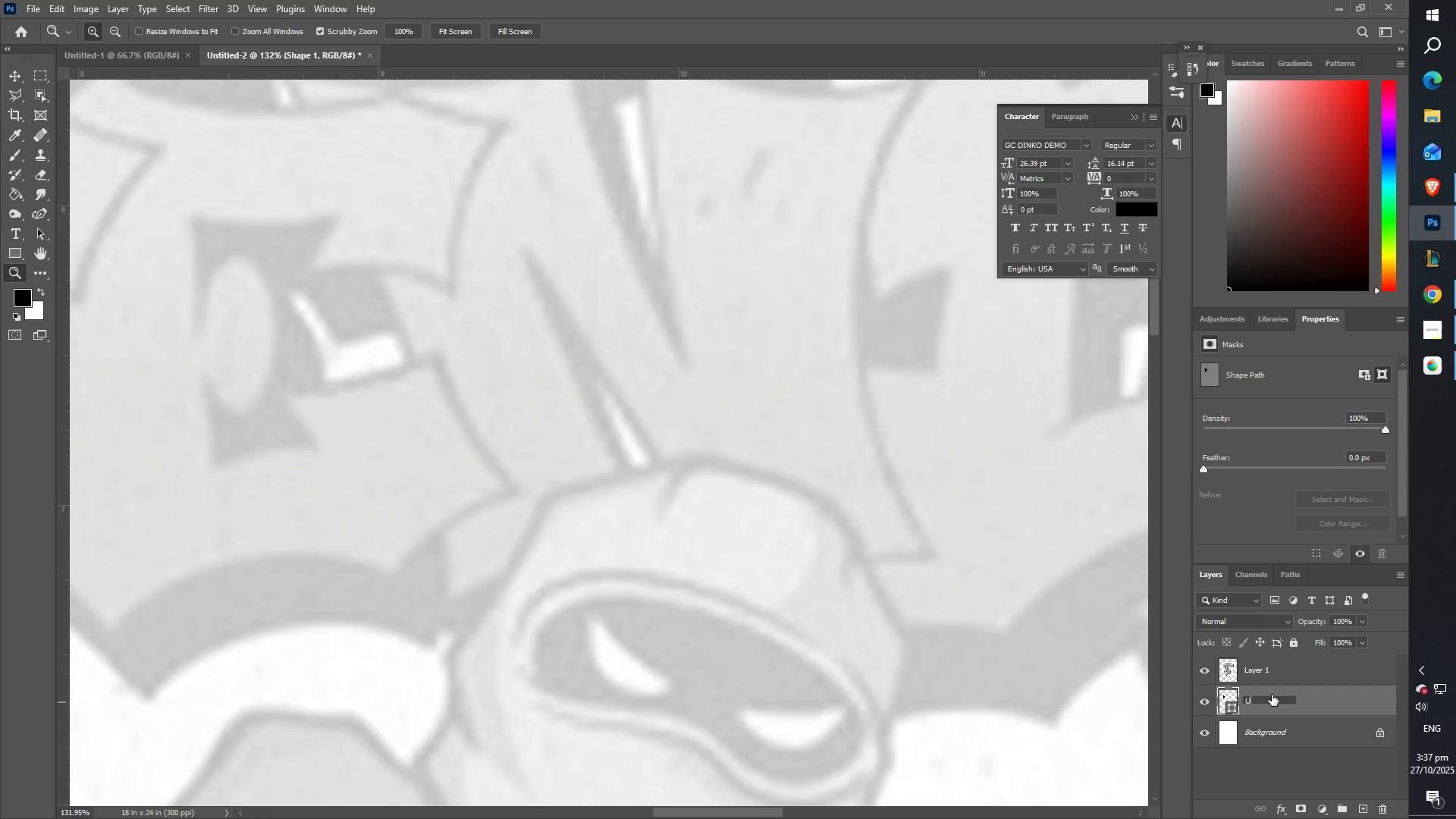 
key(Enter)
 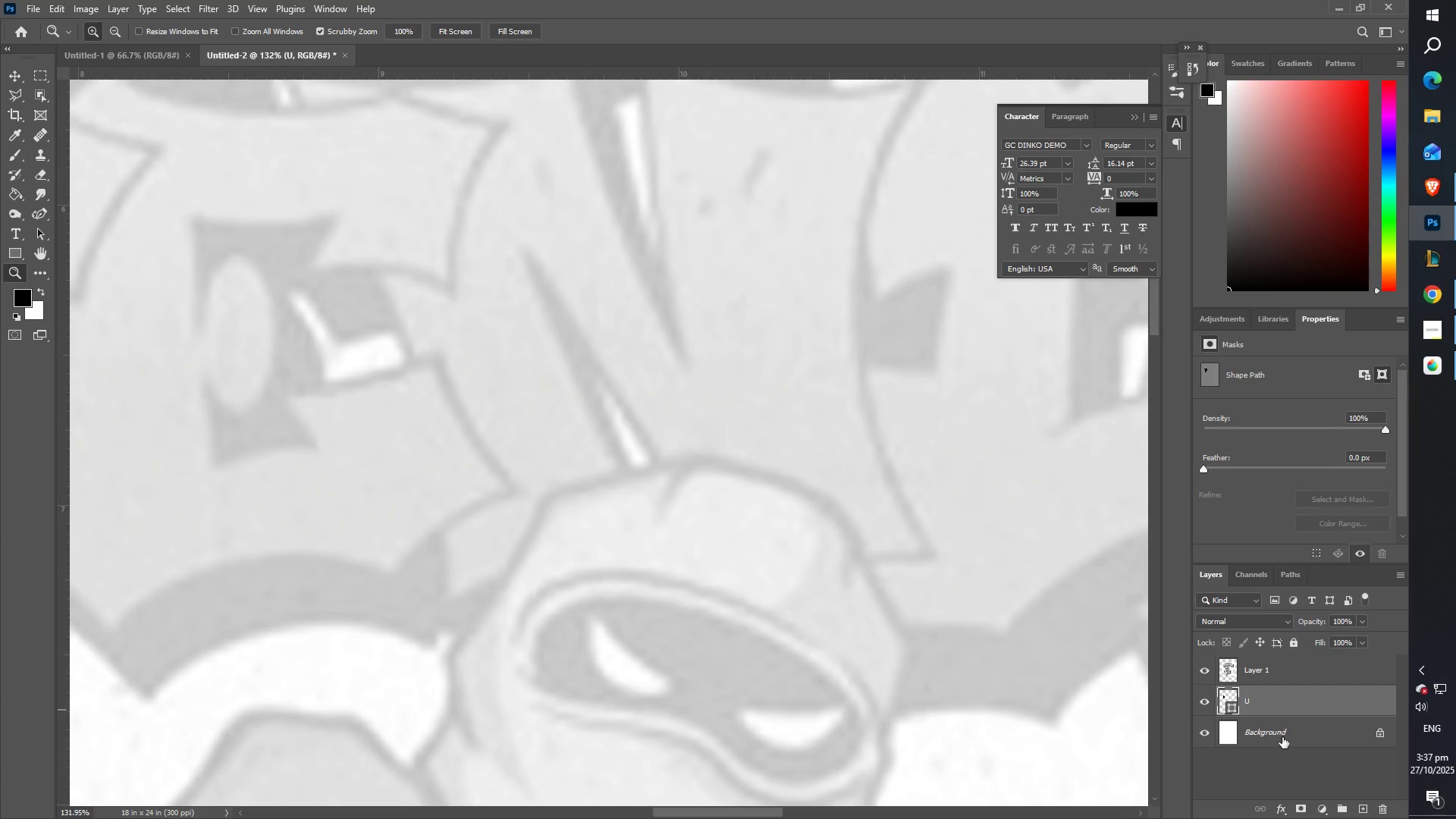 
left_click([1282, 737])
 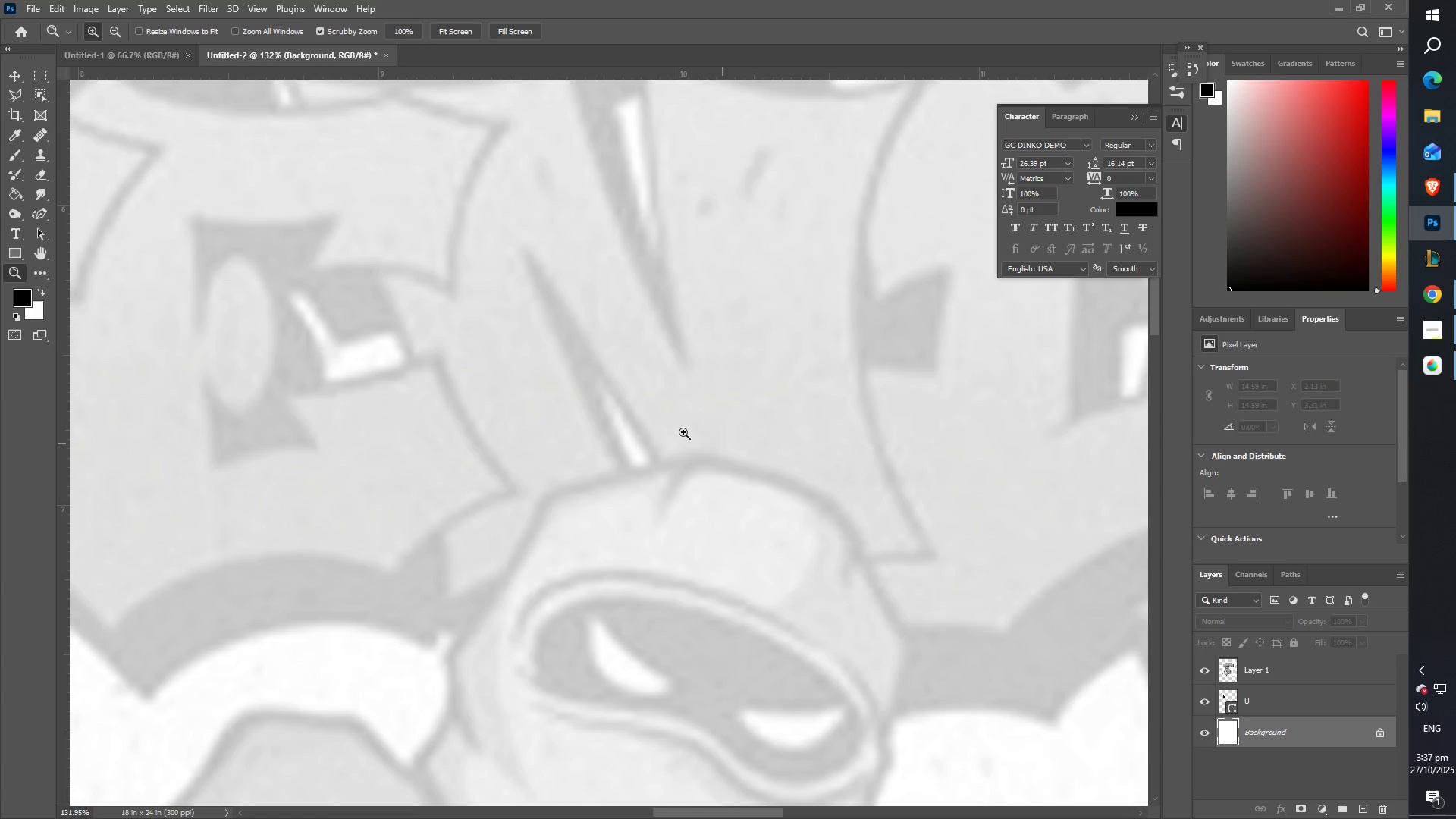 
hold_key(key=Space, duration=0.55)
 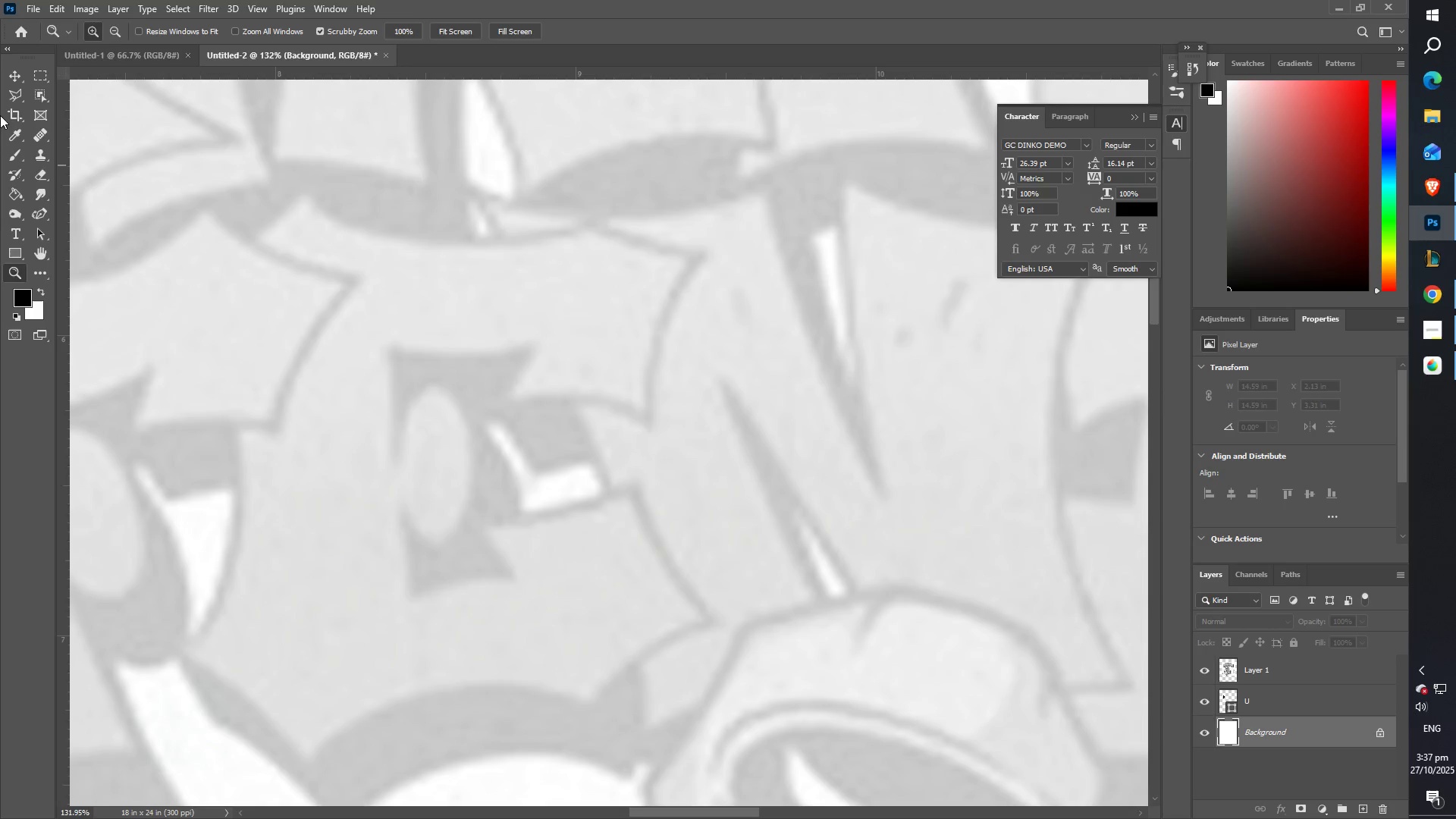 
left_click_drag(start_coordinate=[639, 425], to_coordinate=[836, 556])
 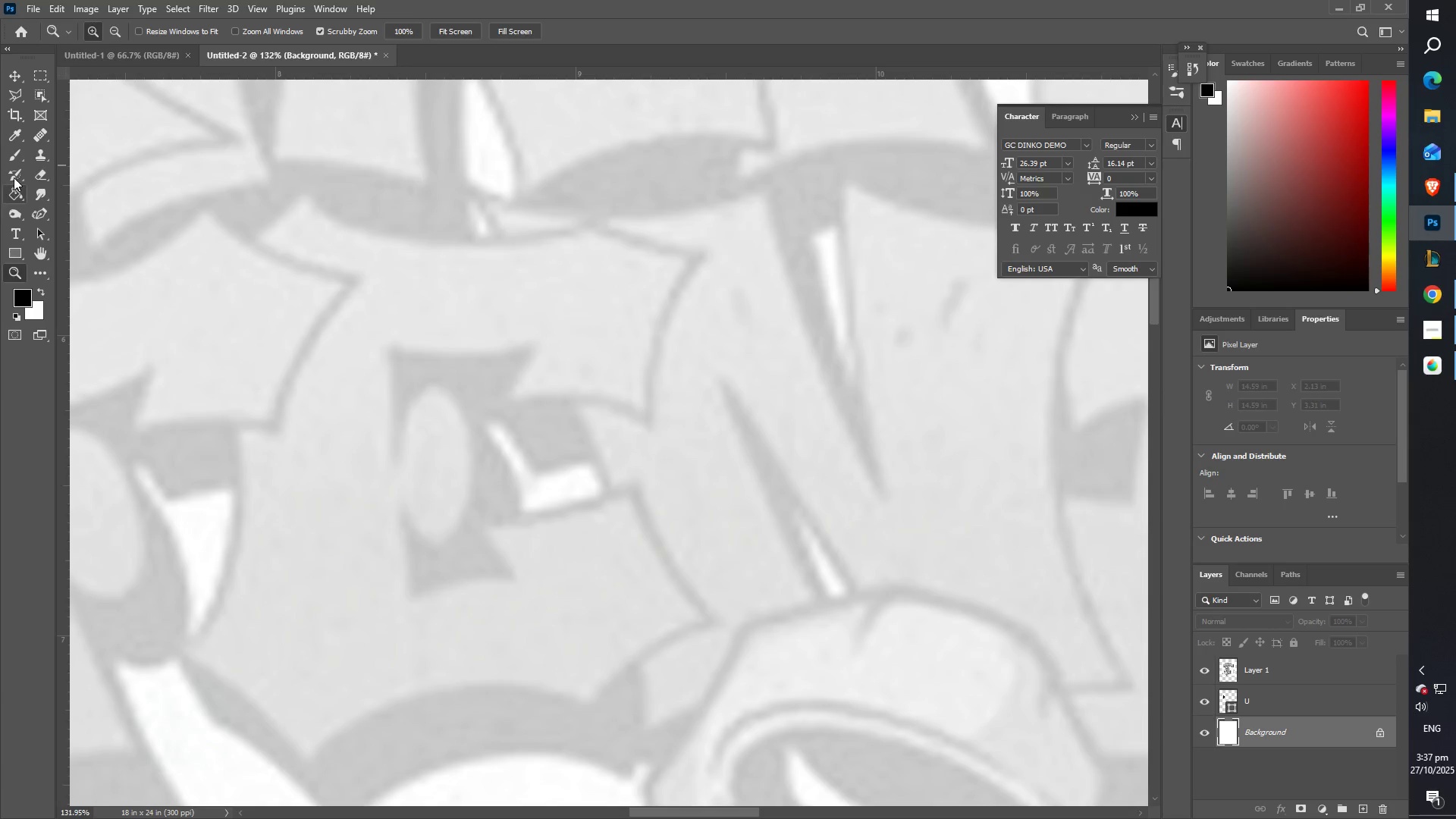 
double_click([43, 171])
 